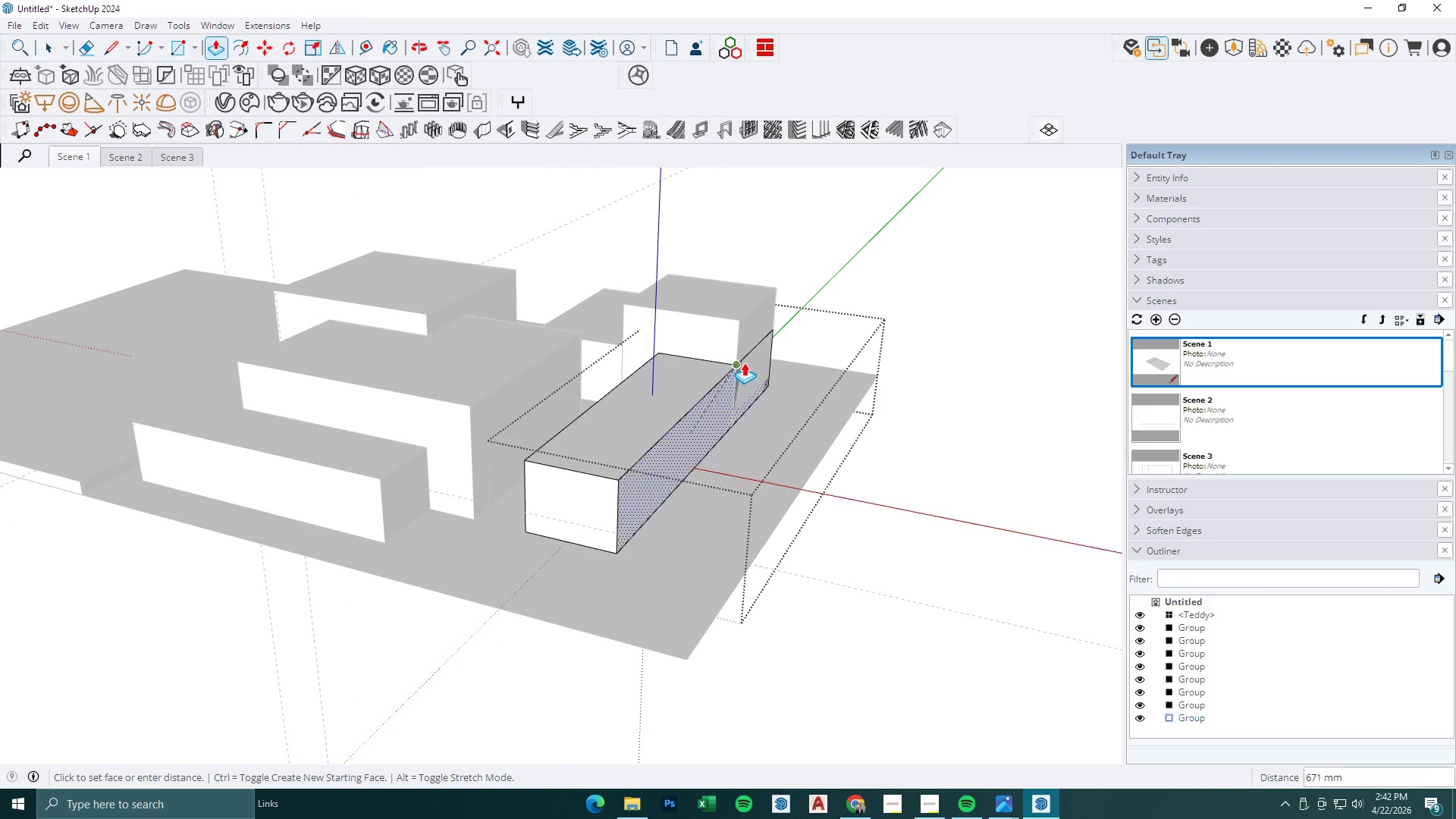 
scroll: coordinate [789, 470], scroll_direction: up, amount: 1.0
 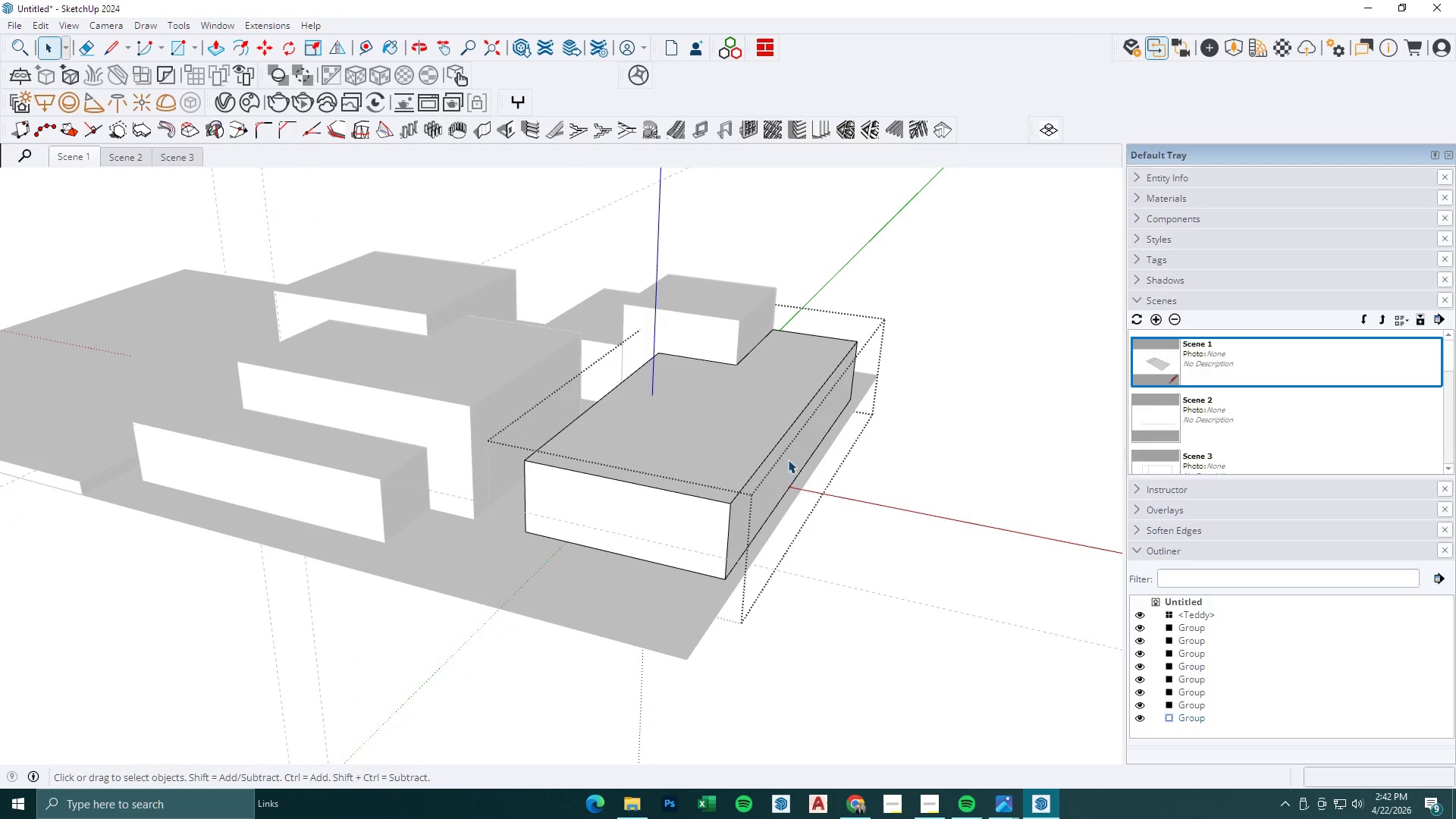 
left_click([743, 359])
 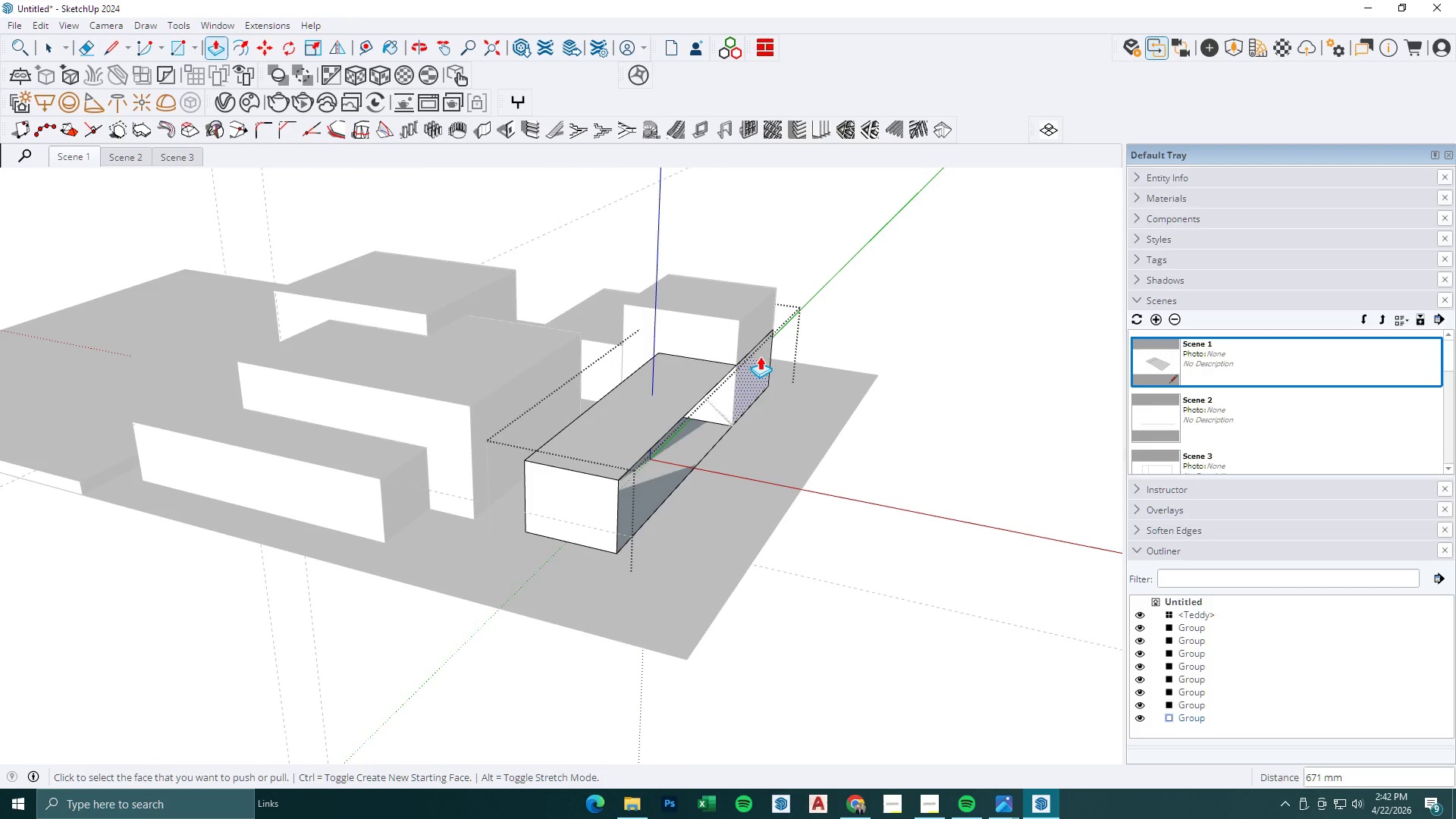 
scroll: coordinate [761, 357], scroll_direction: up, amount: 1.0
 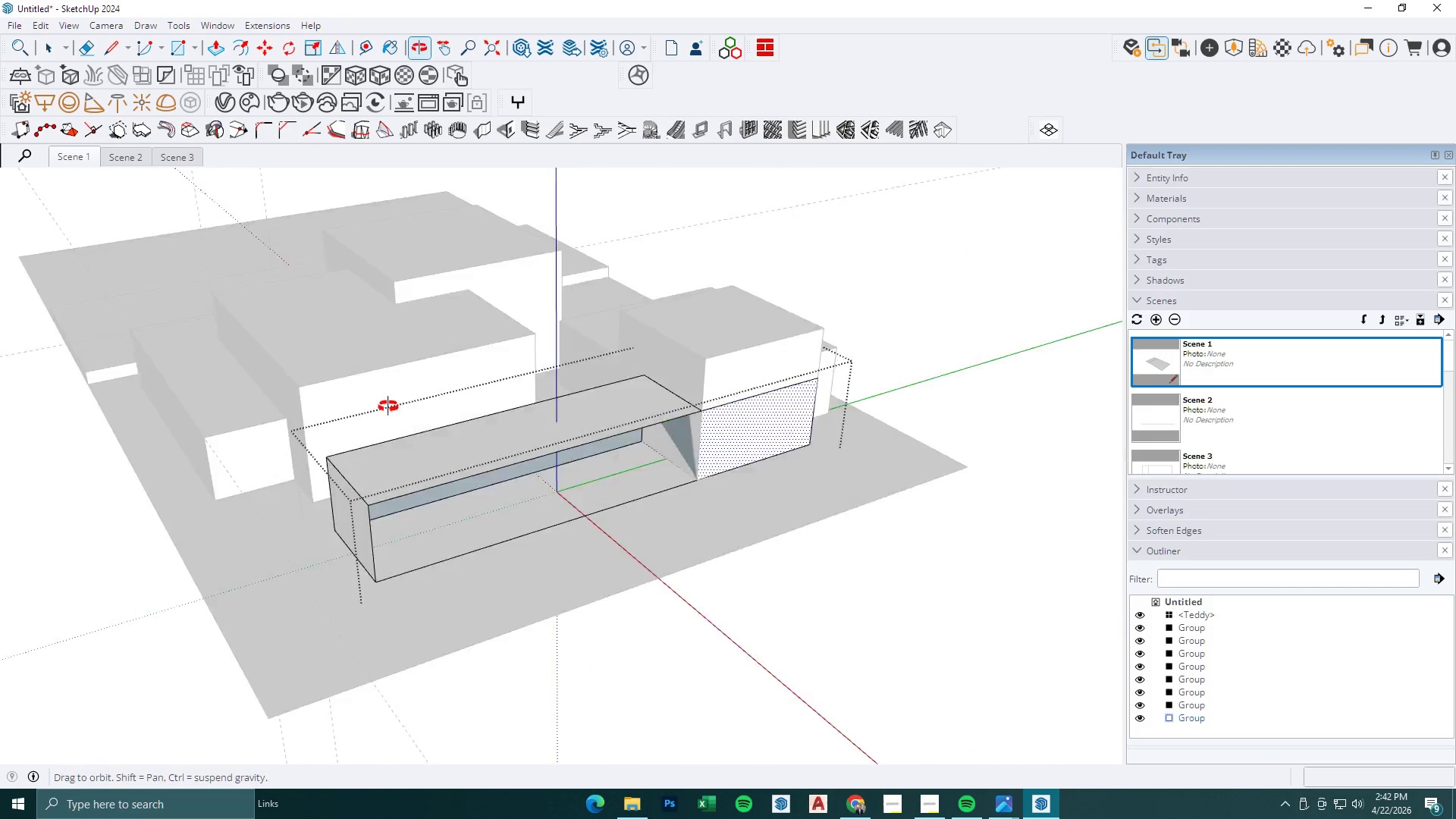 
key(Control+Z)
 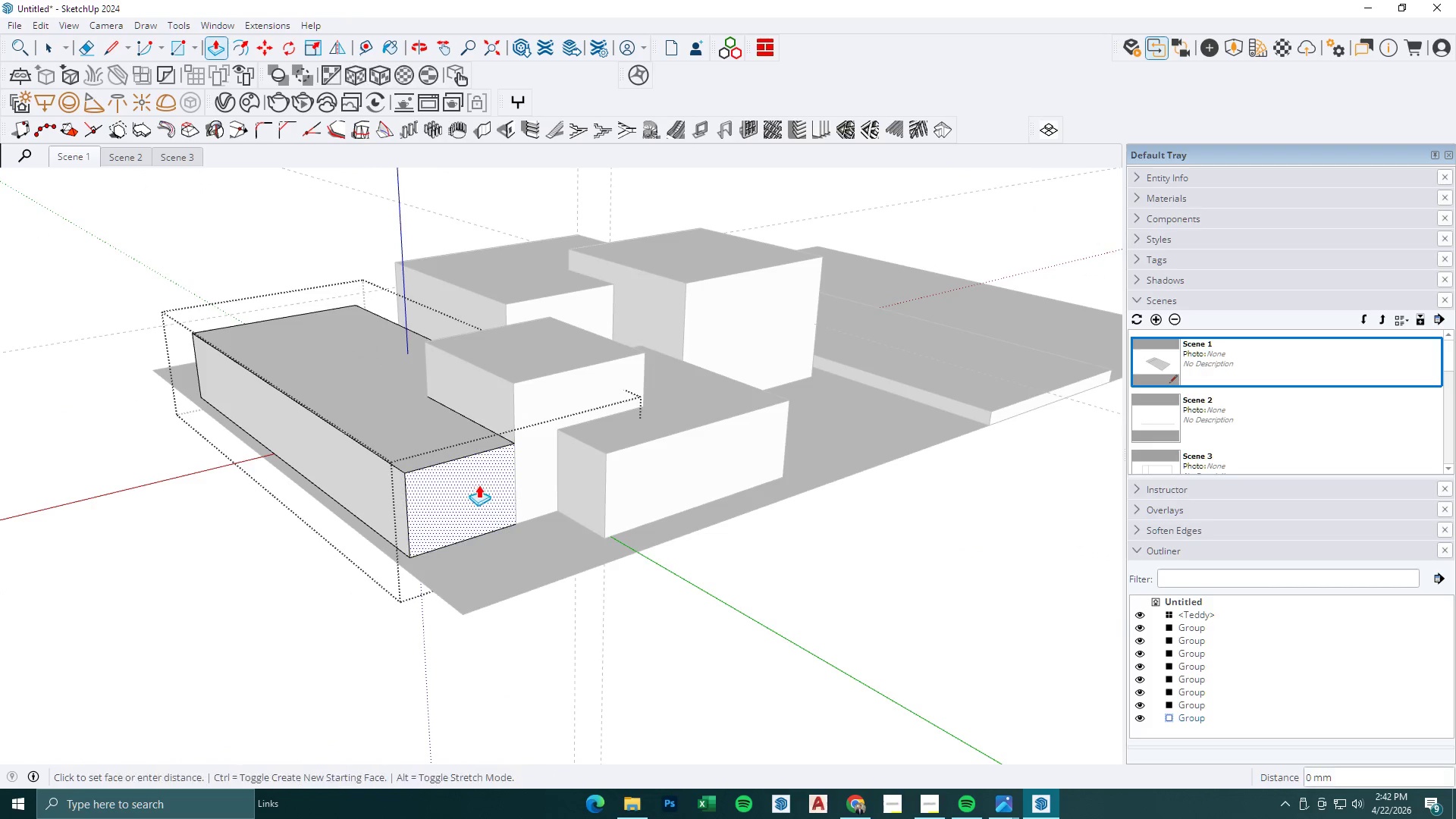 
left_click([447, 378])
 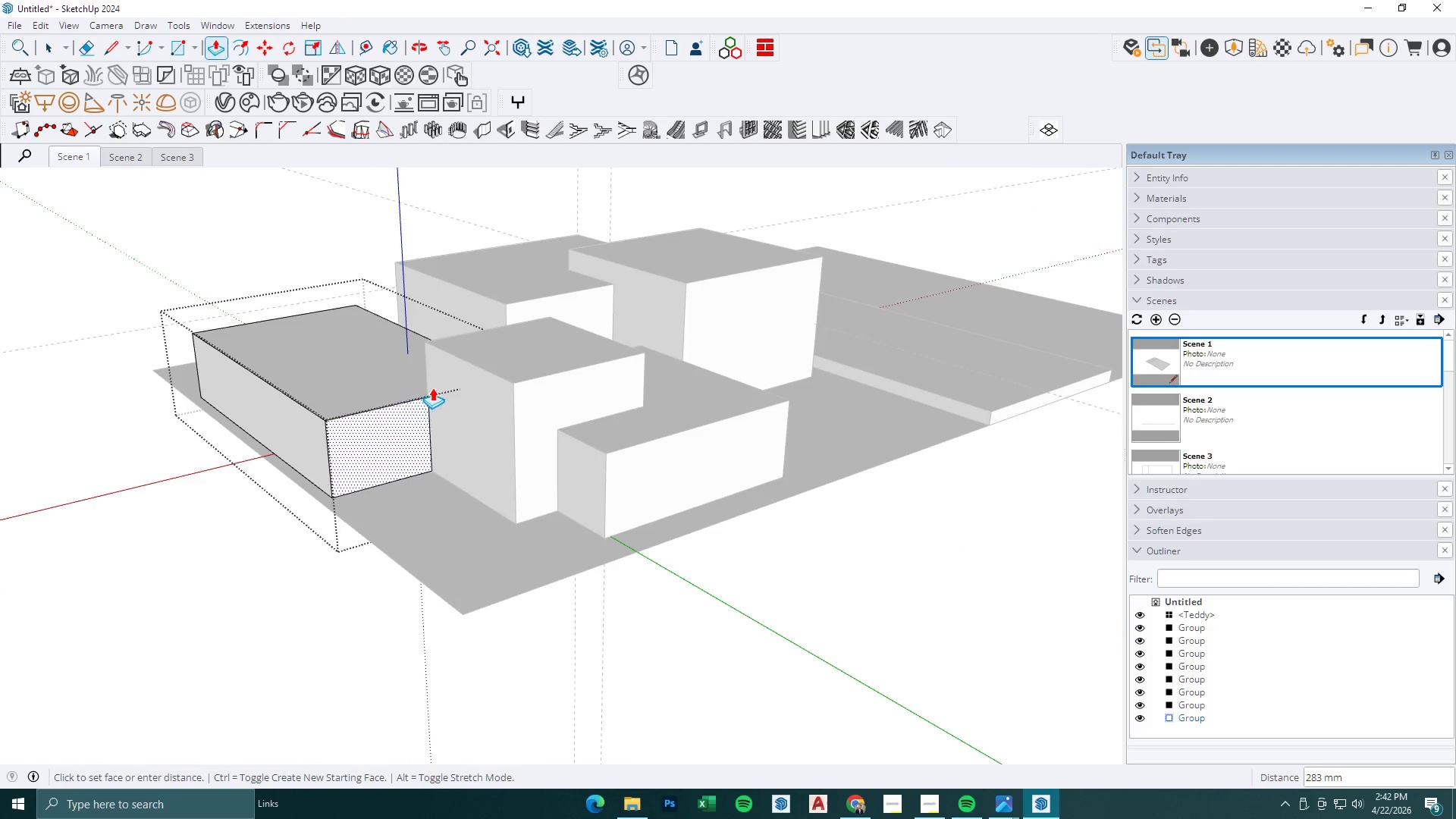 
left_click([432, 388])
 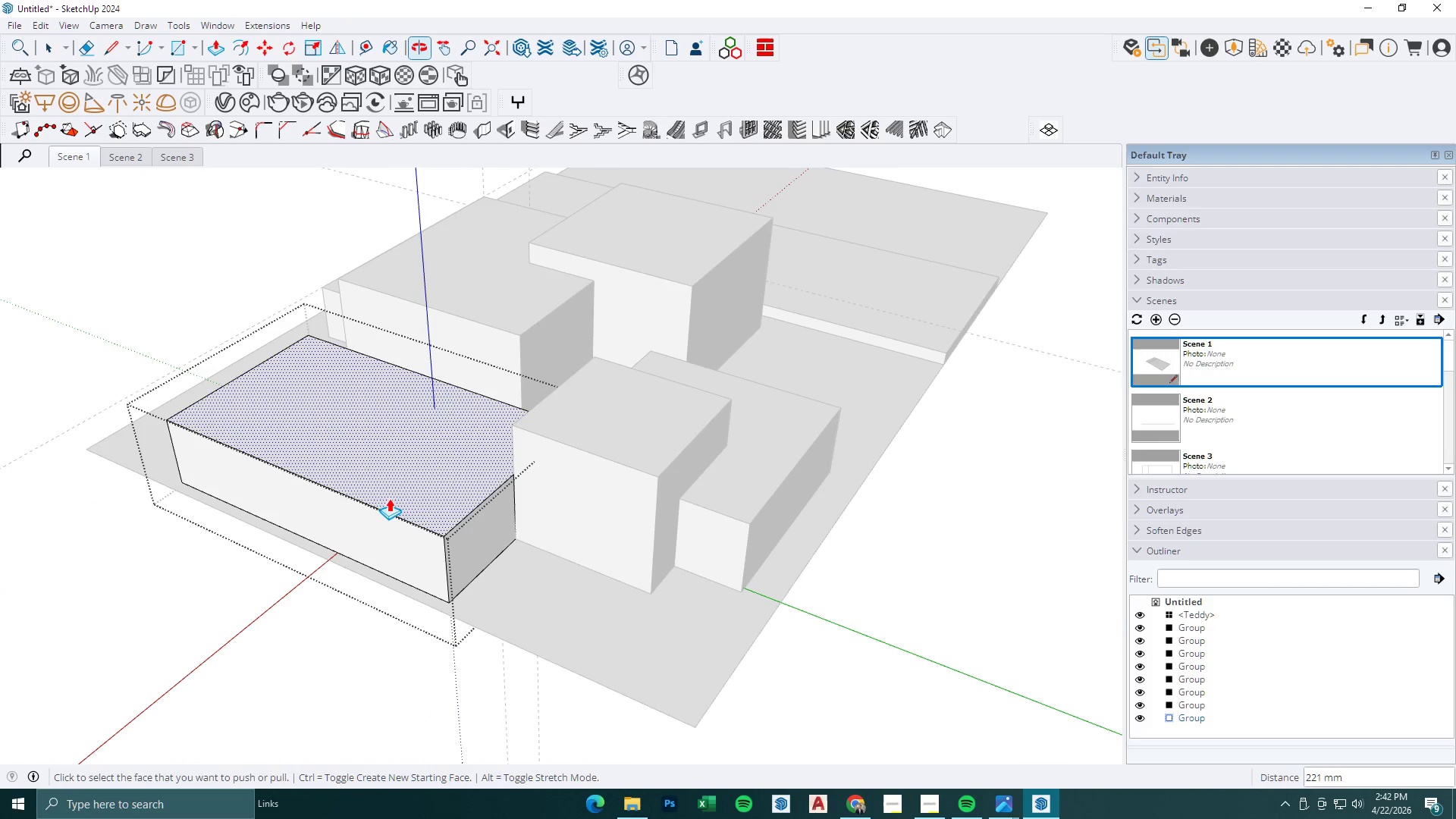 
left_click([424, 563])
 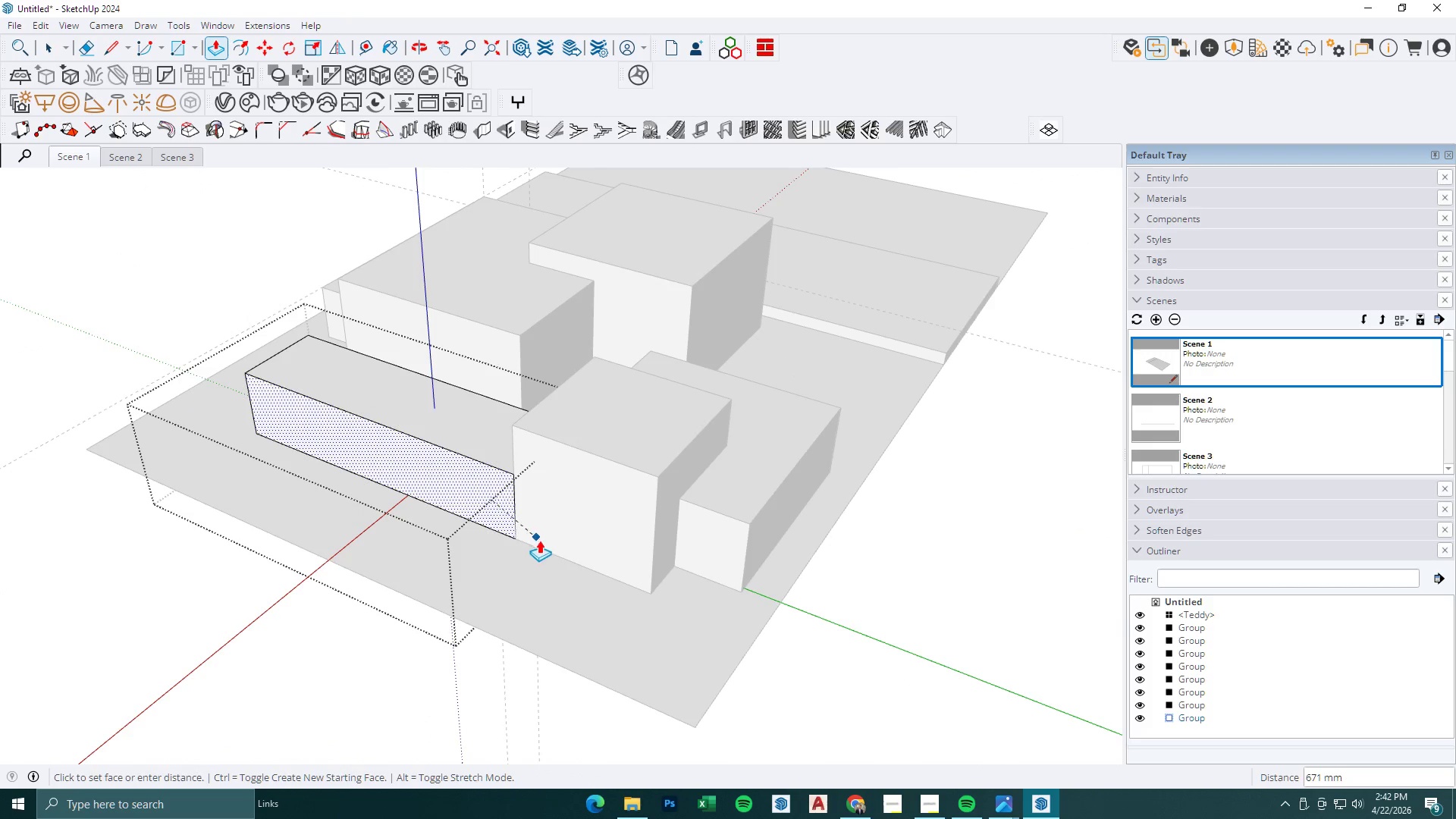 
left_click([551, 543])
 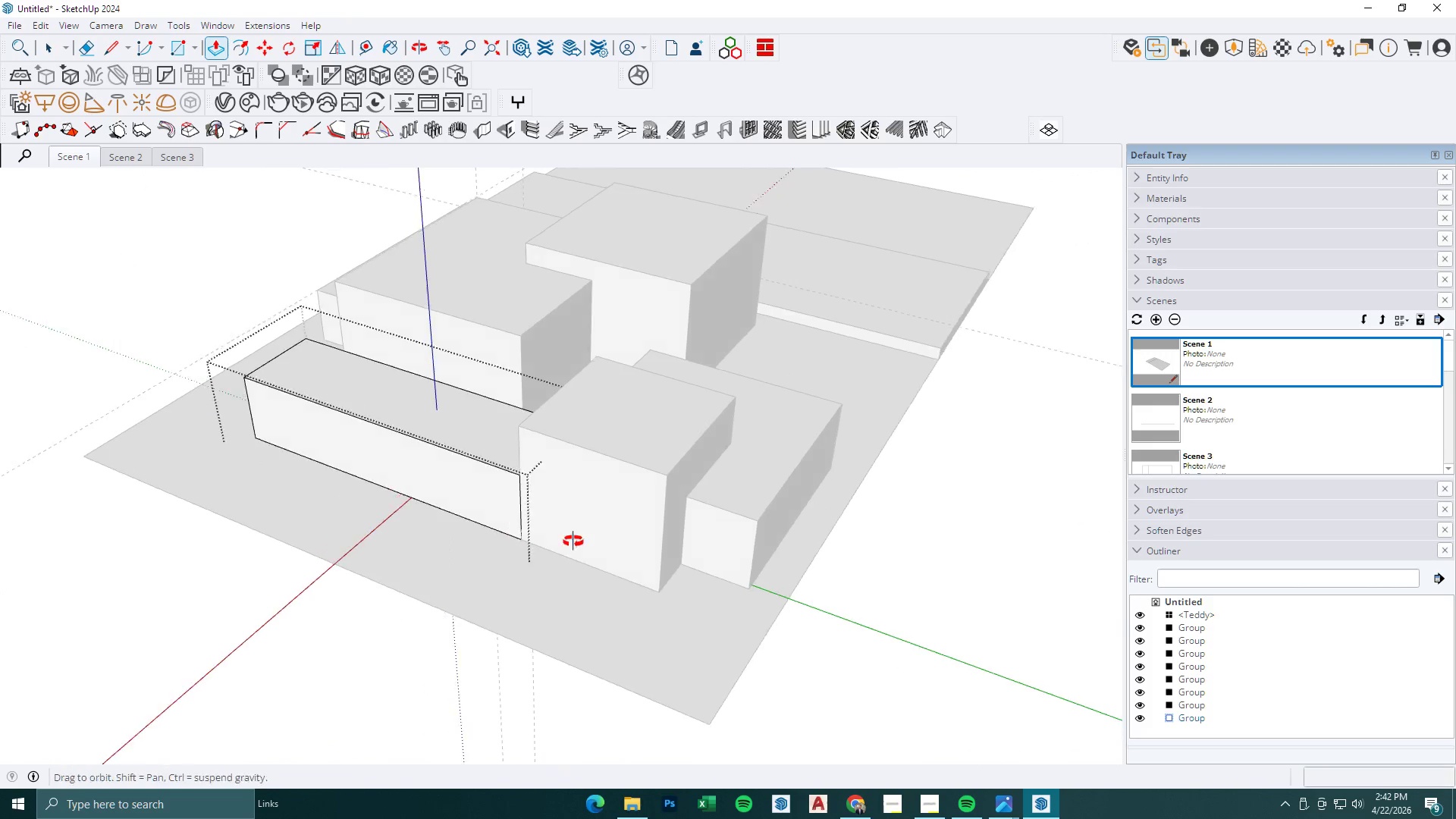 
key(Space)
 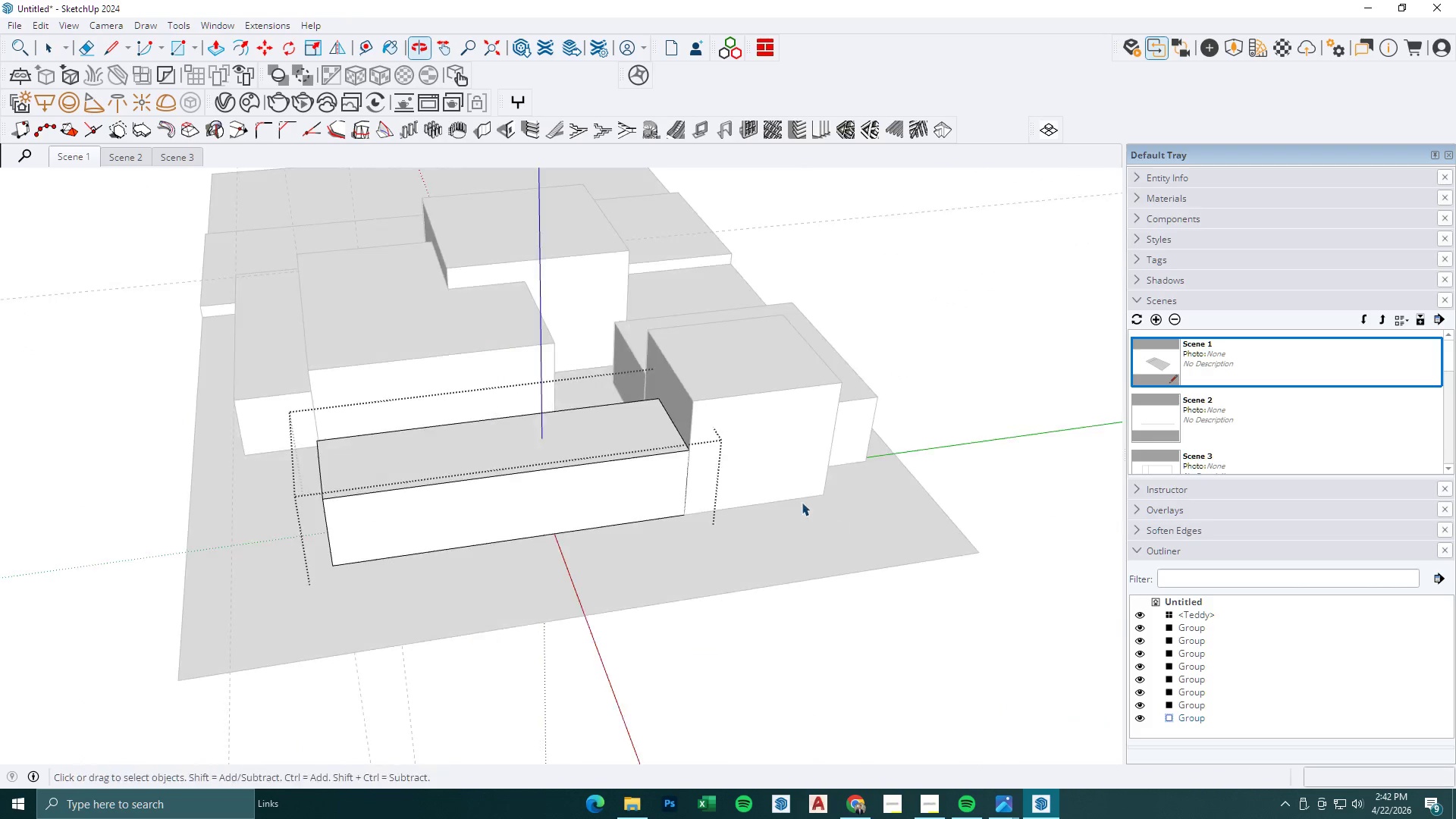 
key(Escape)
 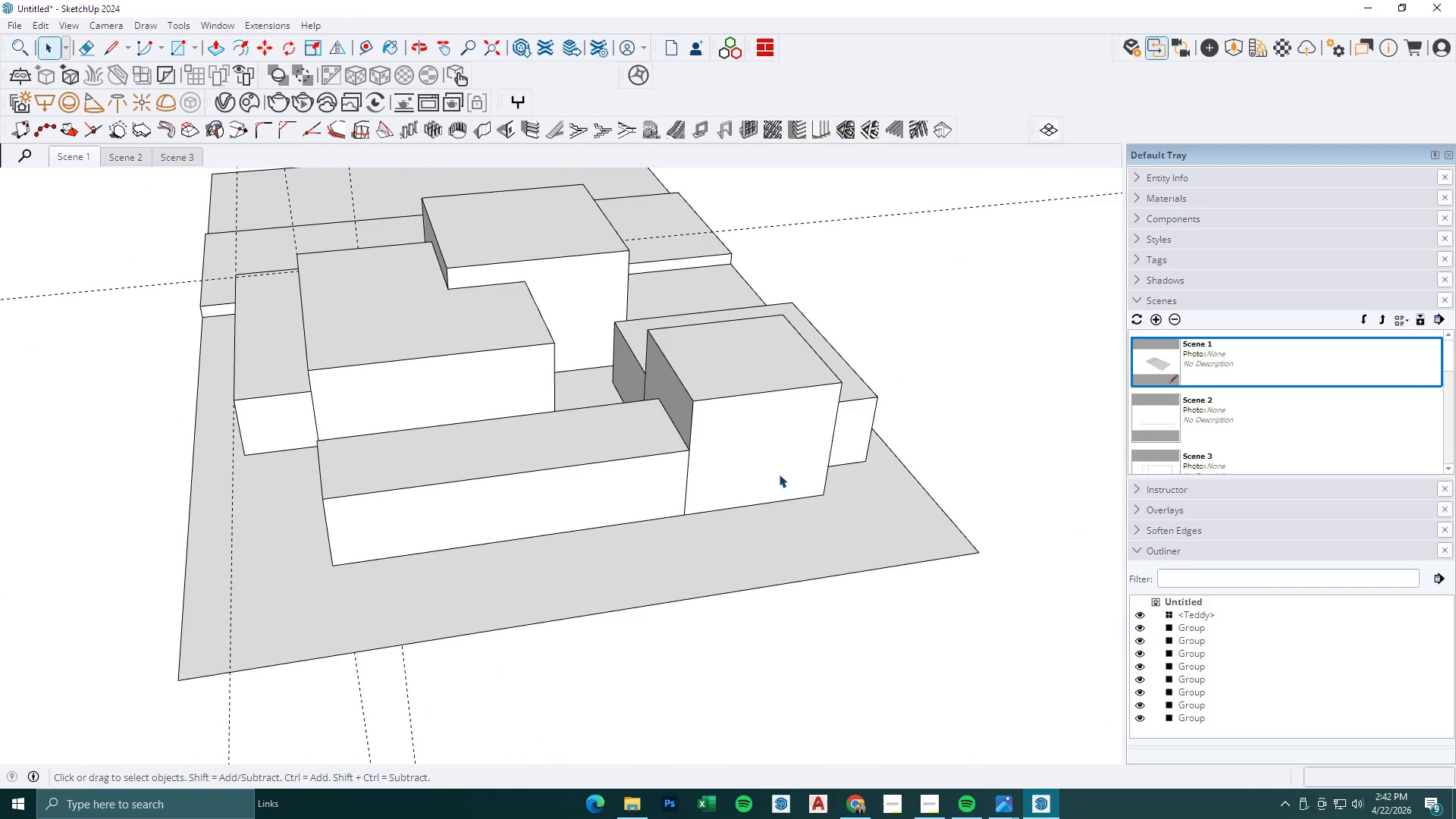 
left_click([779, 474])
 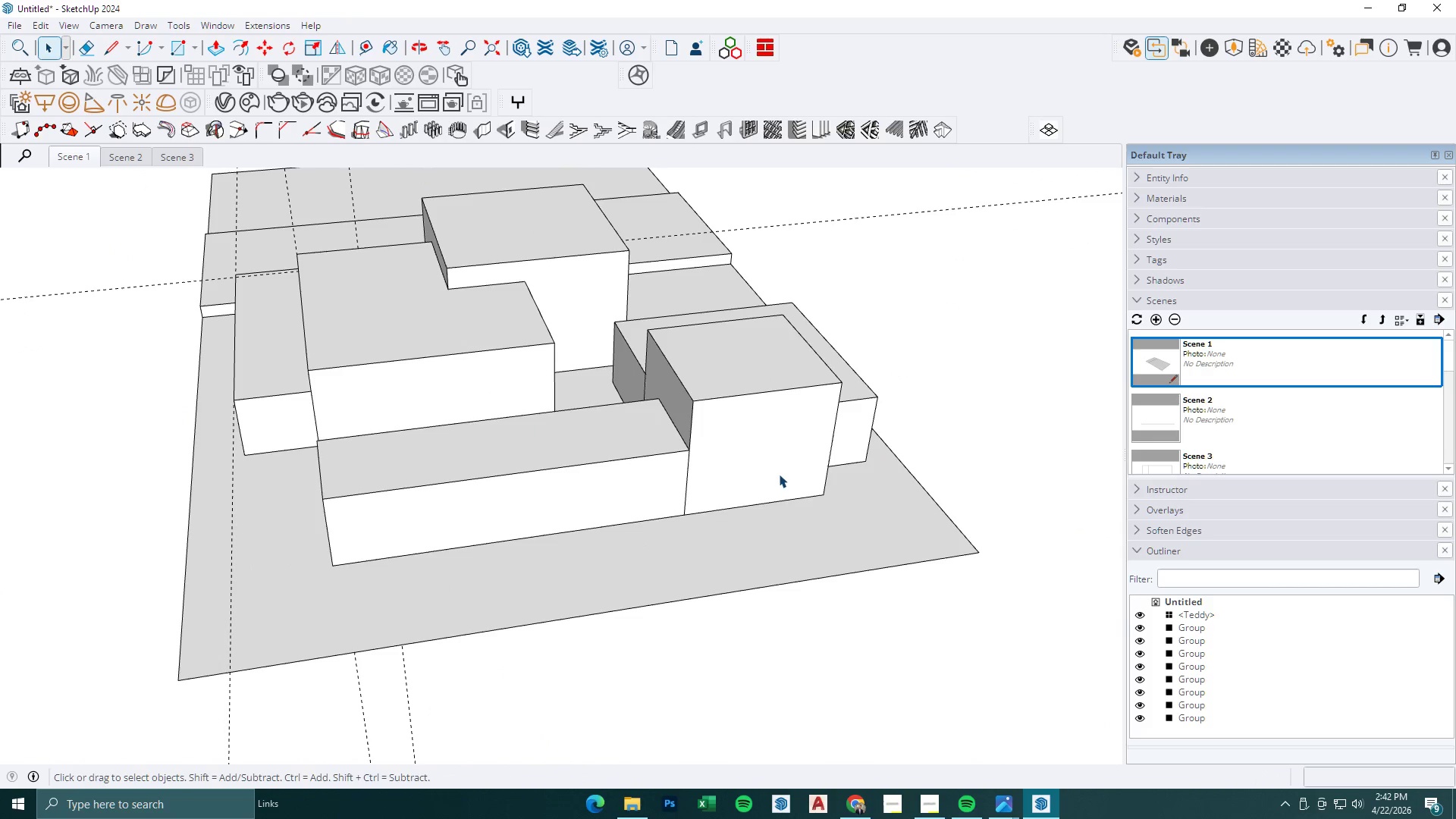 
double_click([778, 473])
 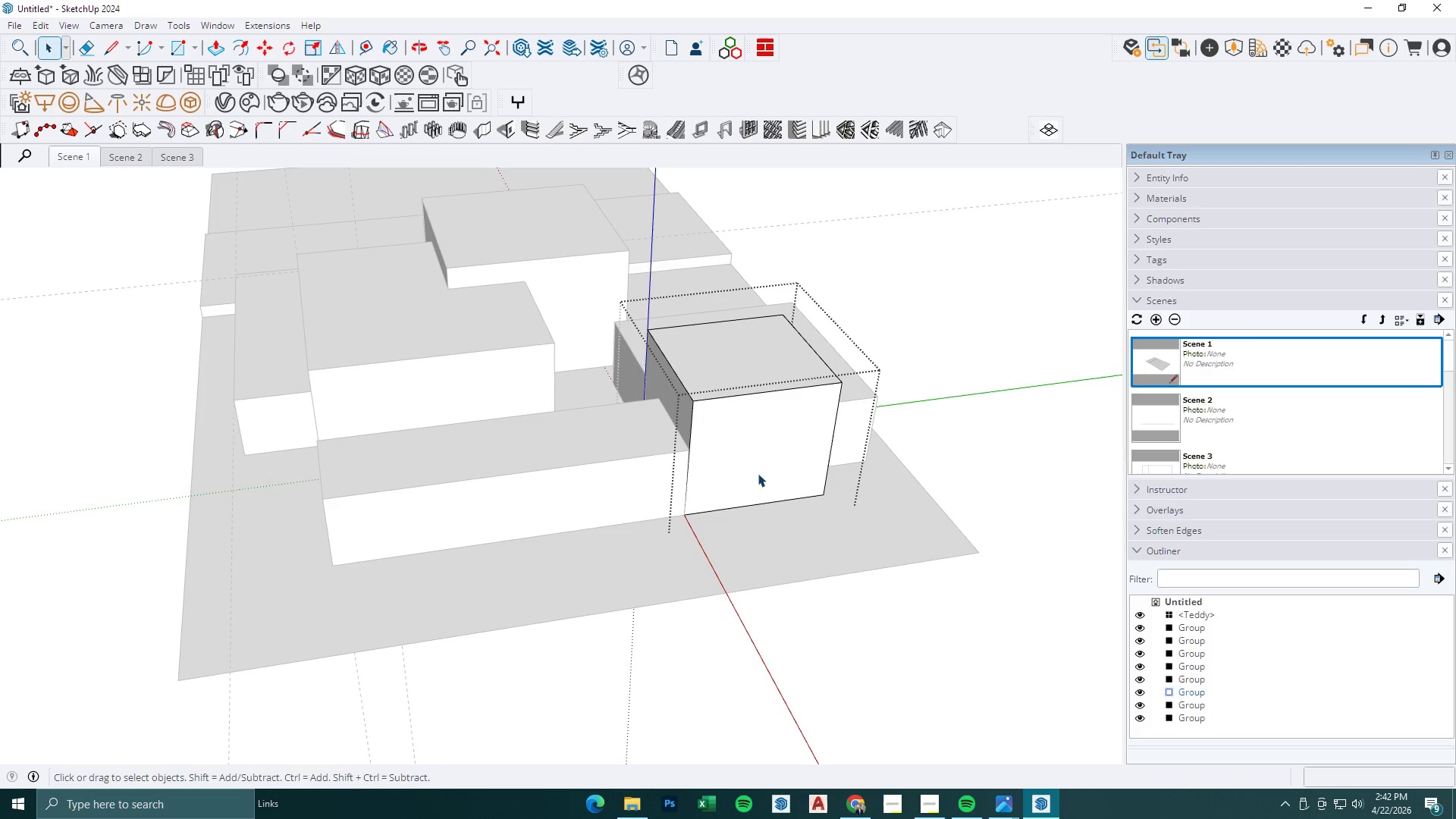 
key(P)
 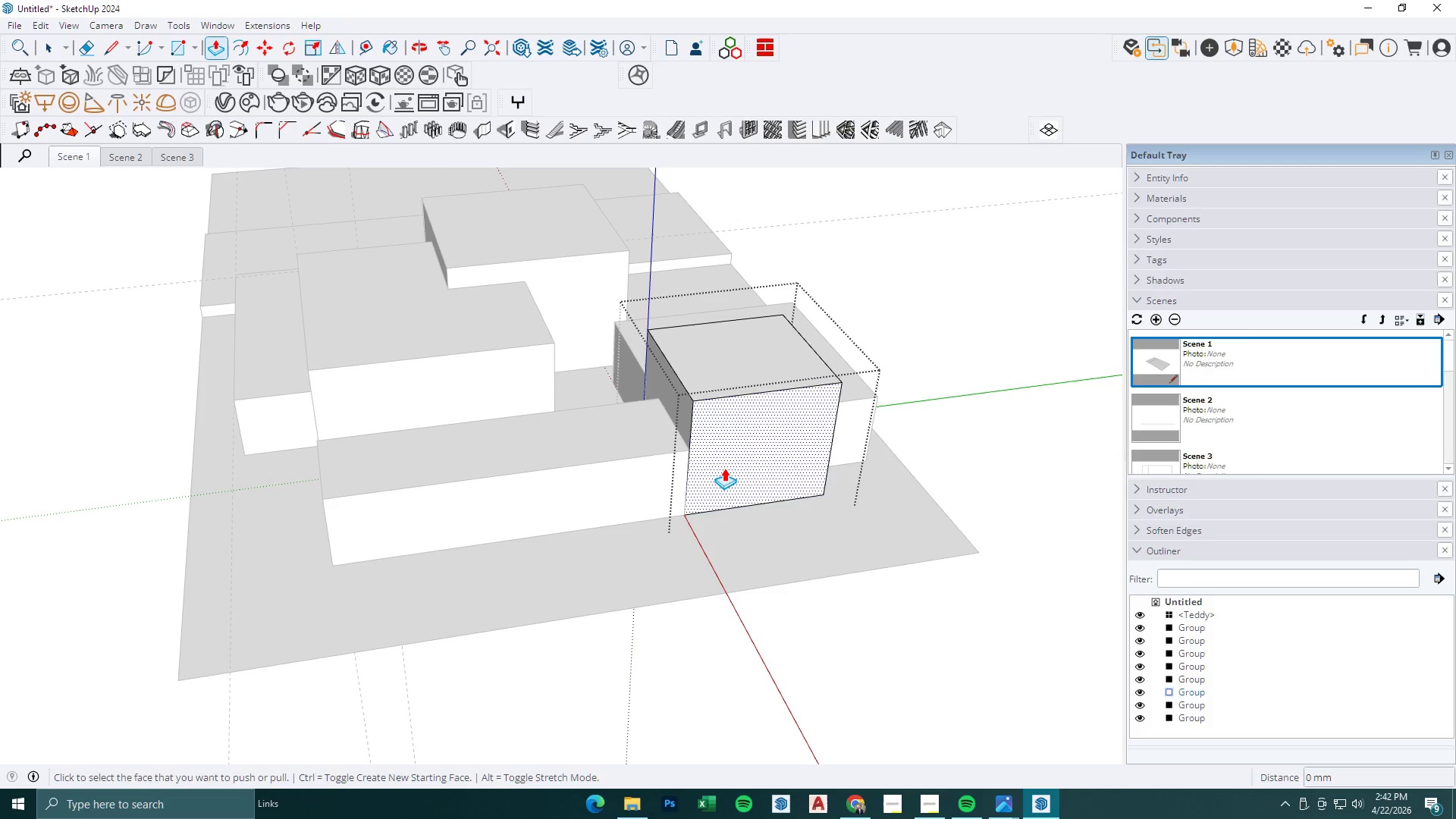 
triple_click([723, 467])
 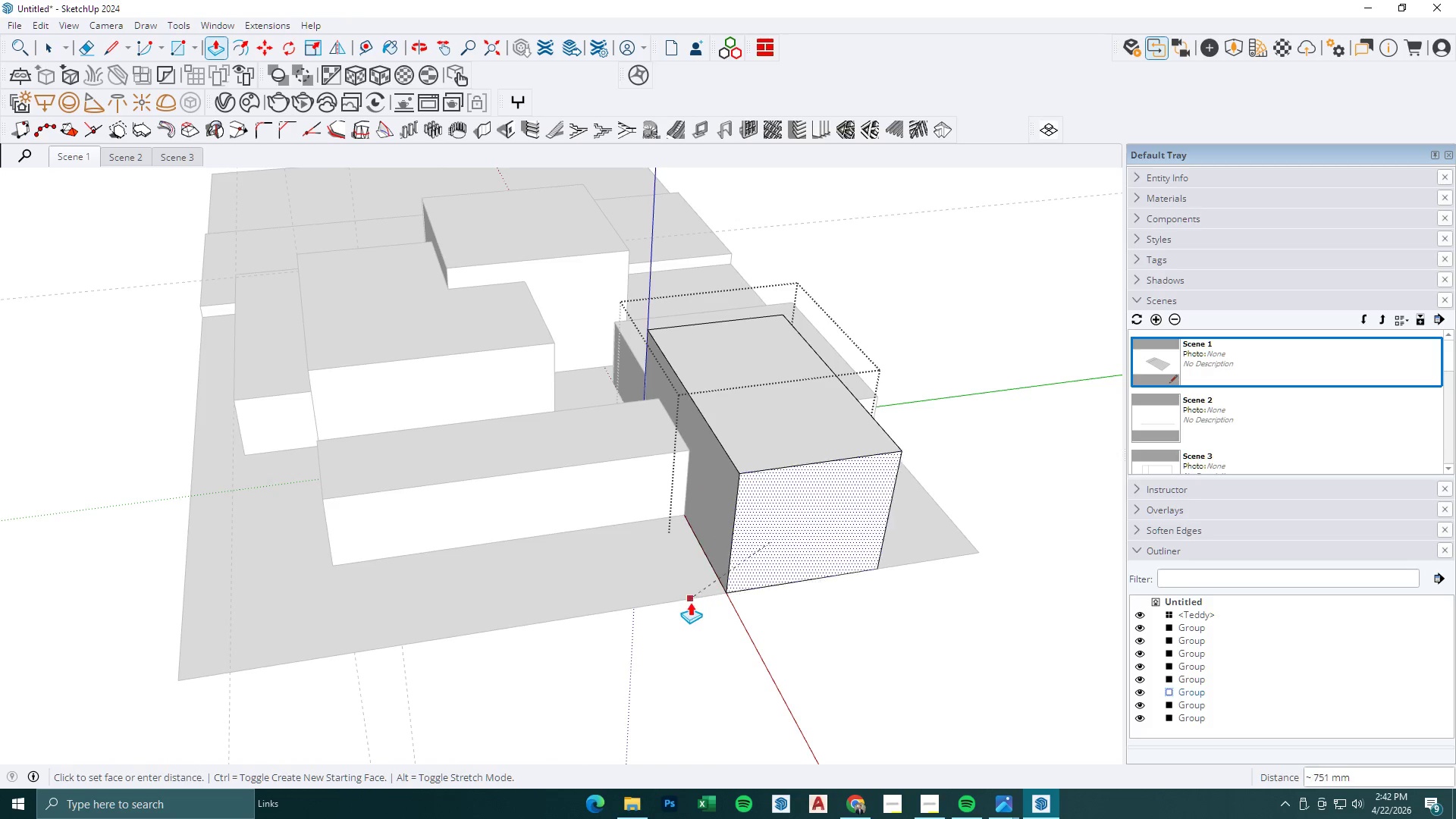 
left_click([690, 602])
 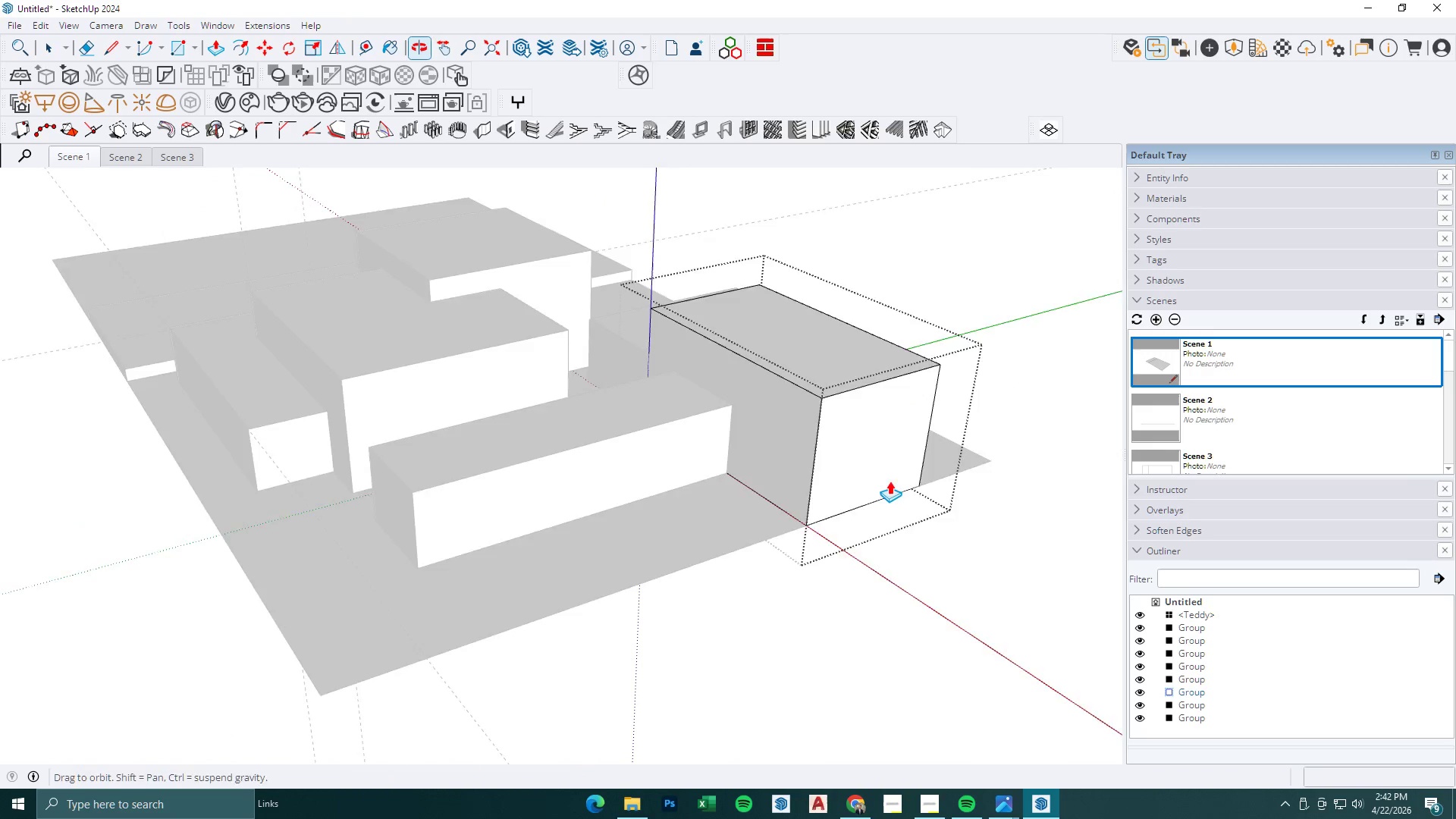 
key(L)
 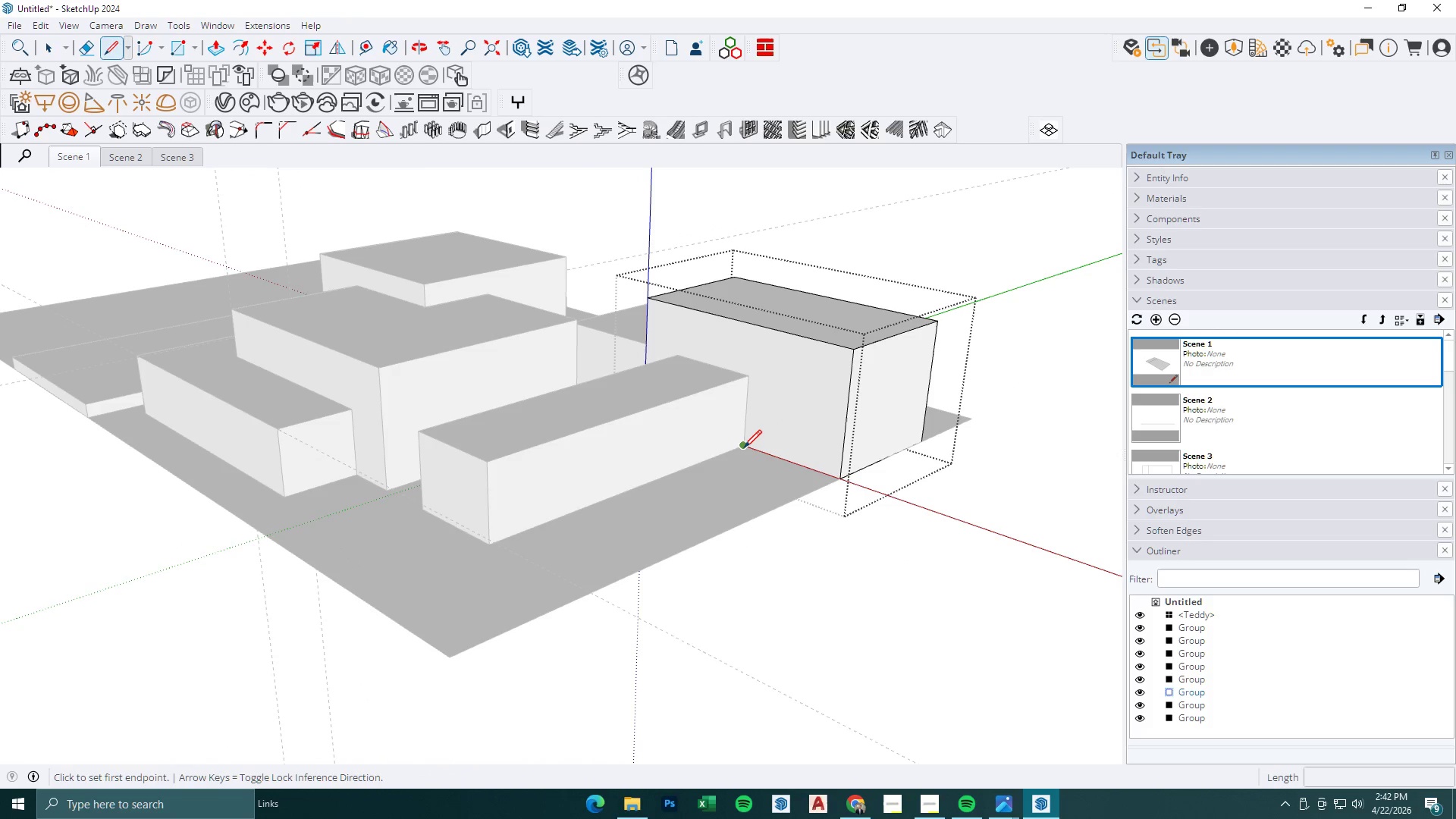 
left_click([744, 447])
 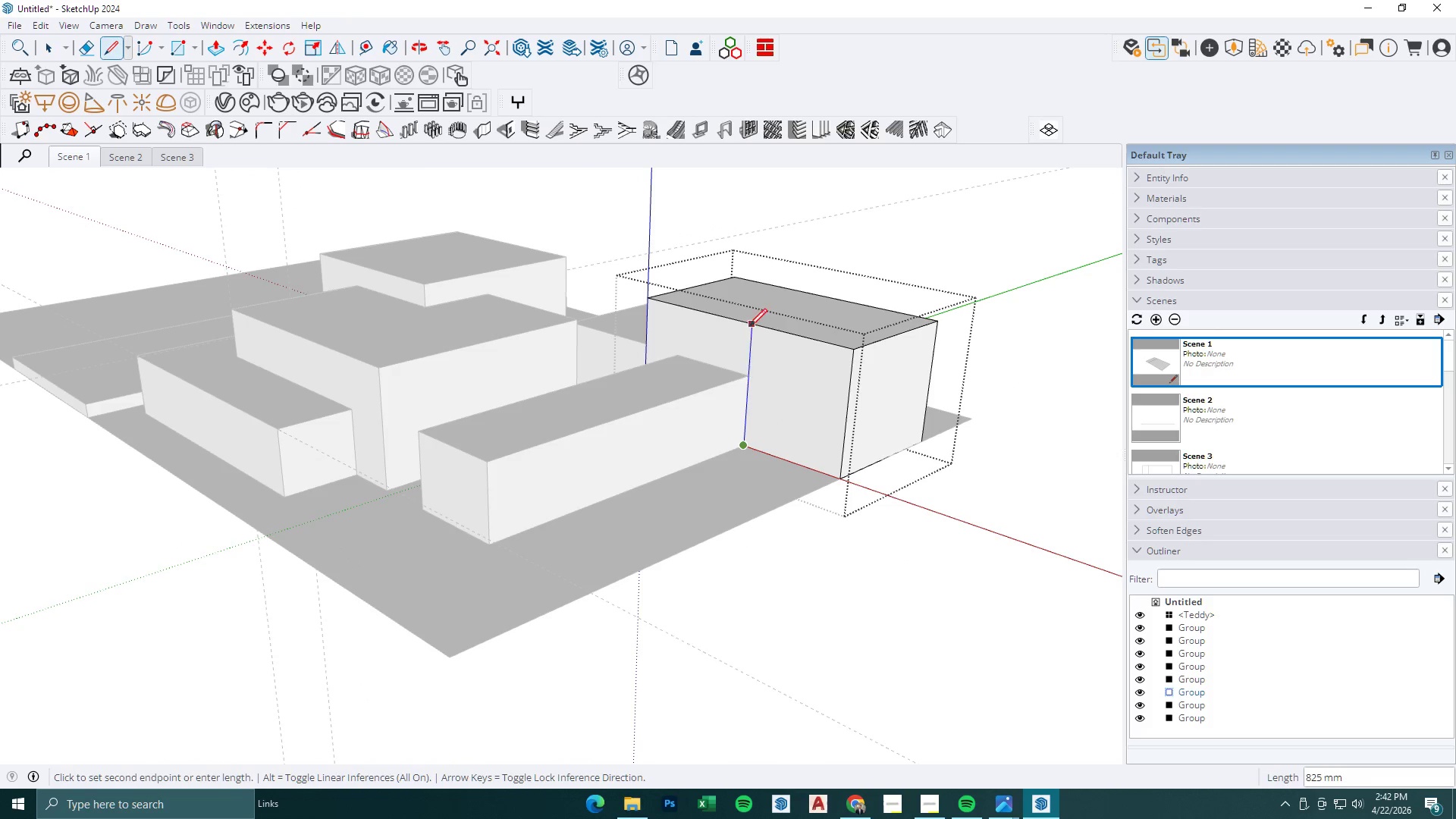 
left_click([749, 326])
 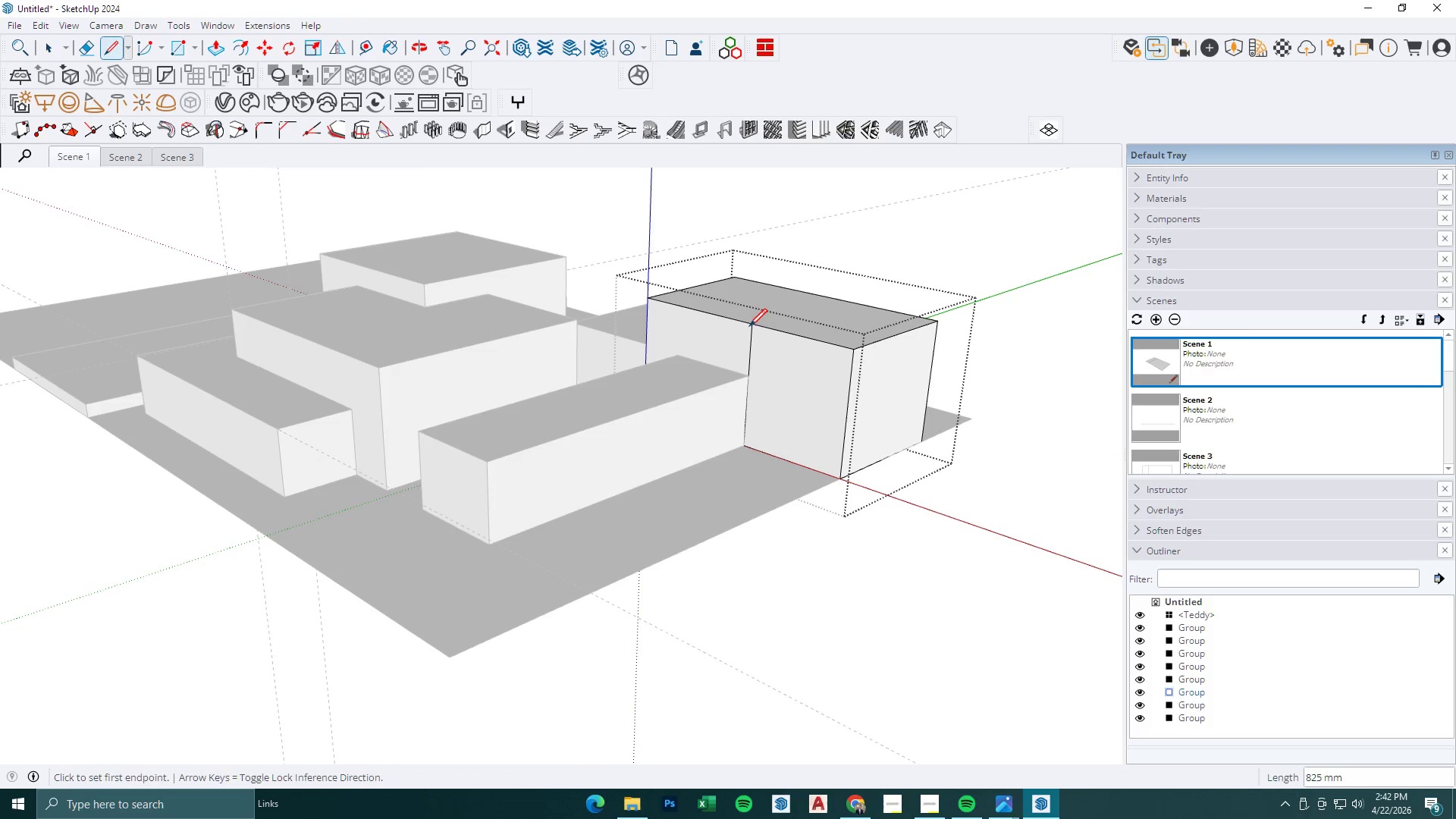 
key(P)
 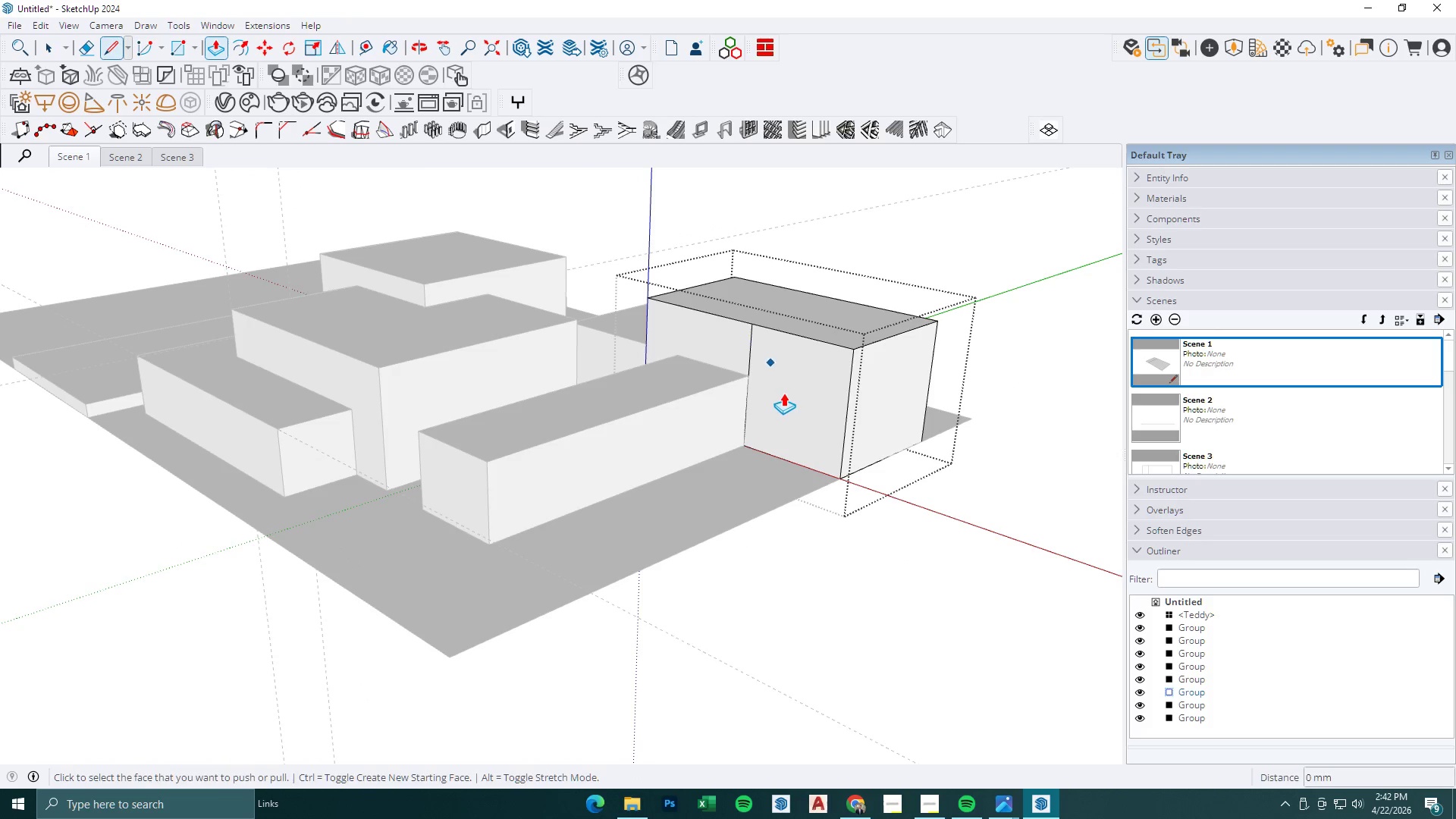 
double_click([783, 393])
 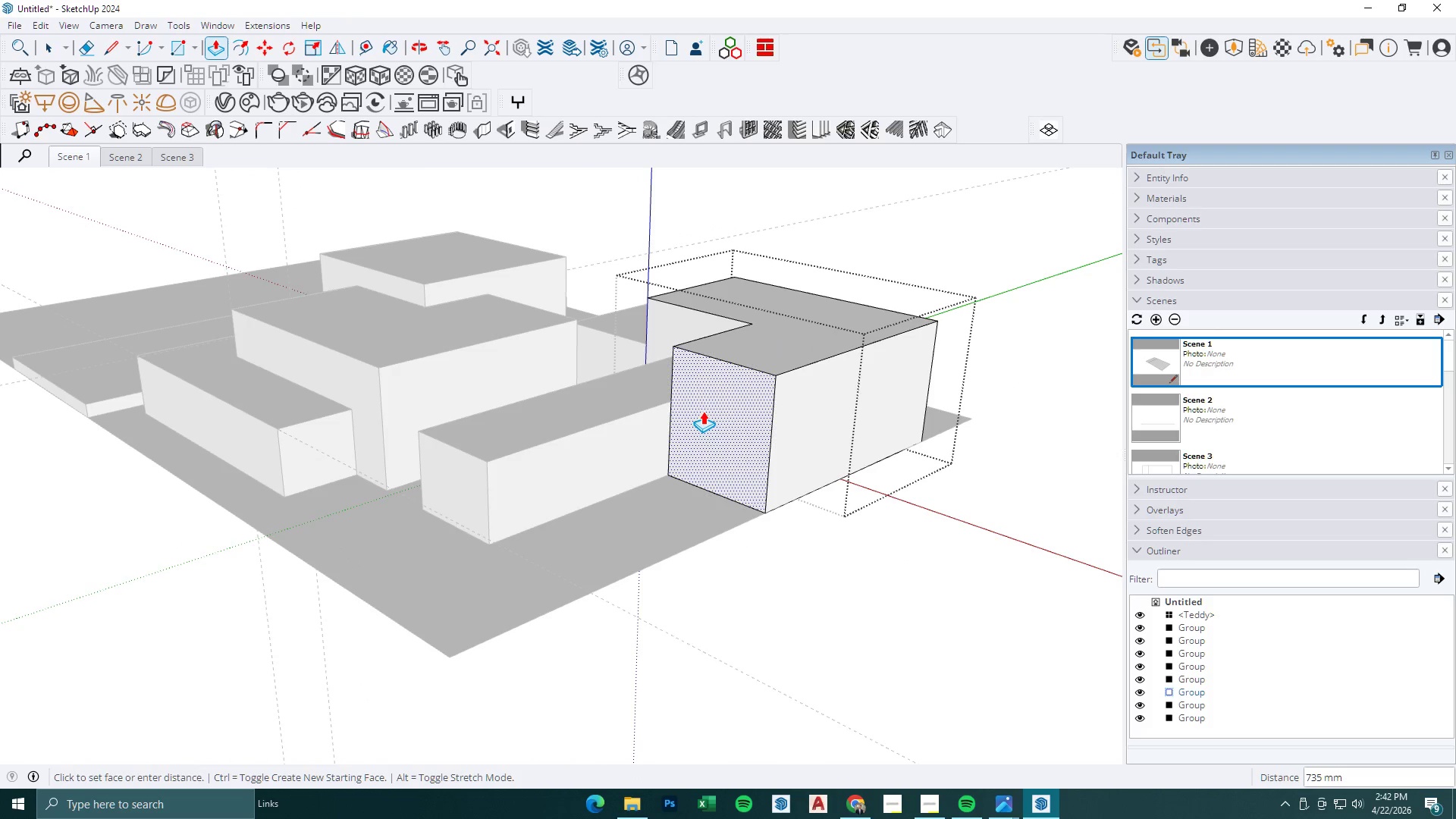 
key(Escape)
 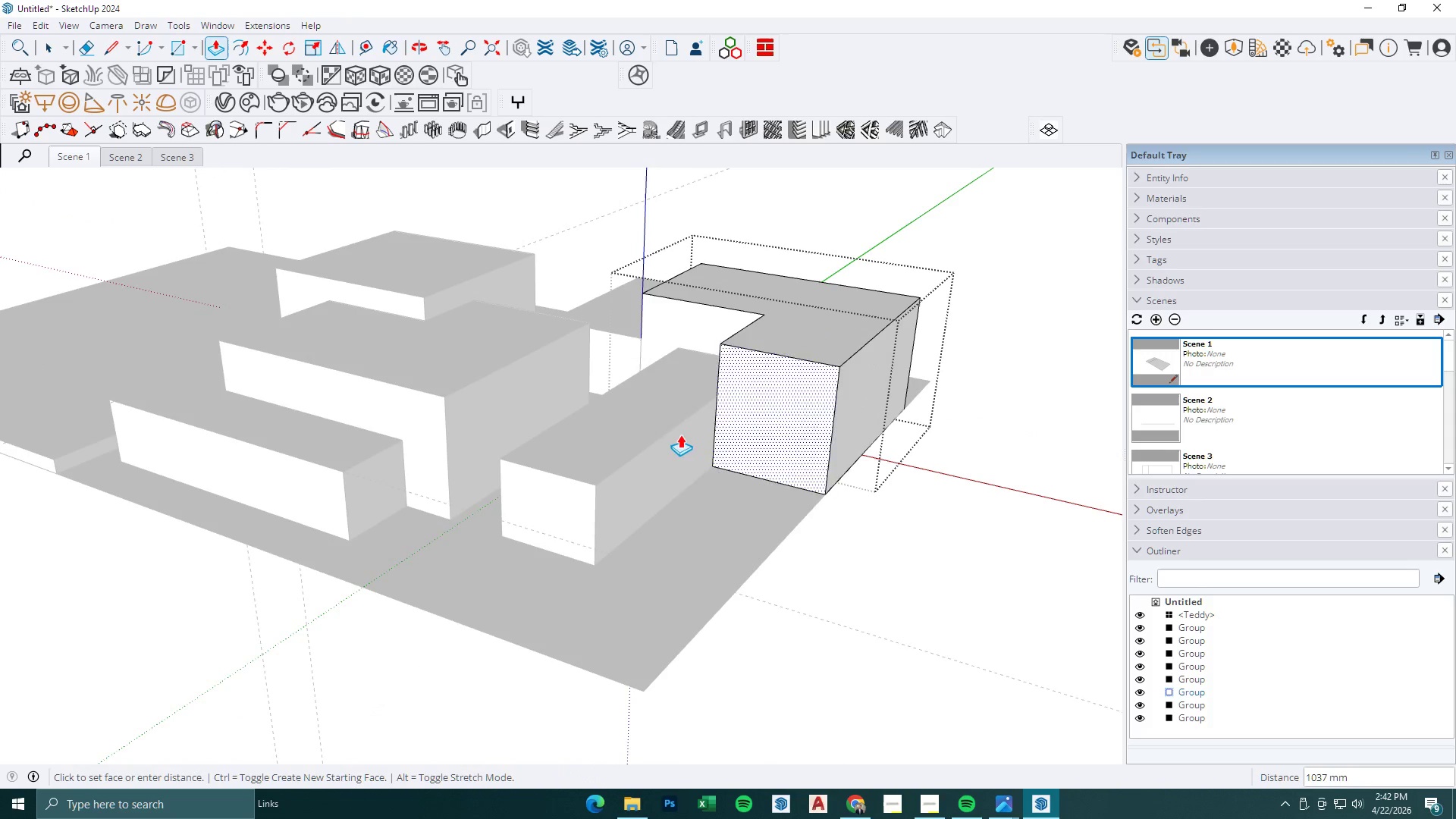 
left_click([679, 434])
 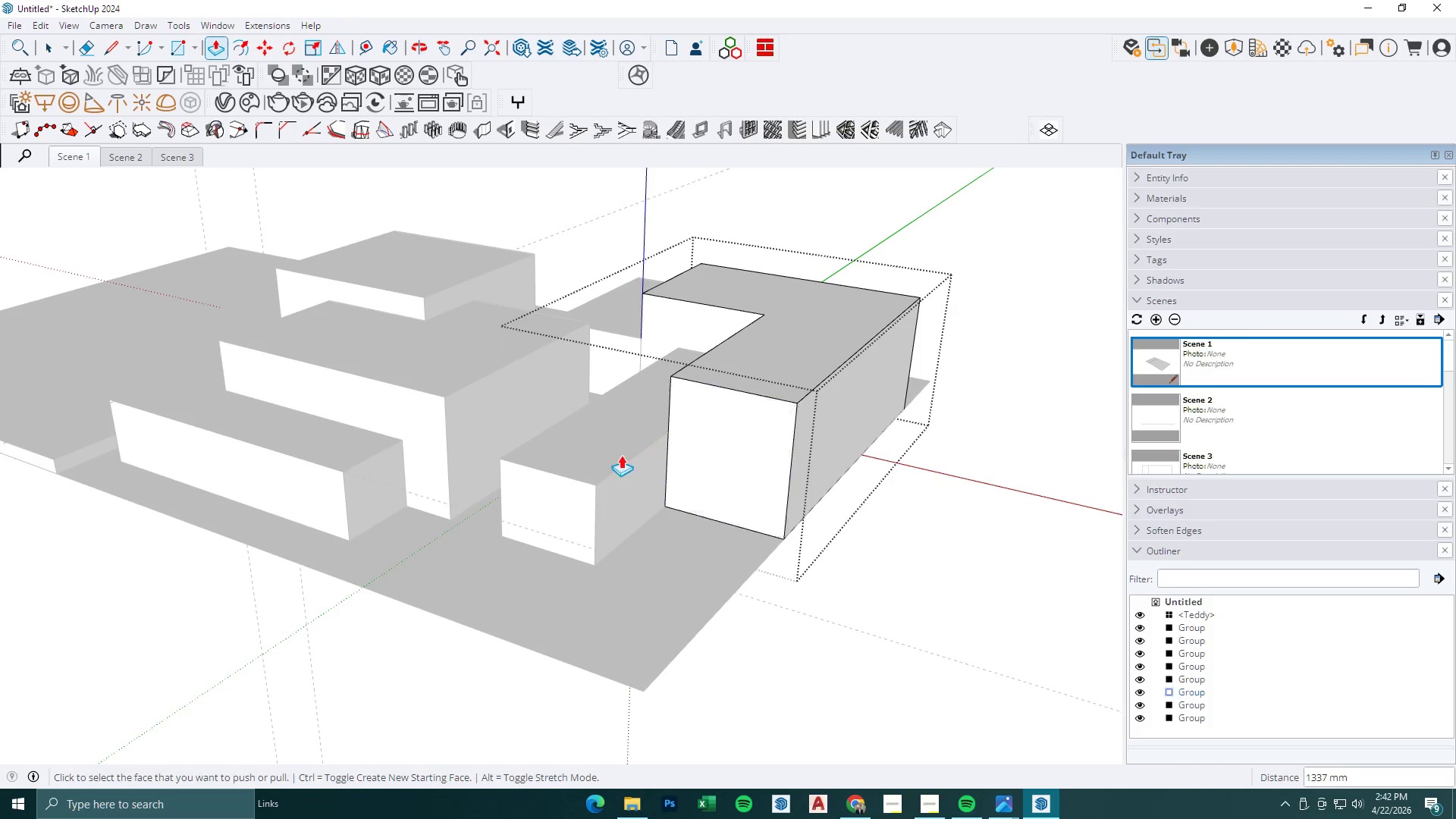 
key(Space)
 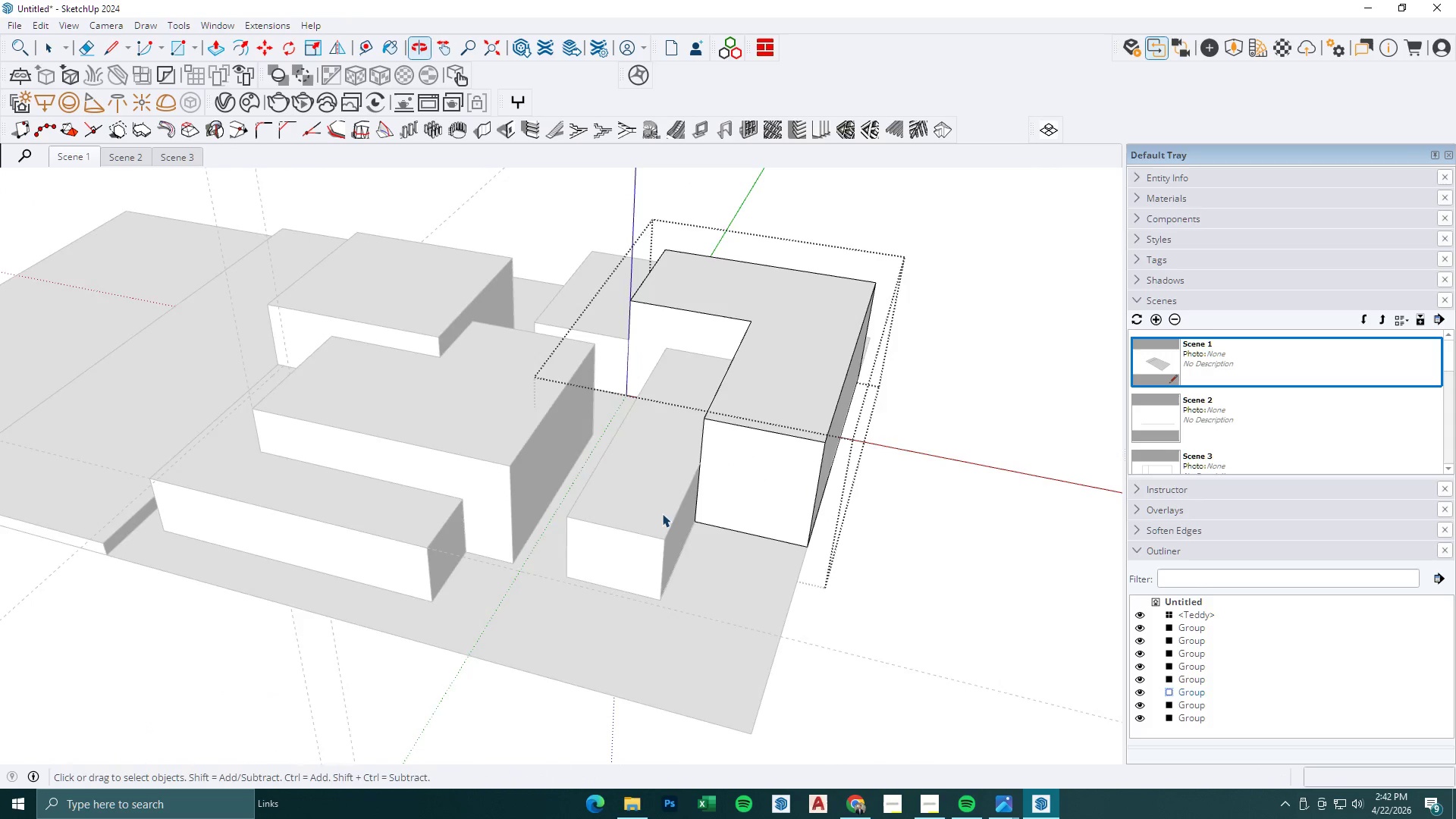 
key(Escape)
 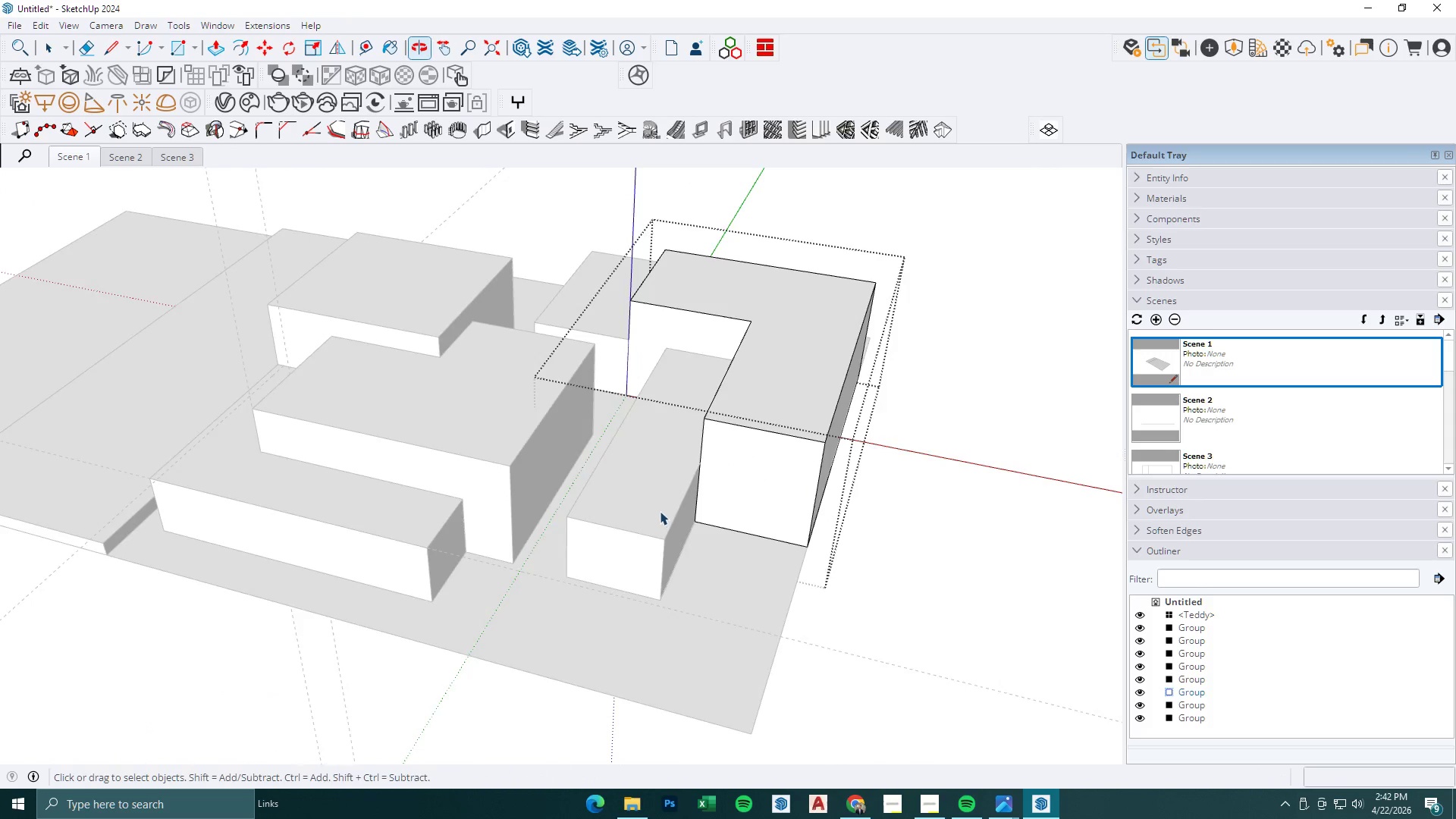 
scroll: coordinate [621, 456], scroll_direction: down, amount: 1.0
 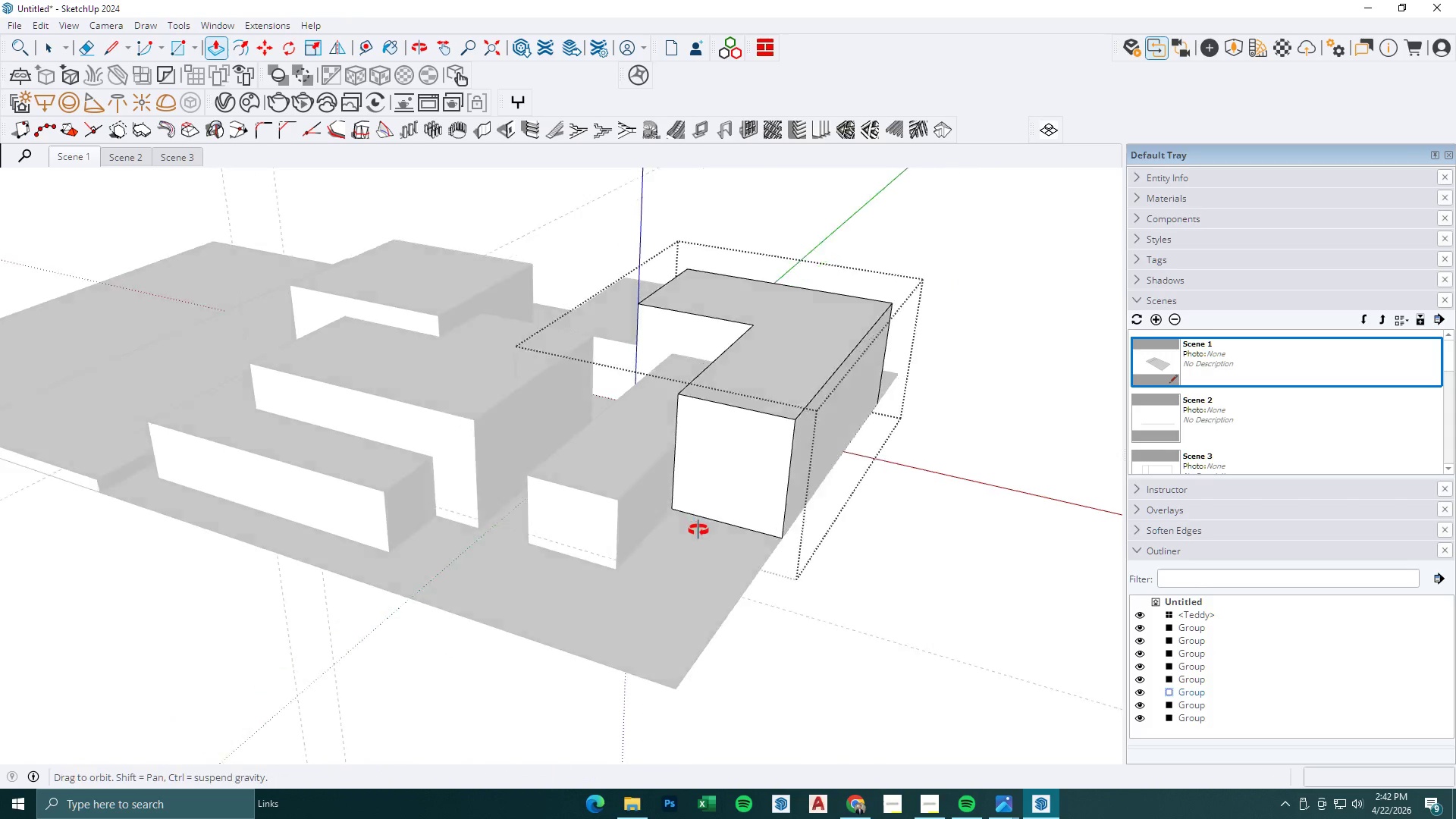 
left_click([659, 511])
 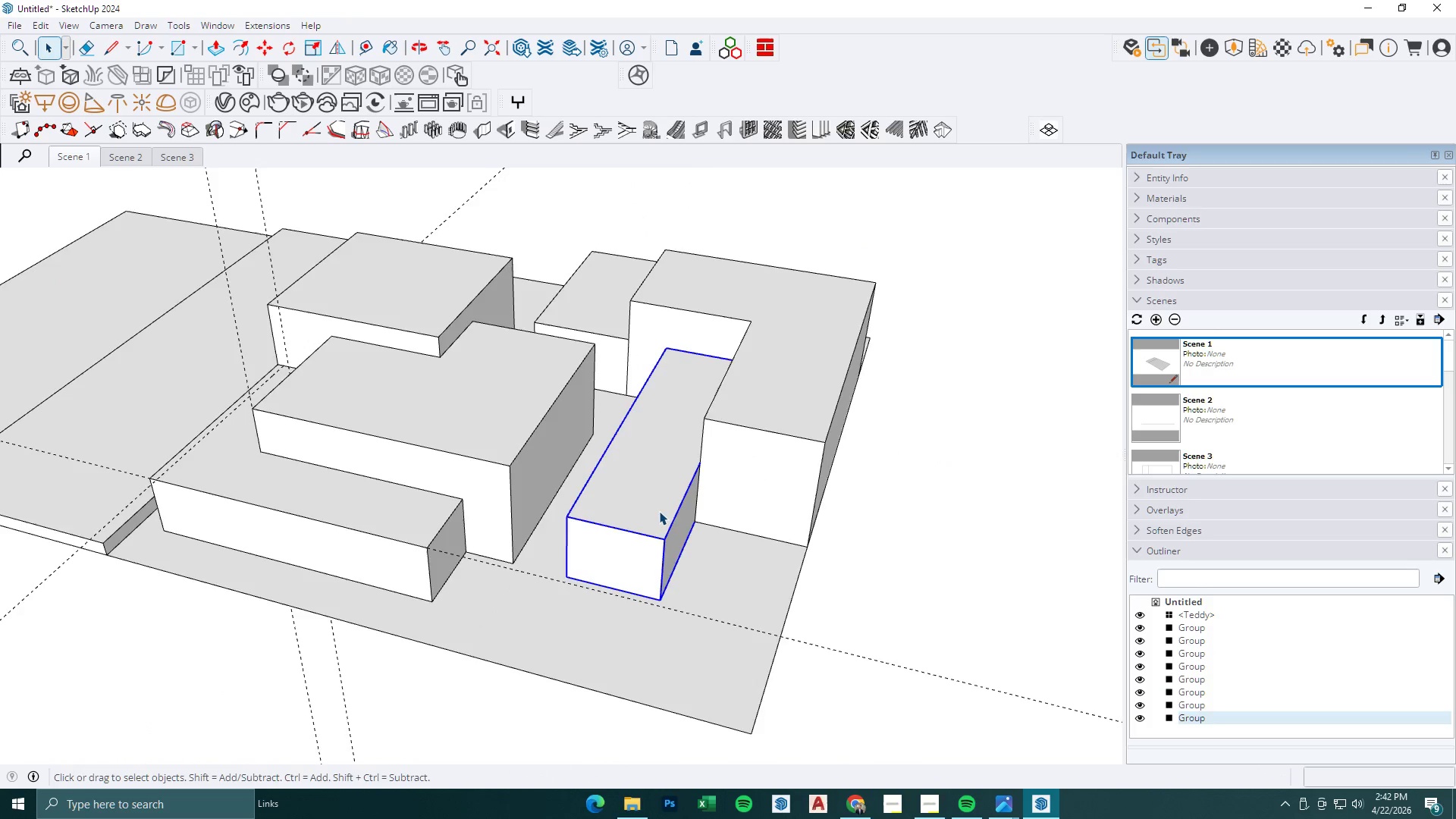 
double_click([659, 511])
 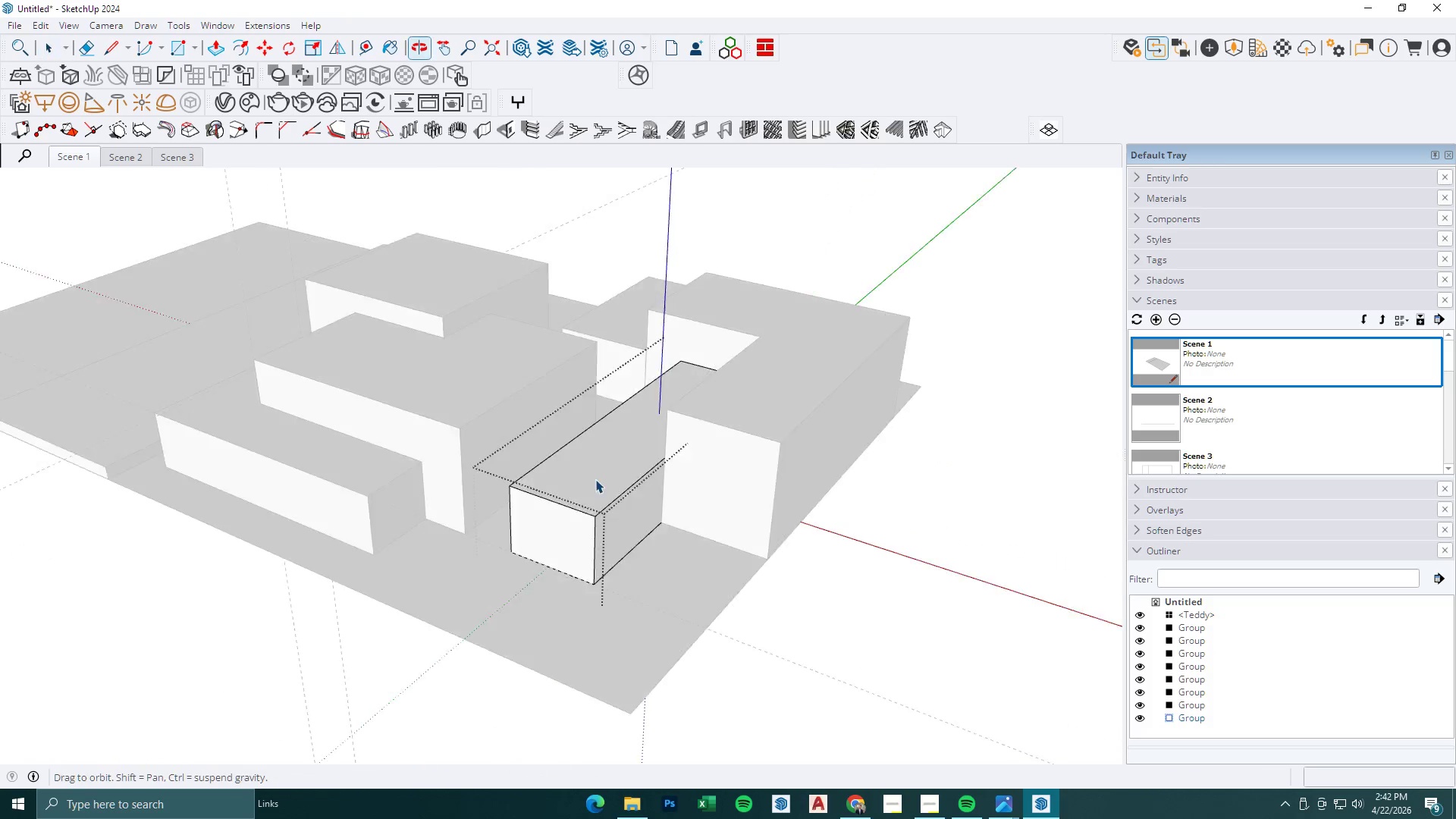 
key(Semicolon)
 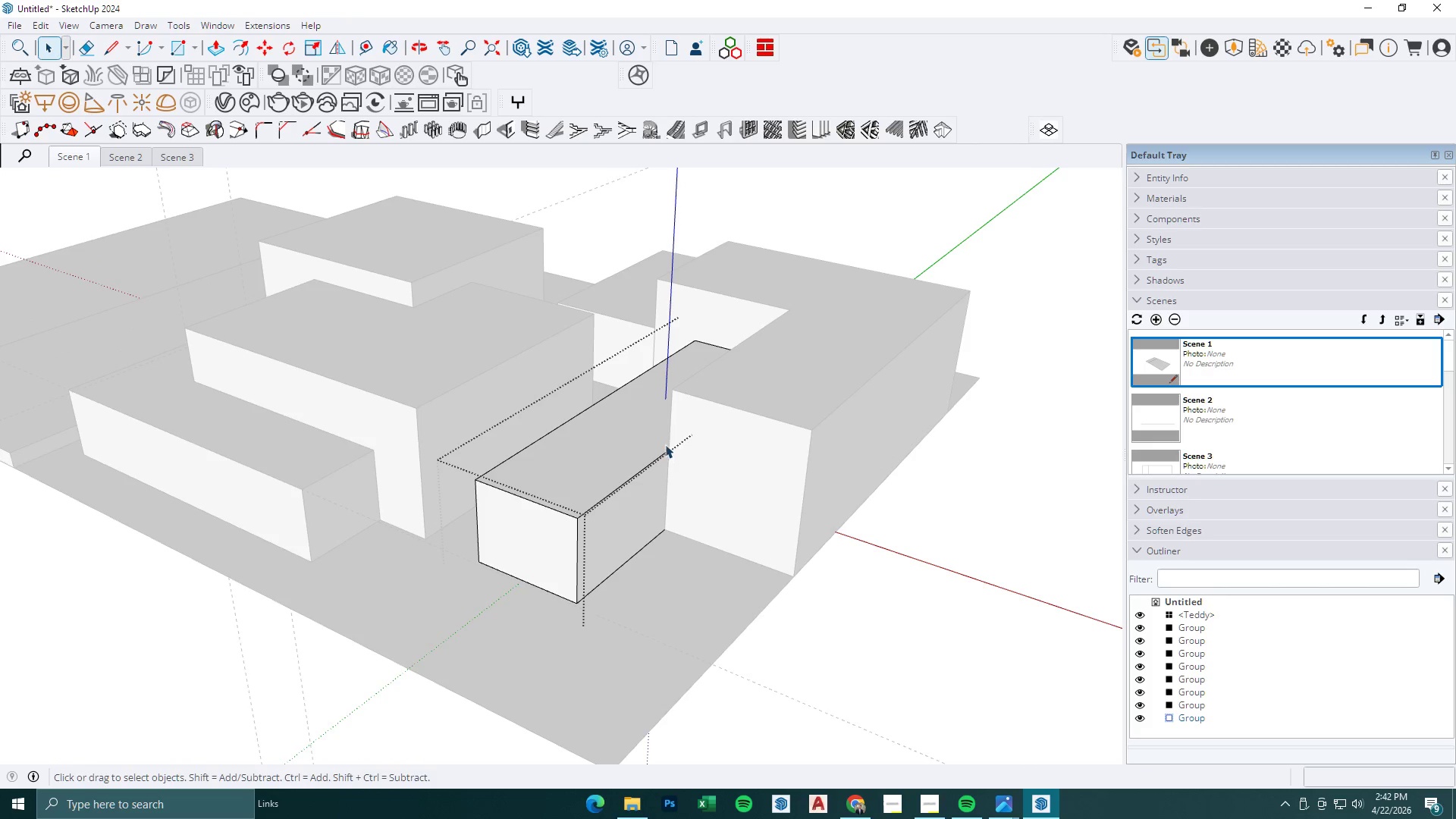 
key(L)
 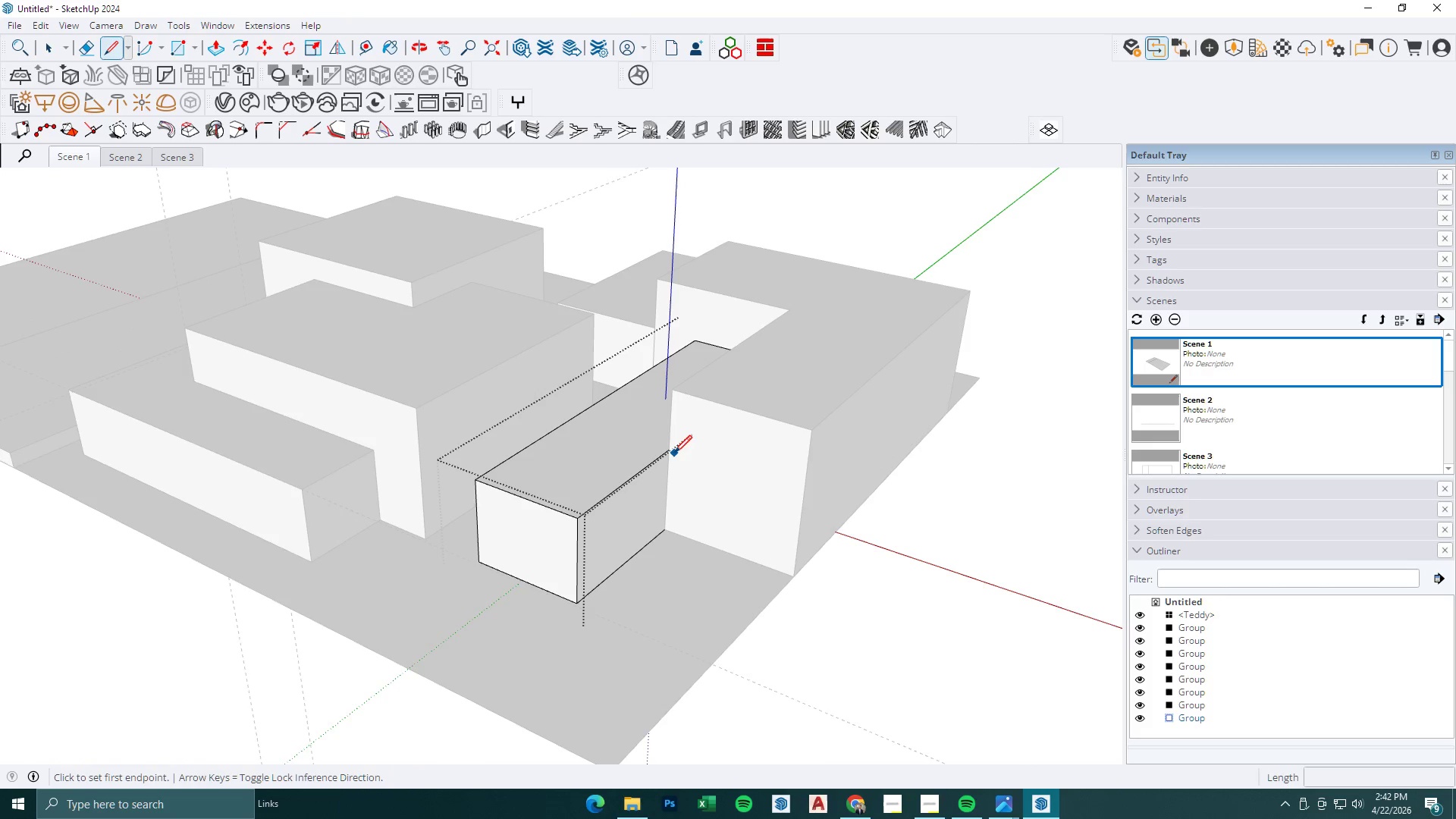 
scroll: coordinate [613, 485], scroll_direction: up, amount: 2.0
 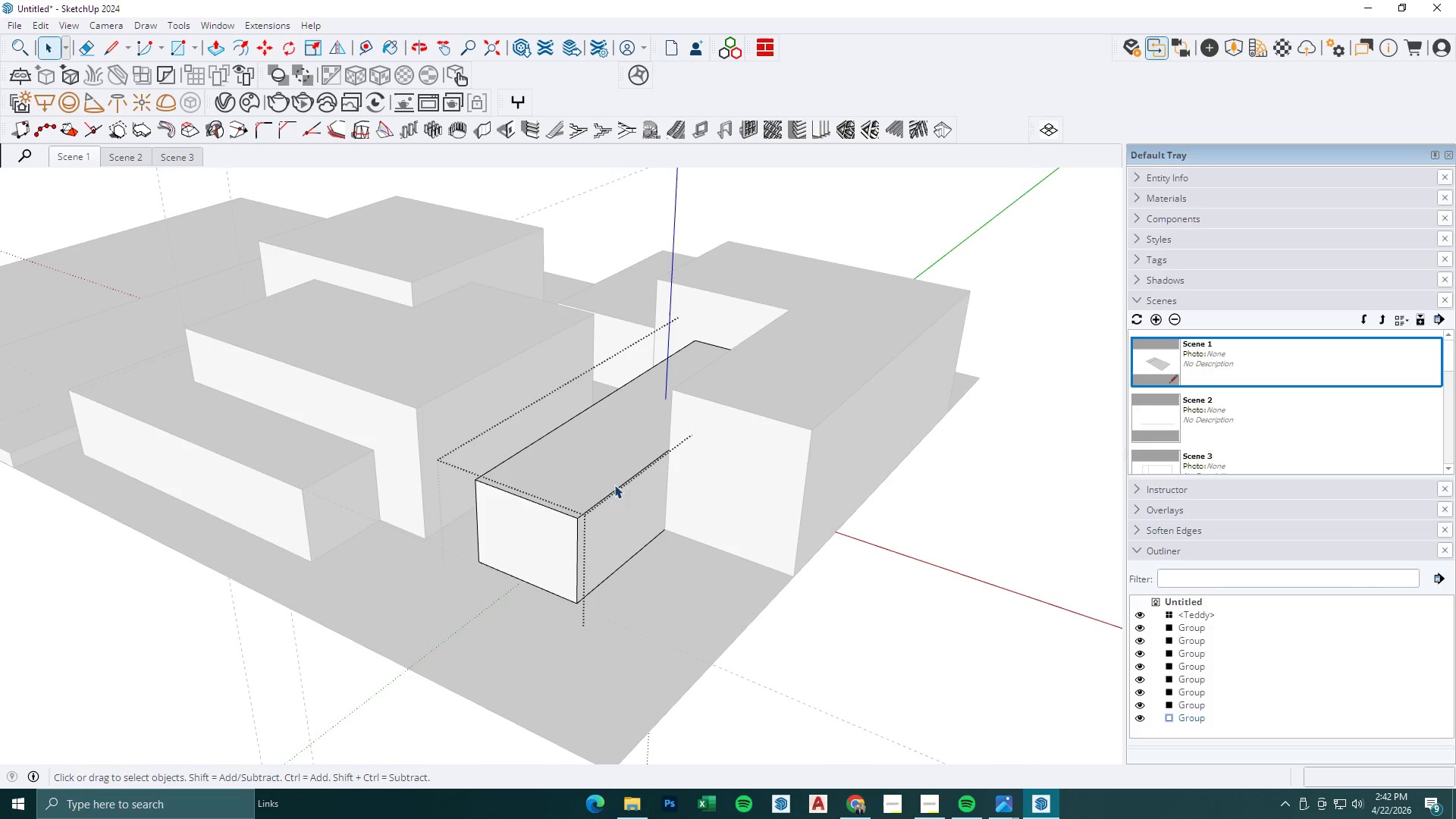 
left_click([661, 532])
 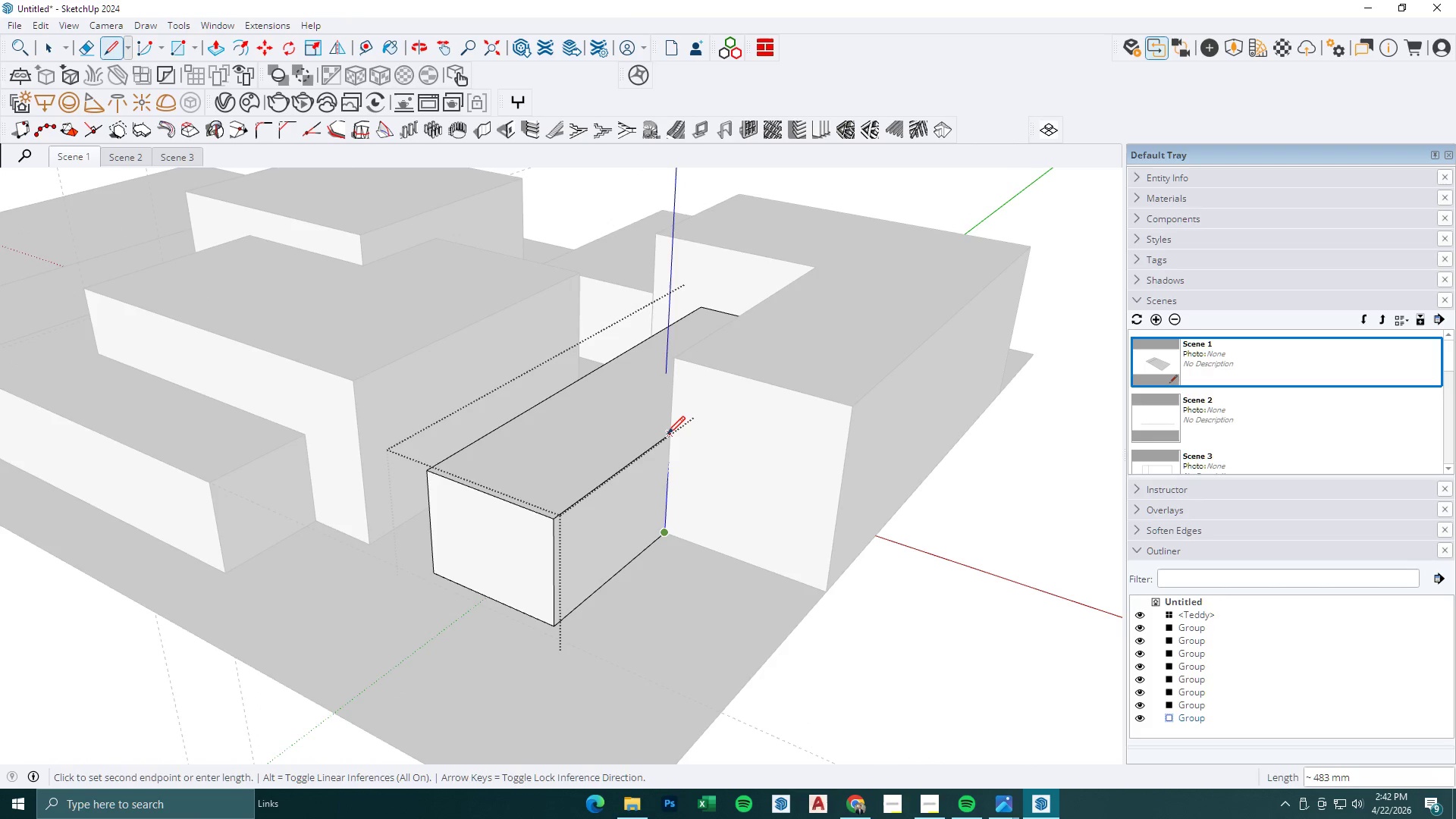 
scroll: coordinate [663, 517], scroll_direction: up, amount: 2.0
 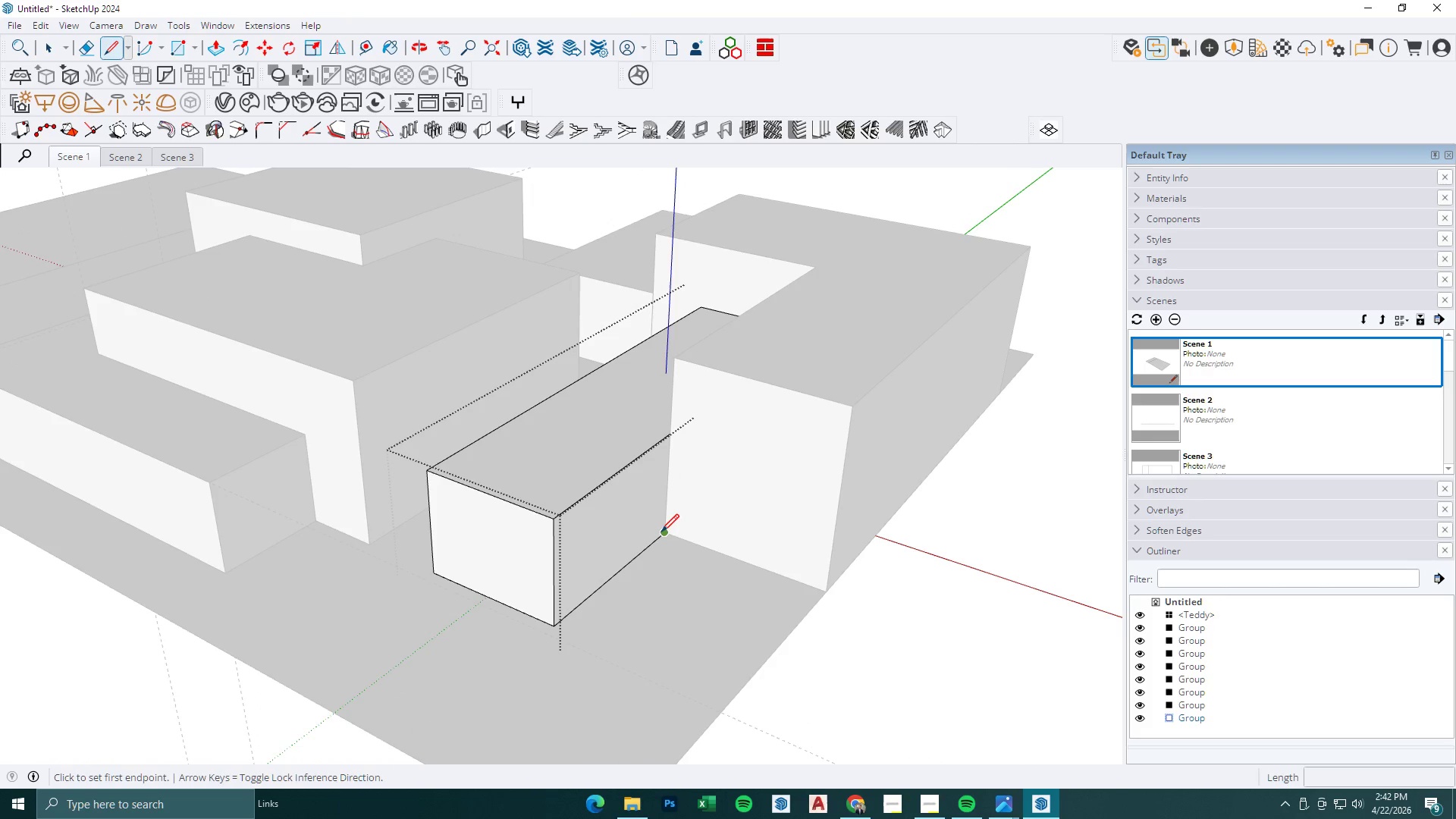 
left_click([667, 434])
 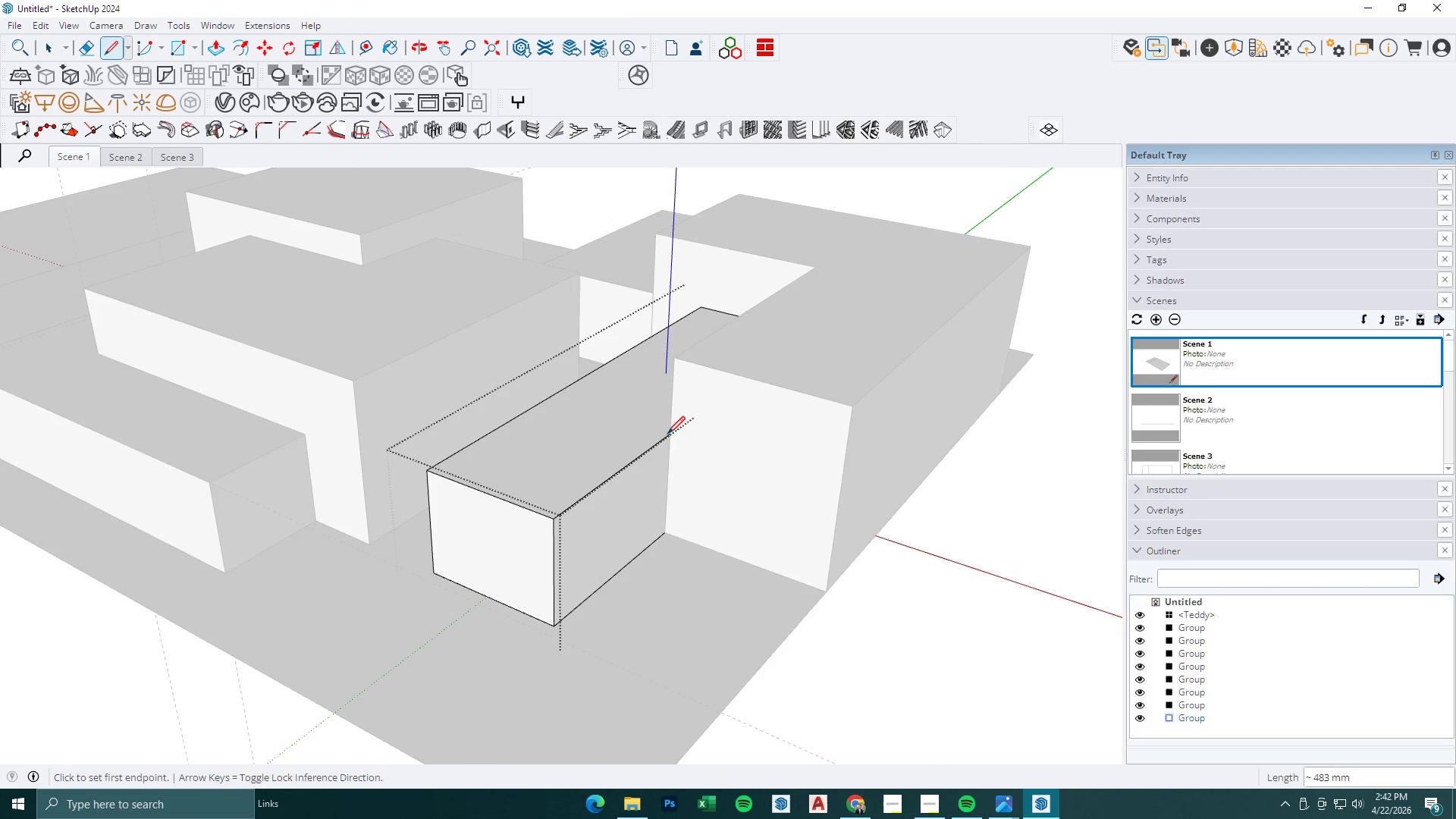 
key(P)
 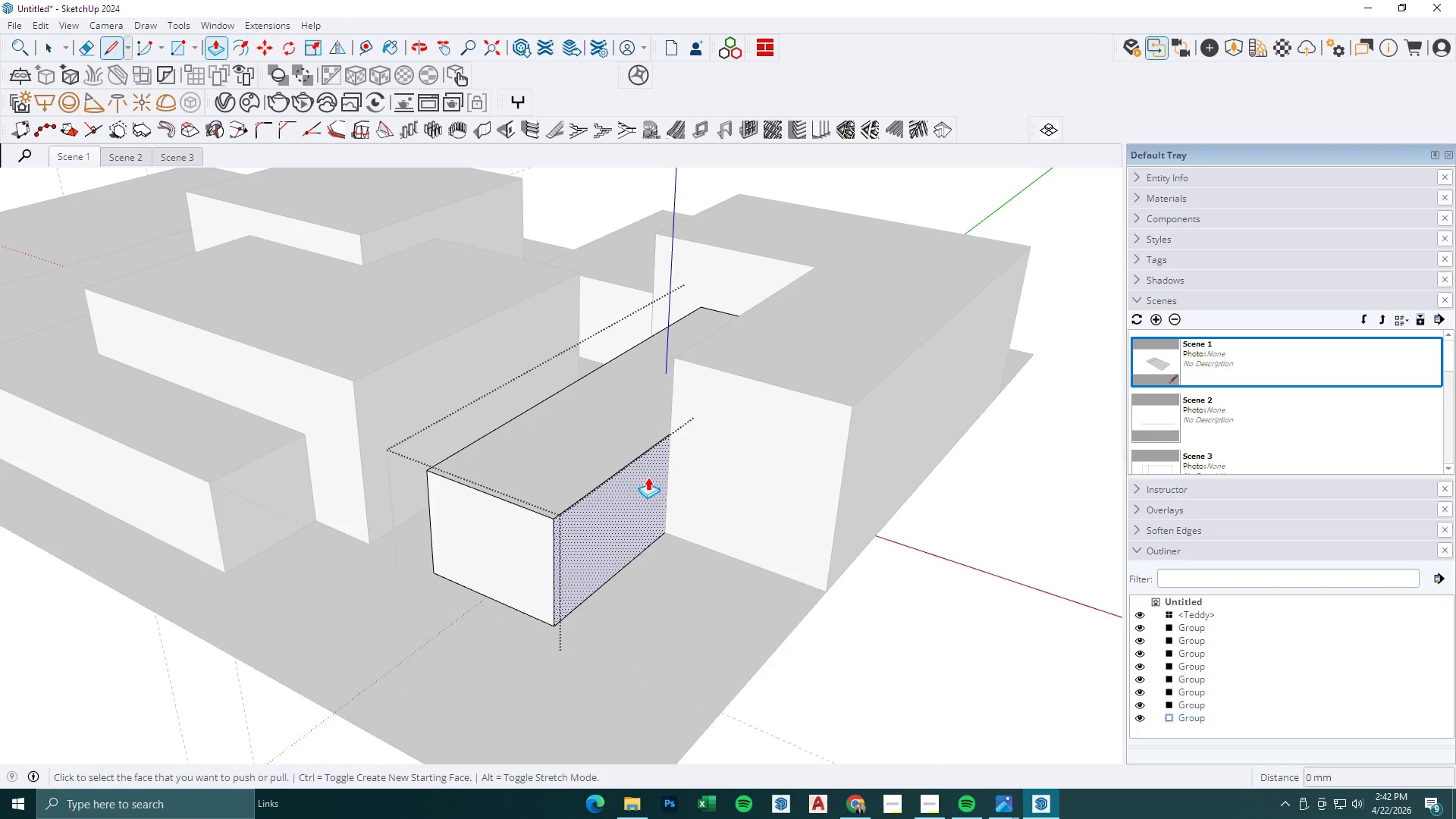 
left_click([648, 477])
 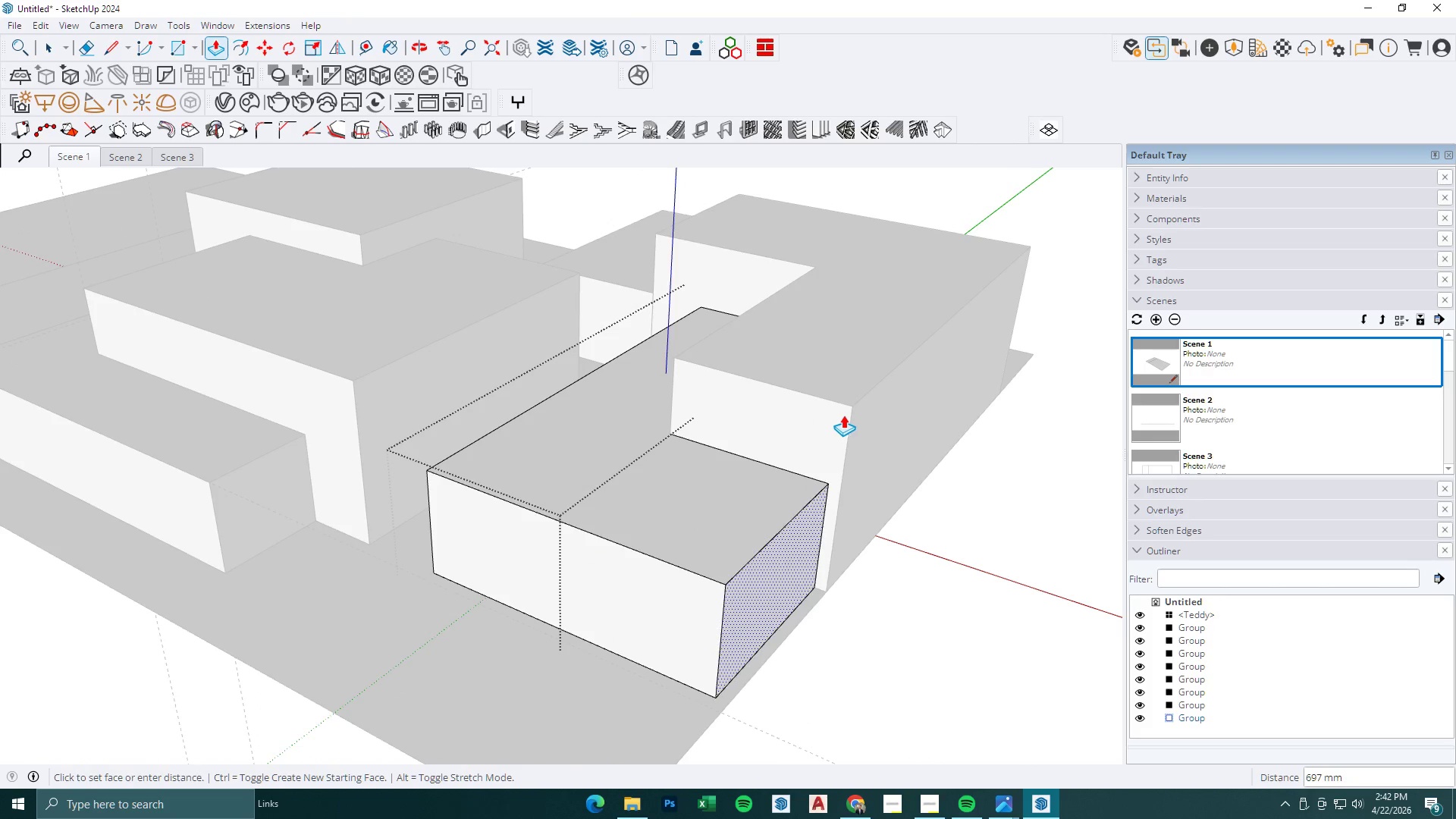 
left_click([850, 415])
 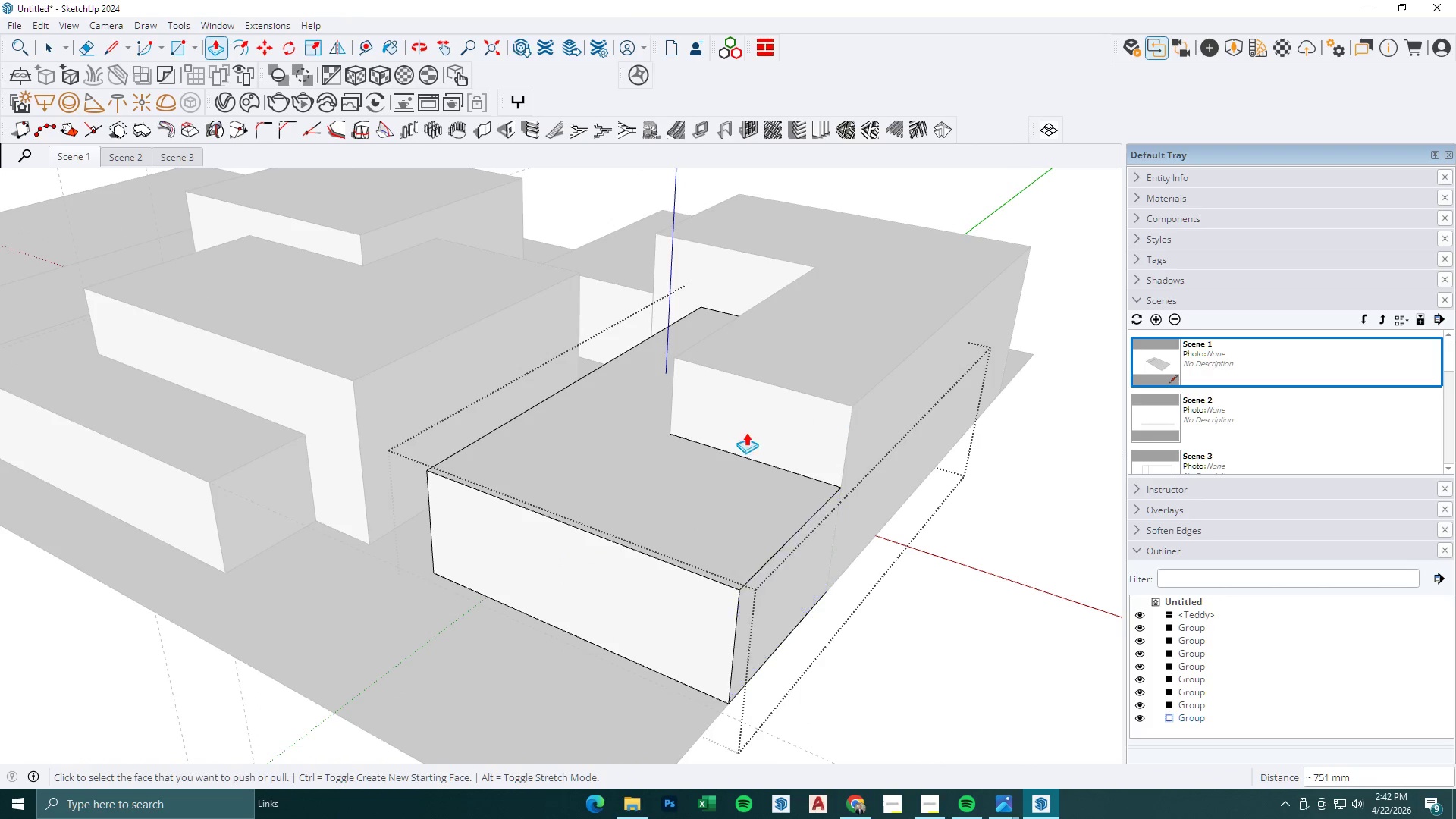 
key(Space)
 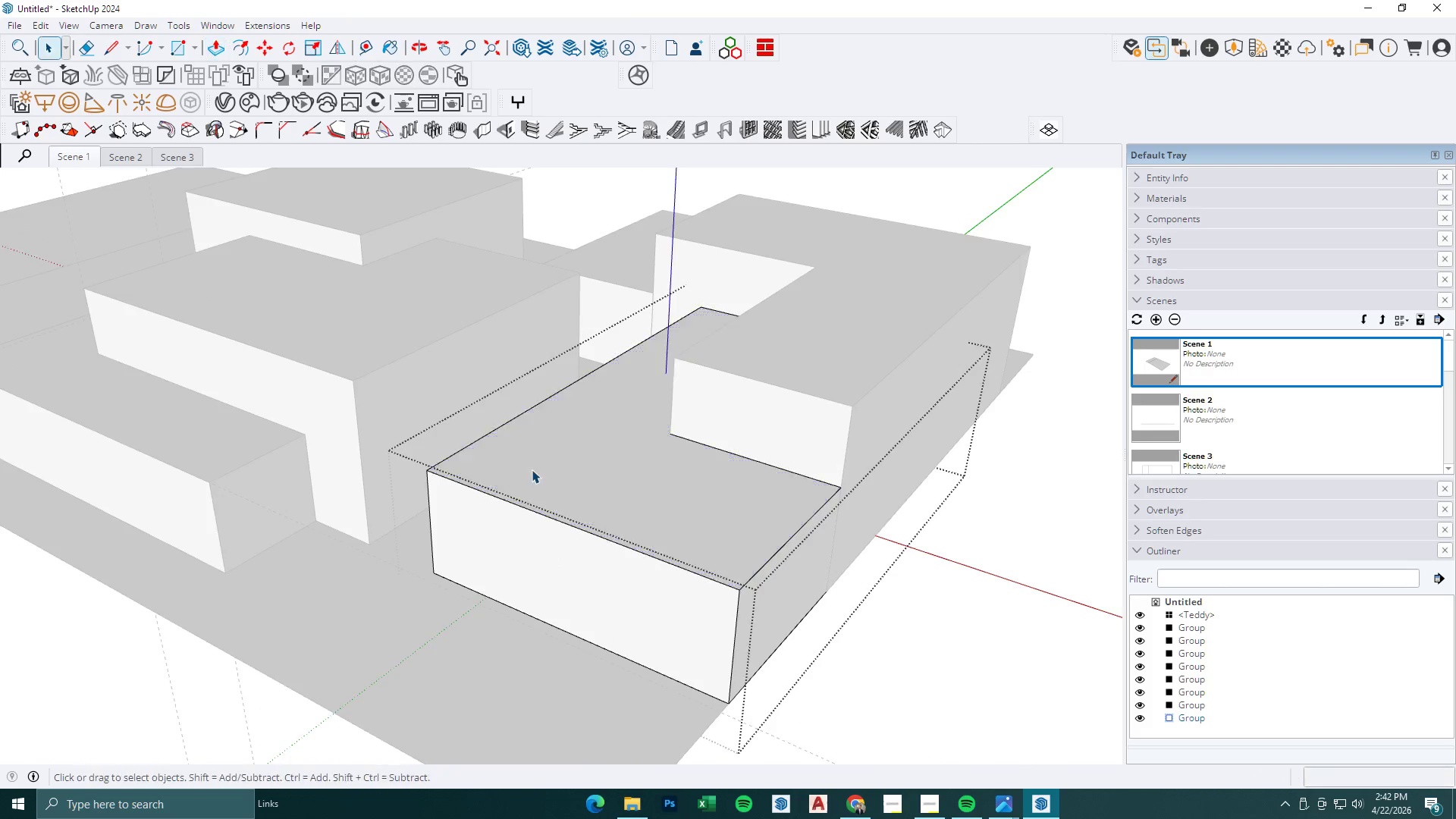 
key(Escape)
 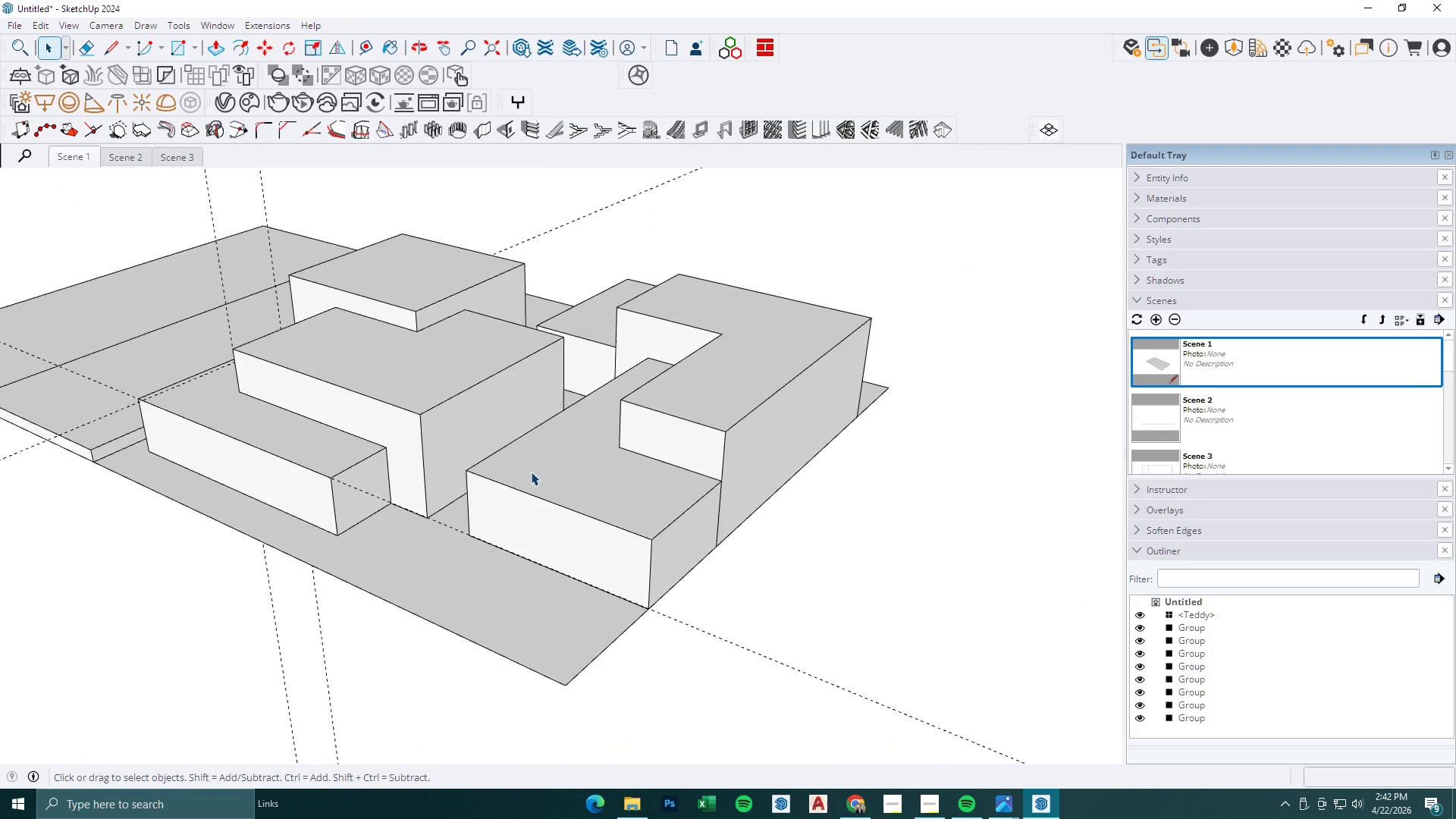 
key(Escape)
 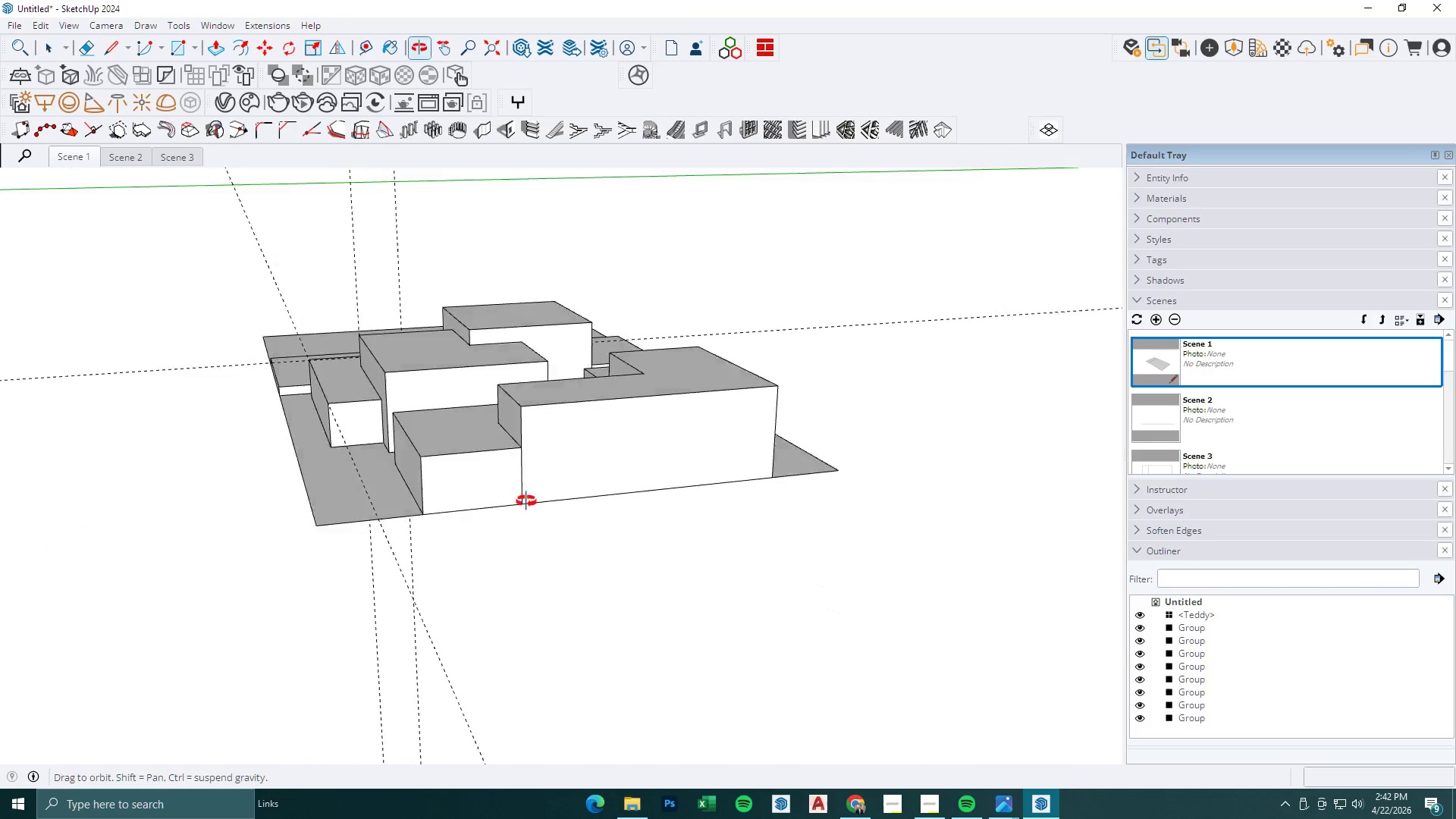 
scroll: coordinate [563, 490], scroll_direction: down, amount: 8.0
 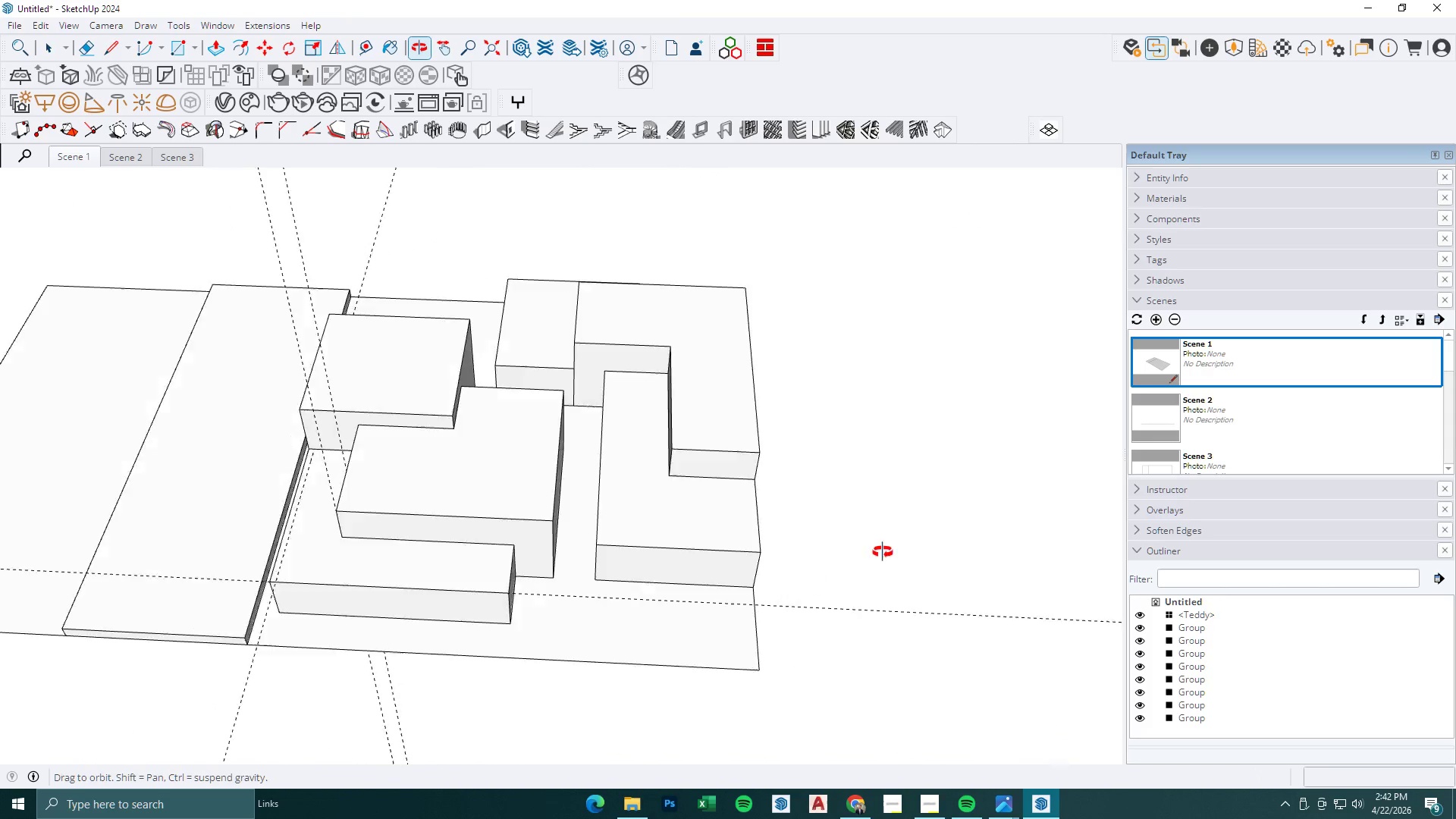 
double_click([560, 464])
 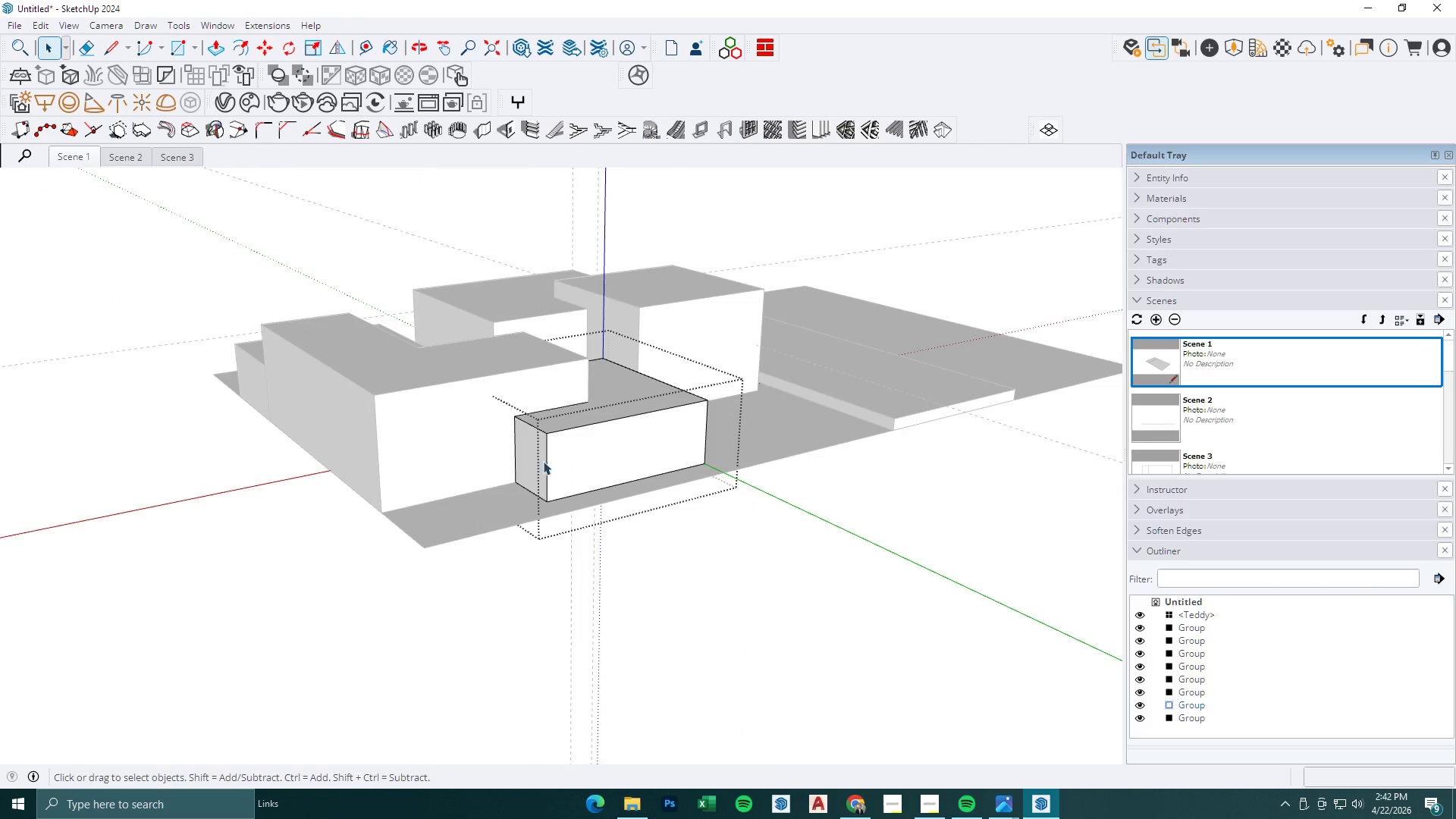 
scroll: coordinate [566, 497], scroll_direction: up, amount: 2.0
 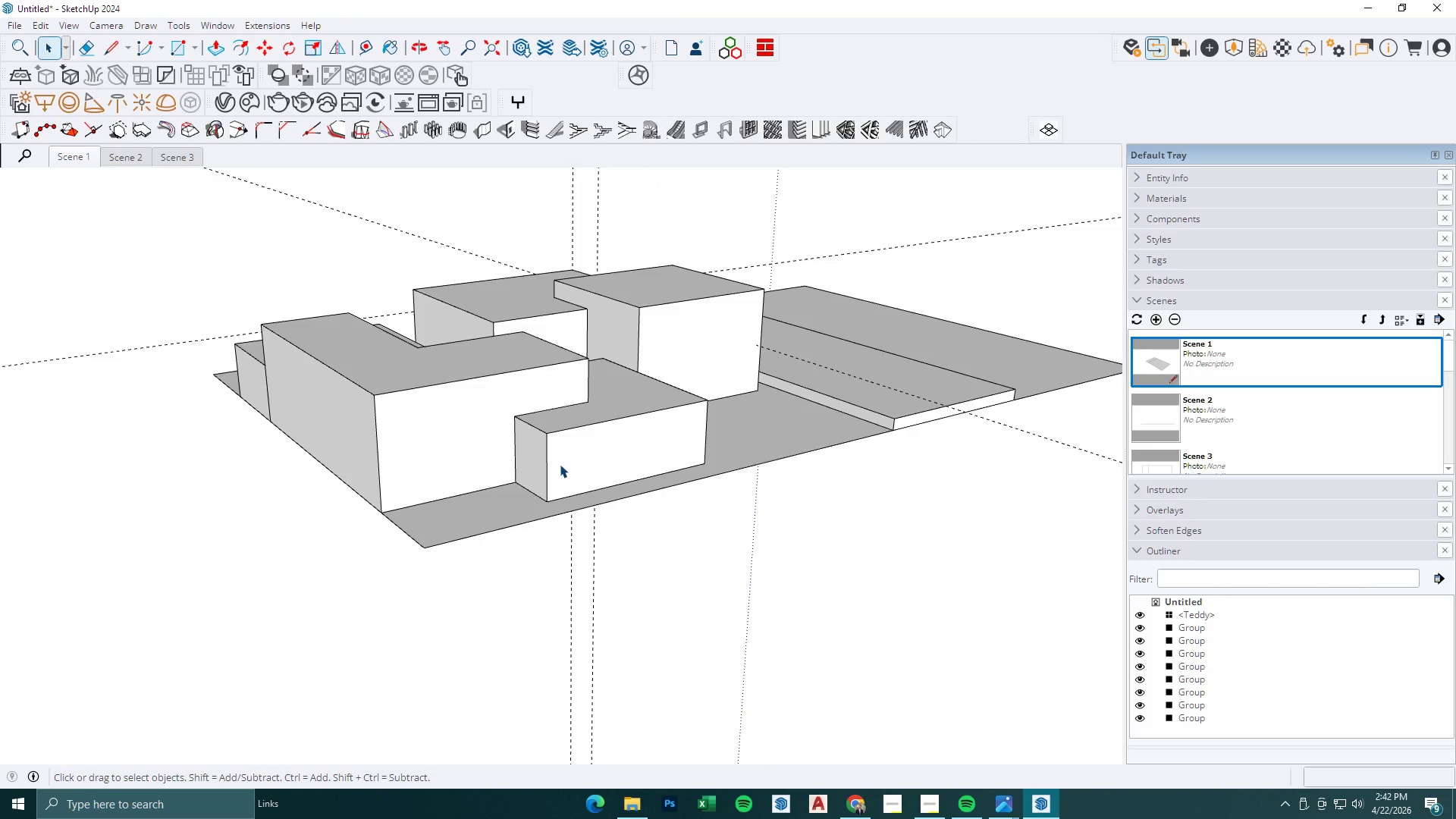 
key(P)
 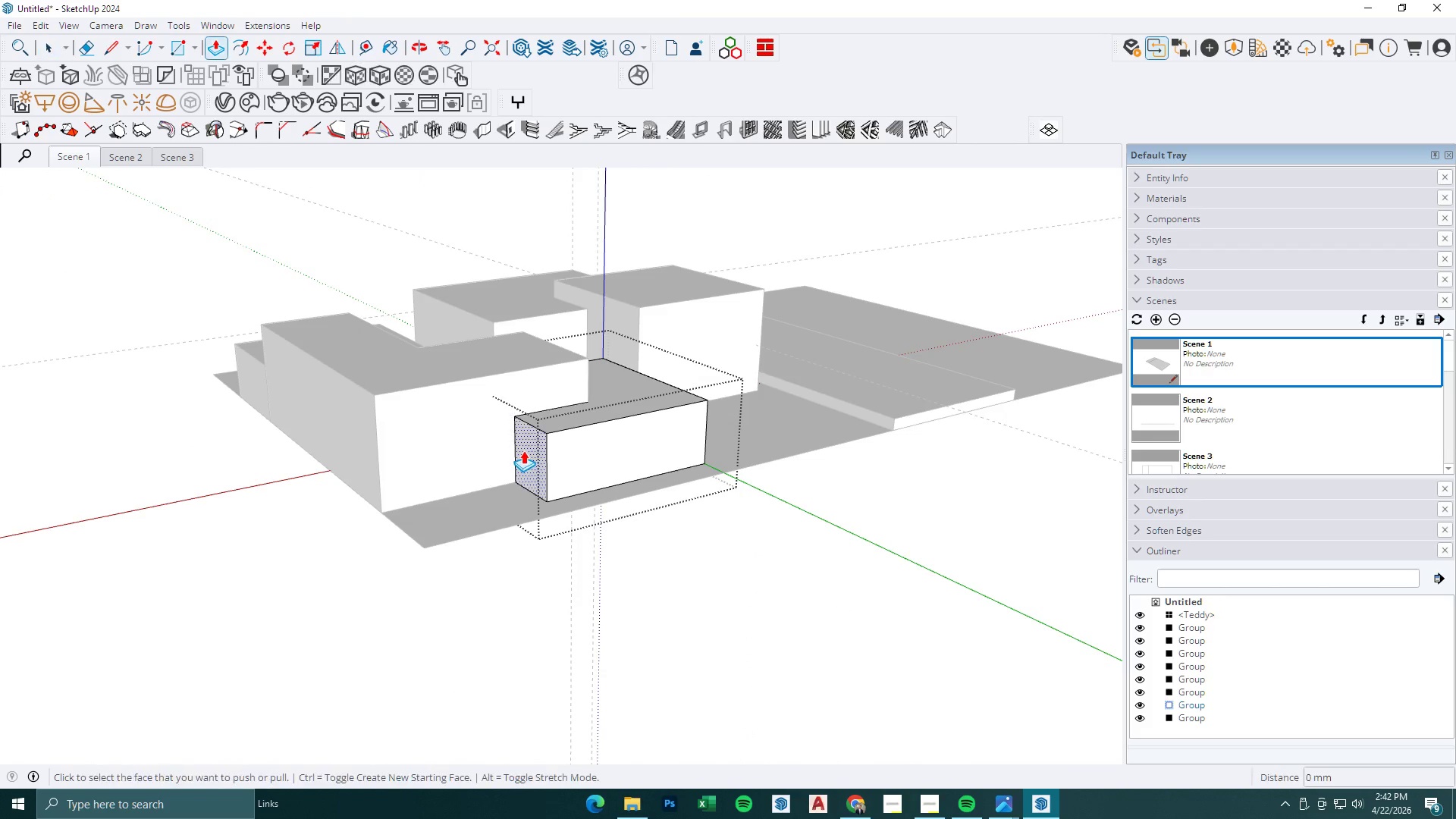 
triple_click([523, 450])
 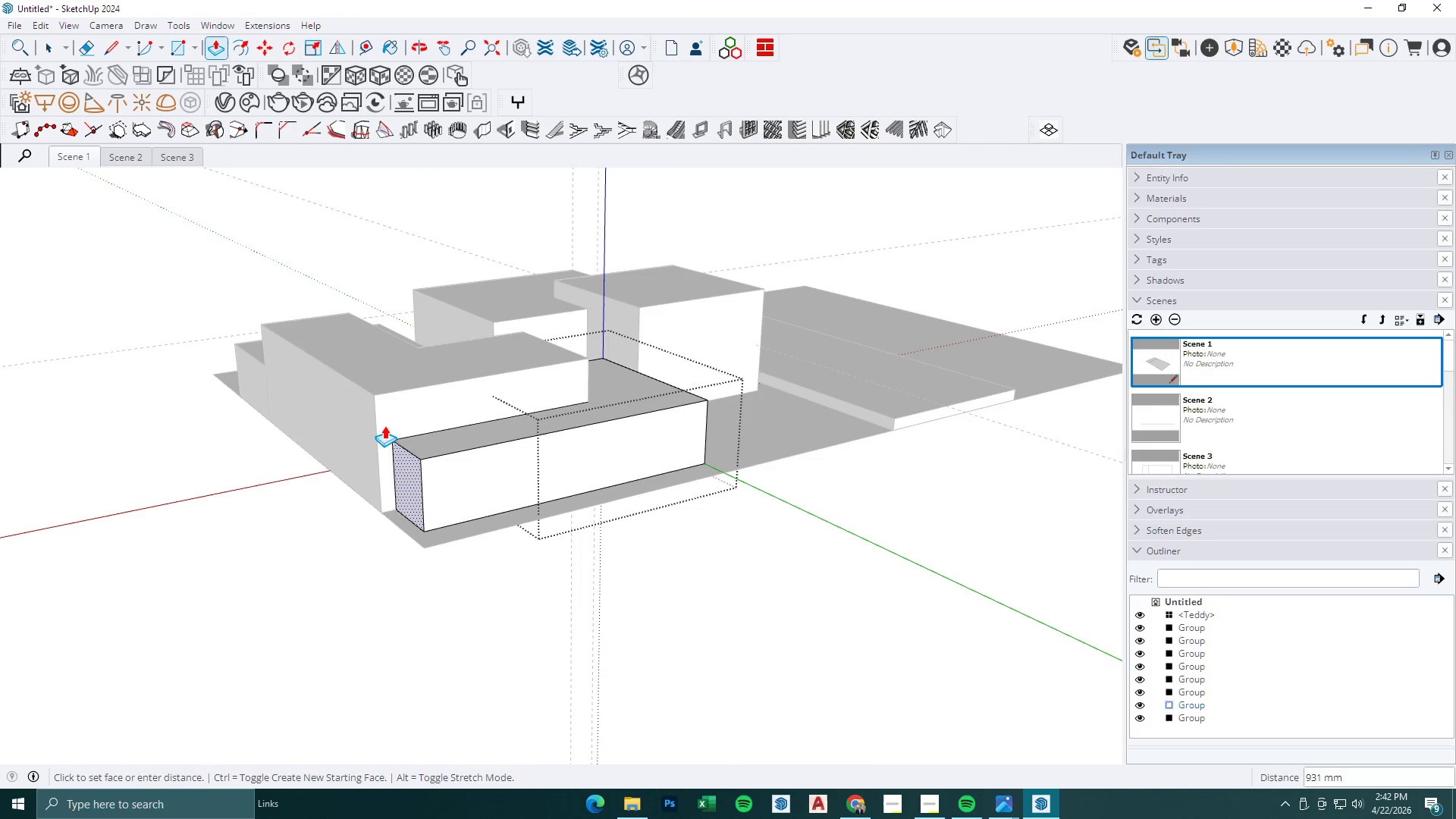 
left_click([378, 423])
 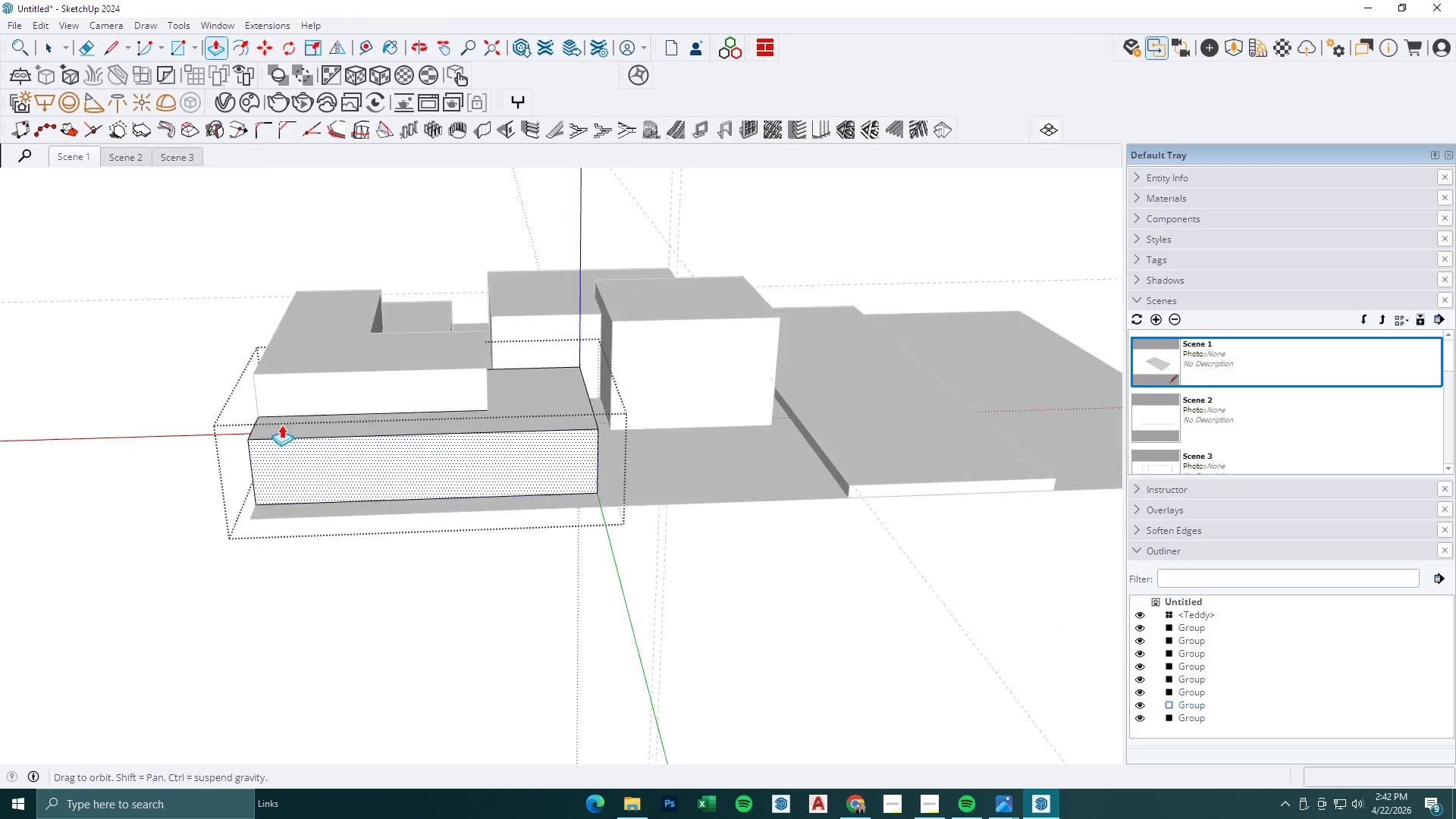 
key(Space)
 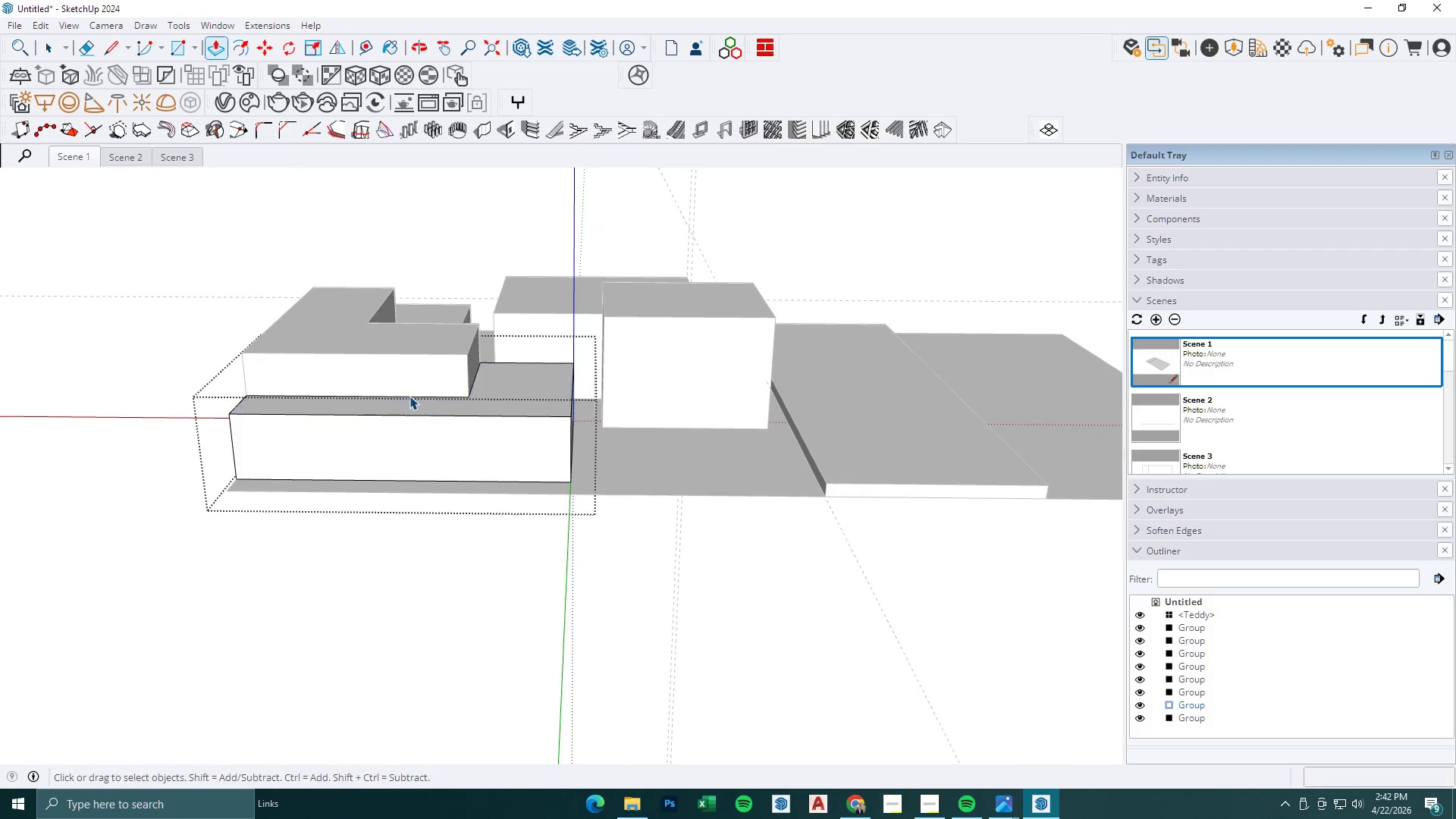 
key(Escape)
 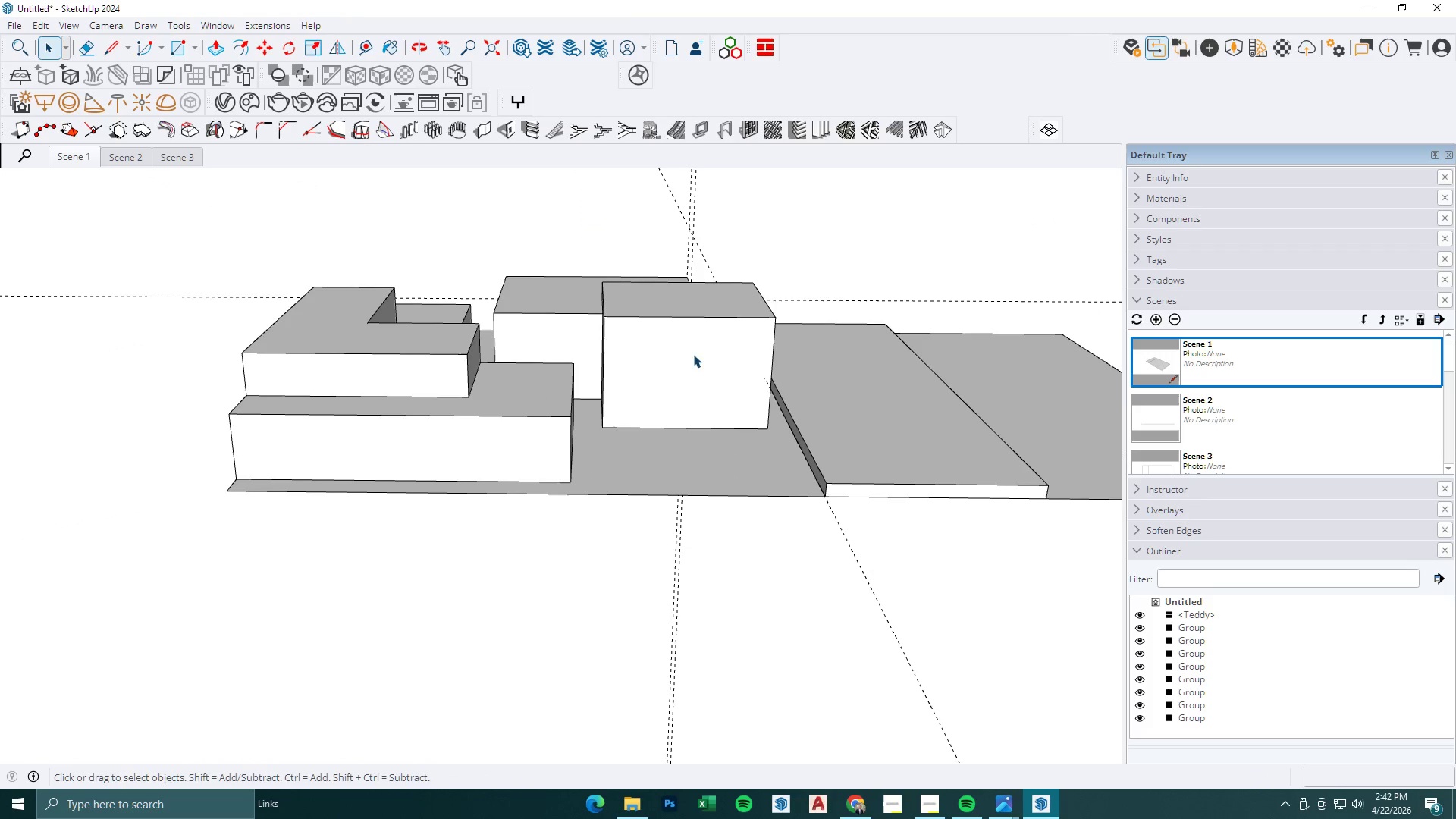 
key(T)
 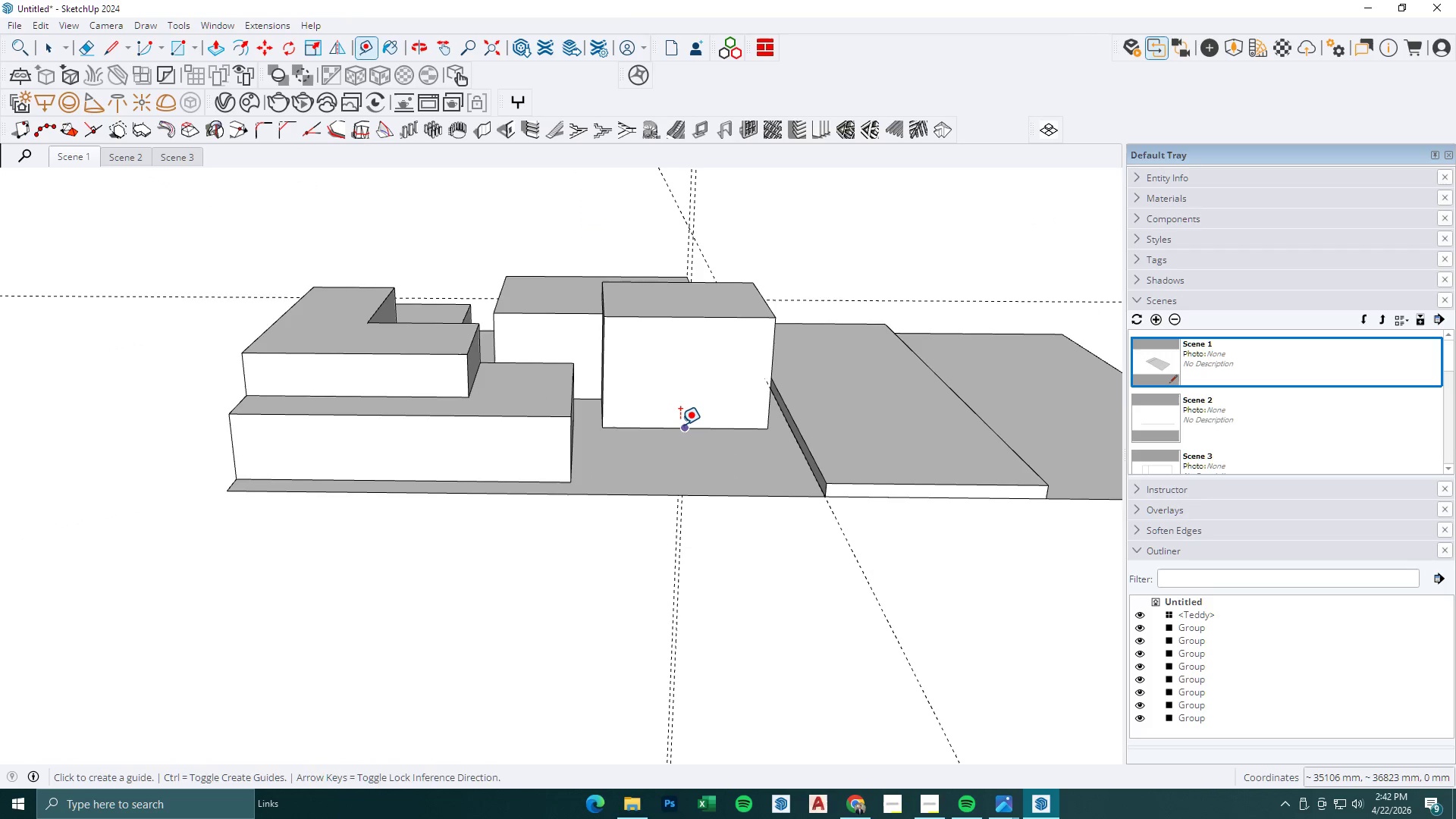 
left_click([680, 425])
 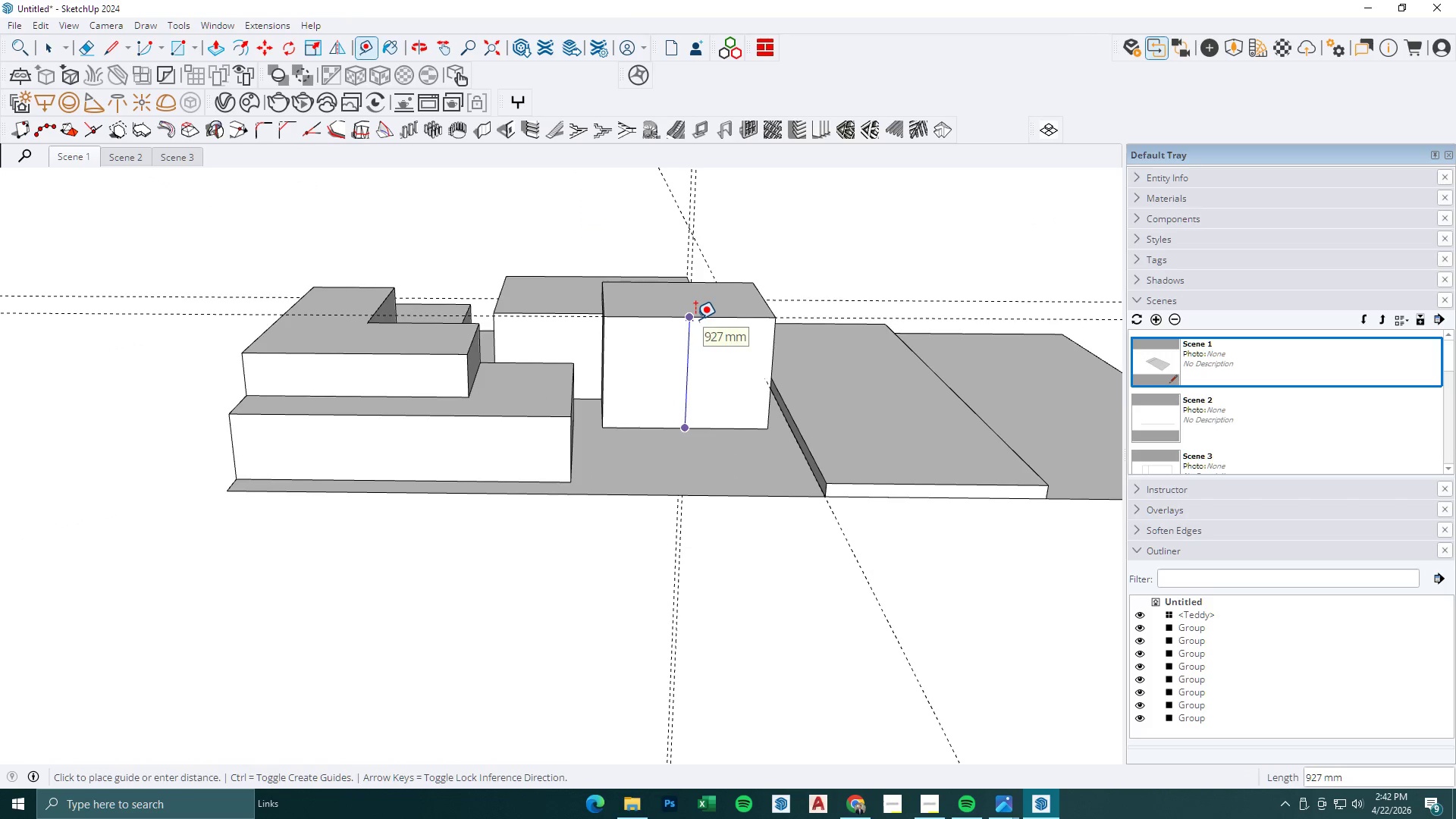 
key(Space)
 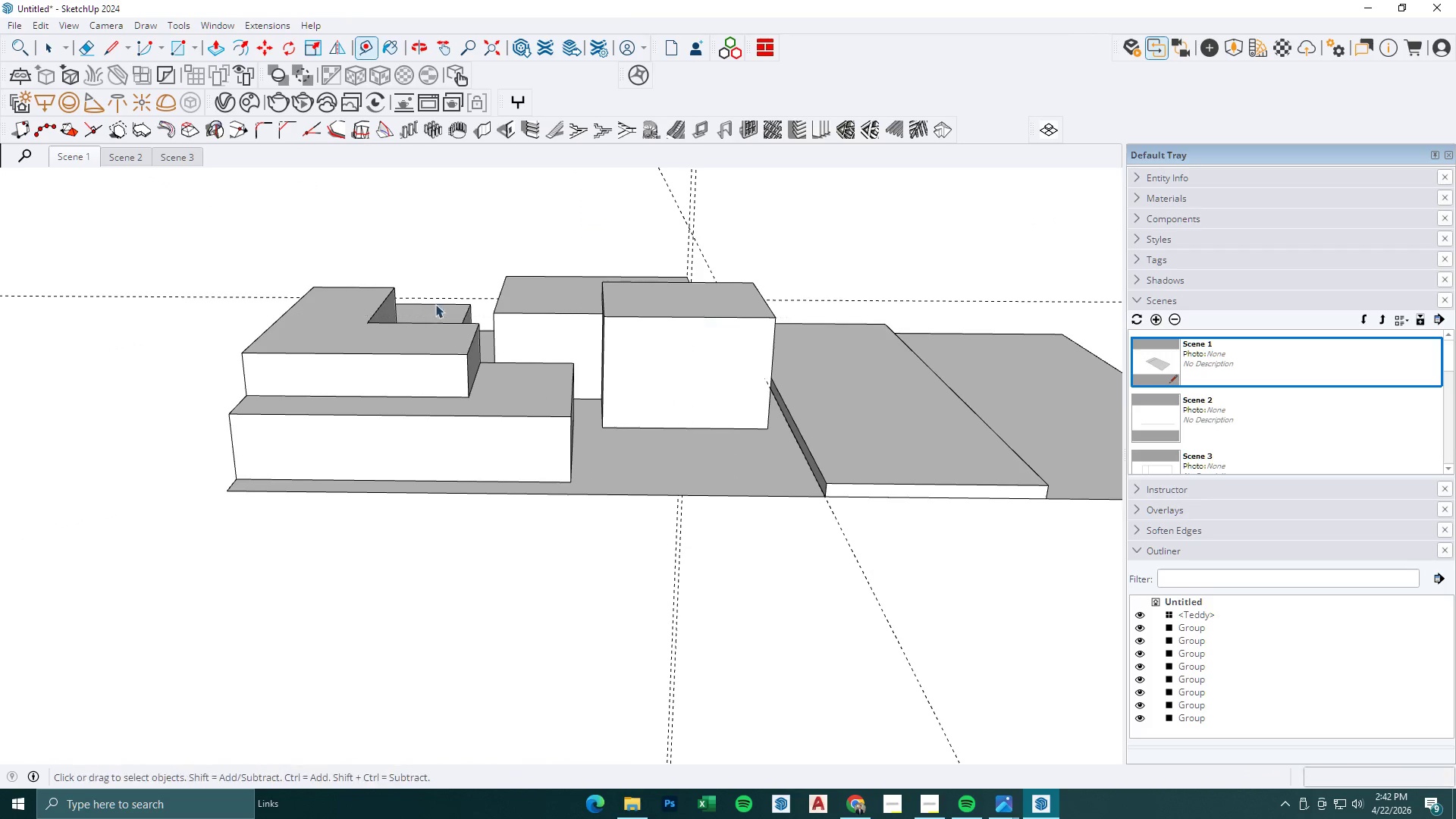 
key(Escape)
 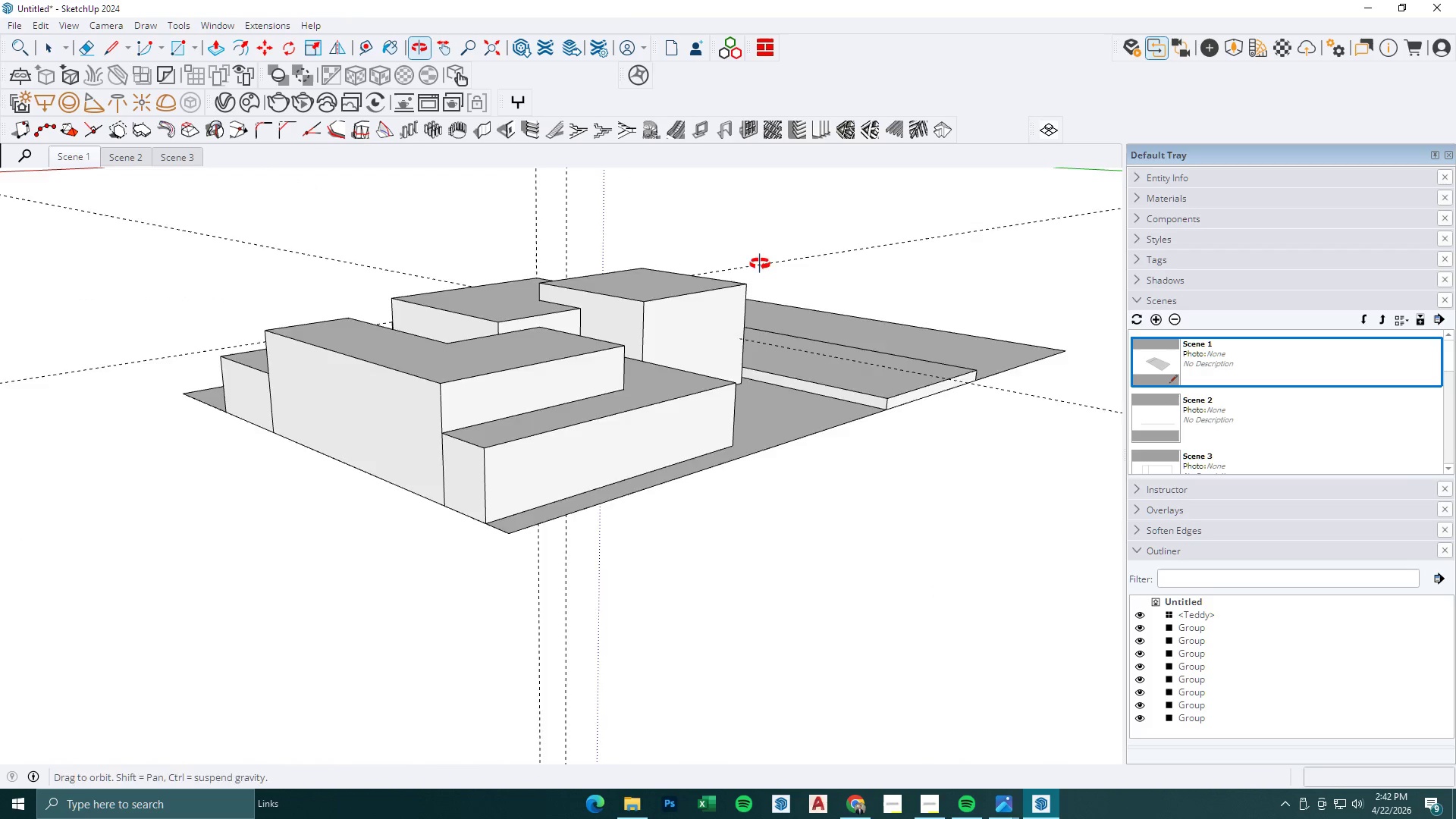 
key(T)
 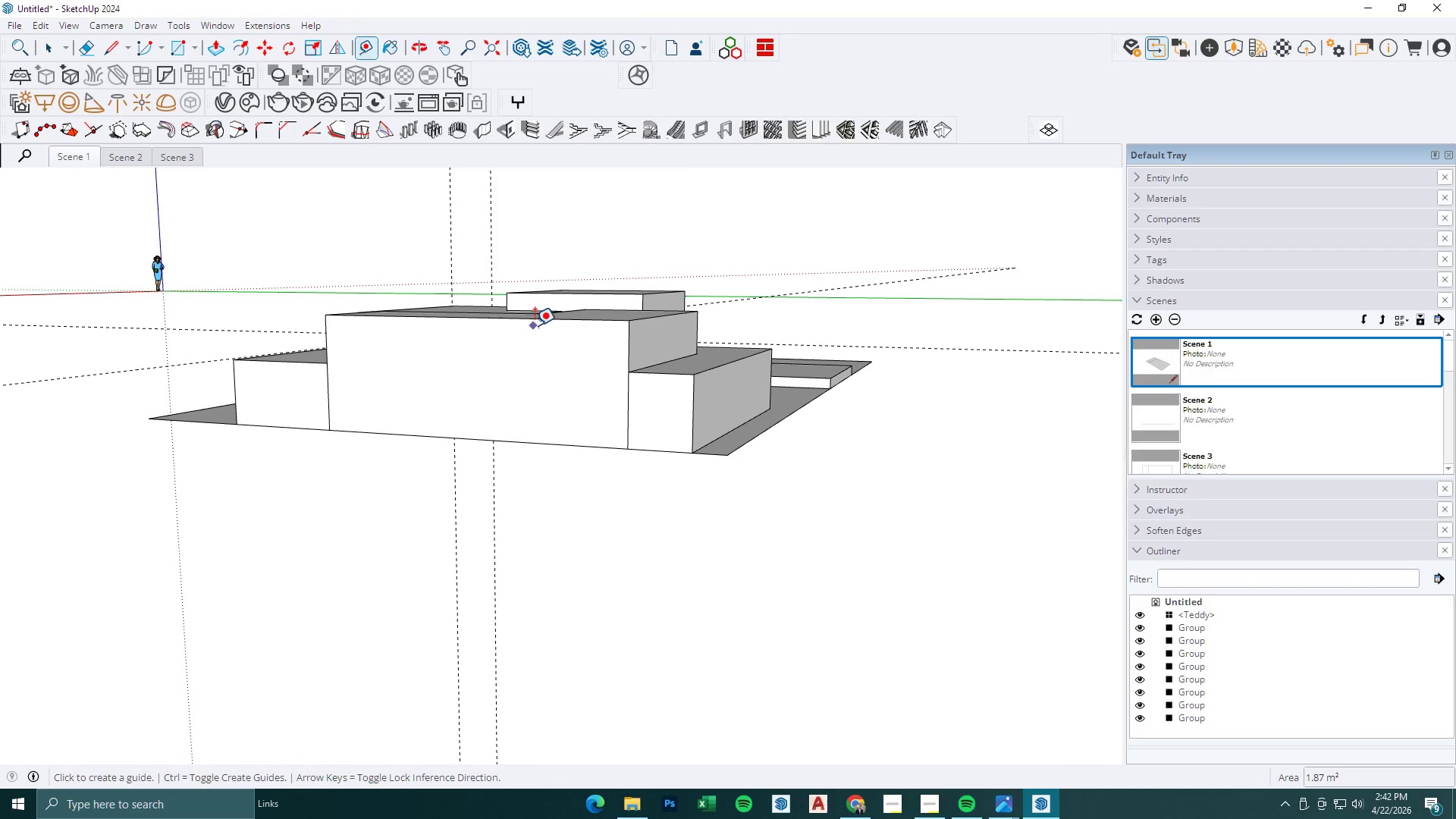 
left_click([537, 322])
 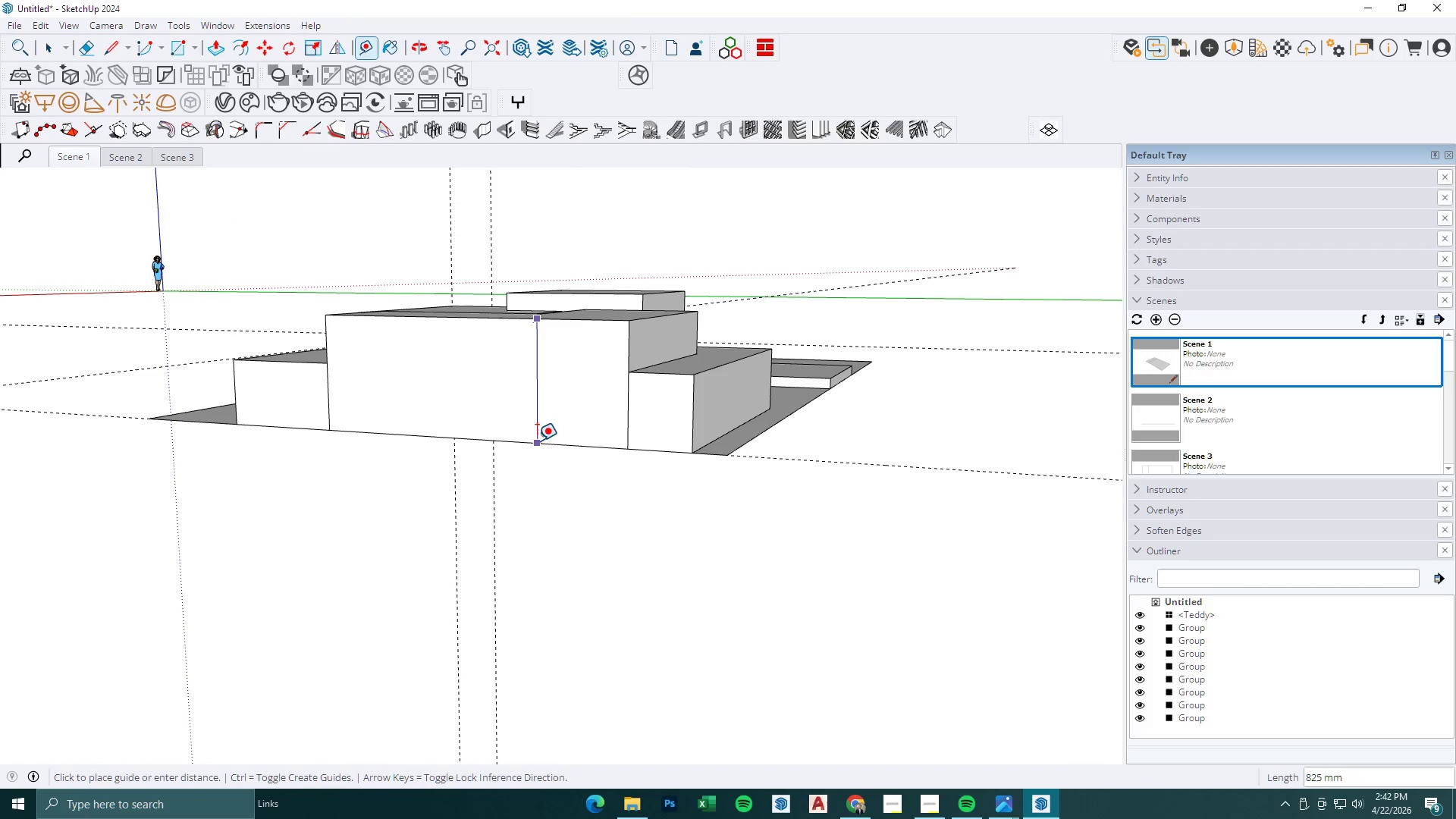 
key(Space)
 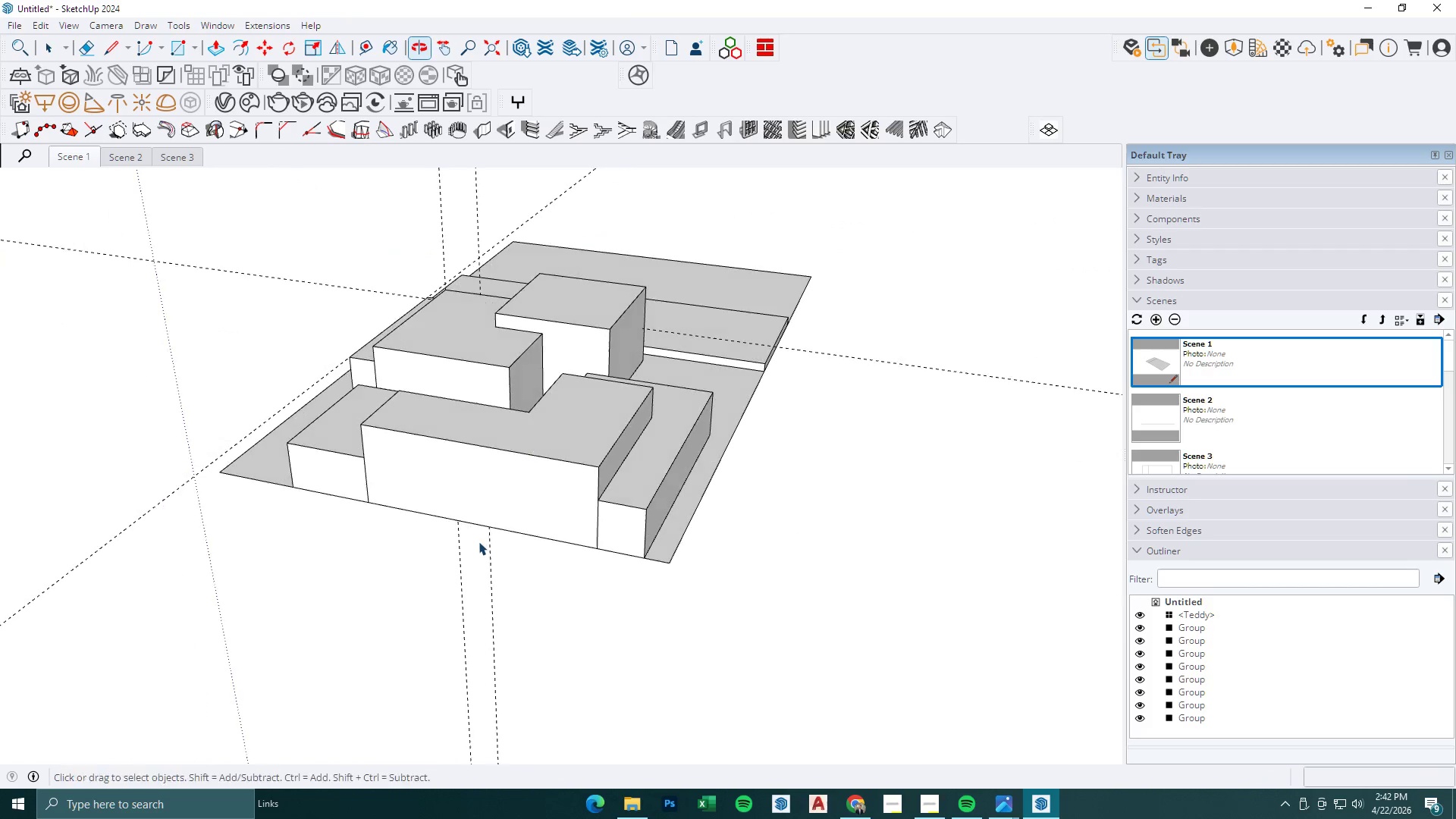 
key(Escape)
 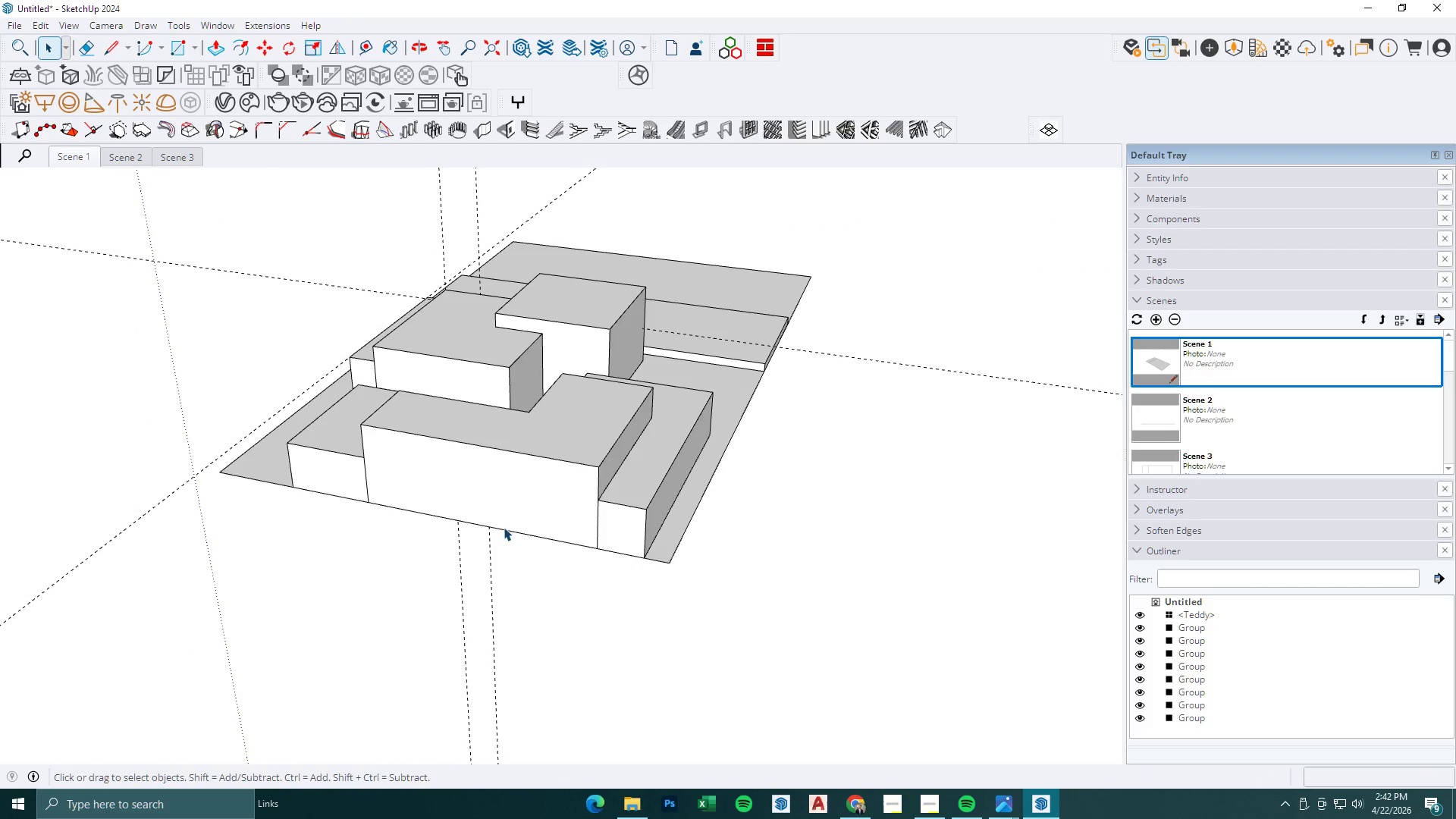 
scroll: coordinate [470, 404], scroll_direction: down, amount: 3.0
 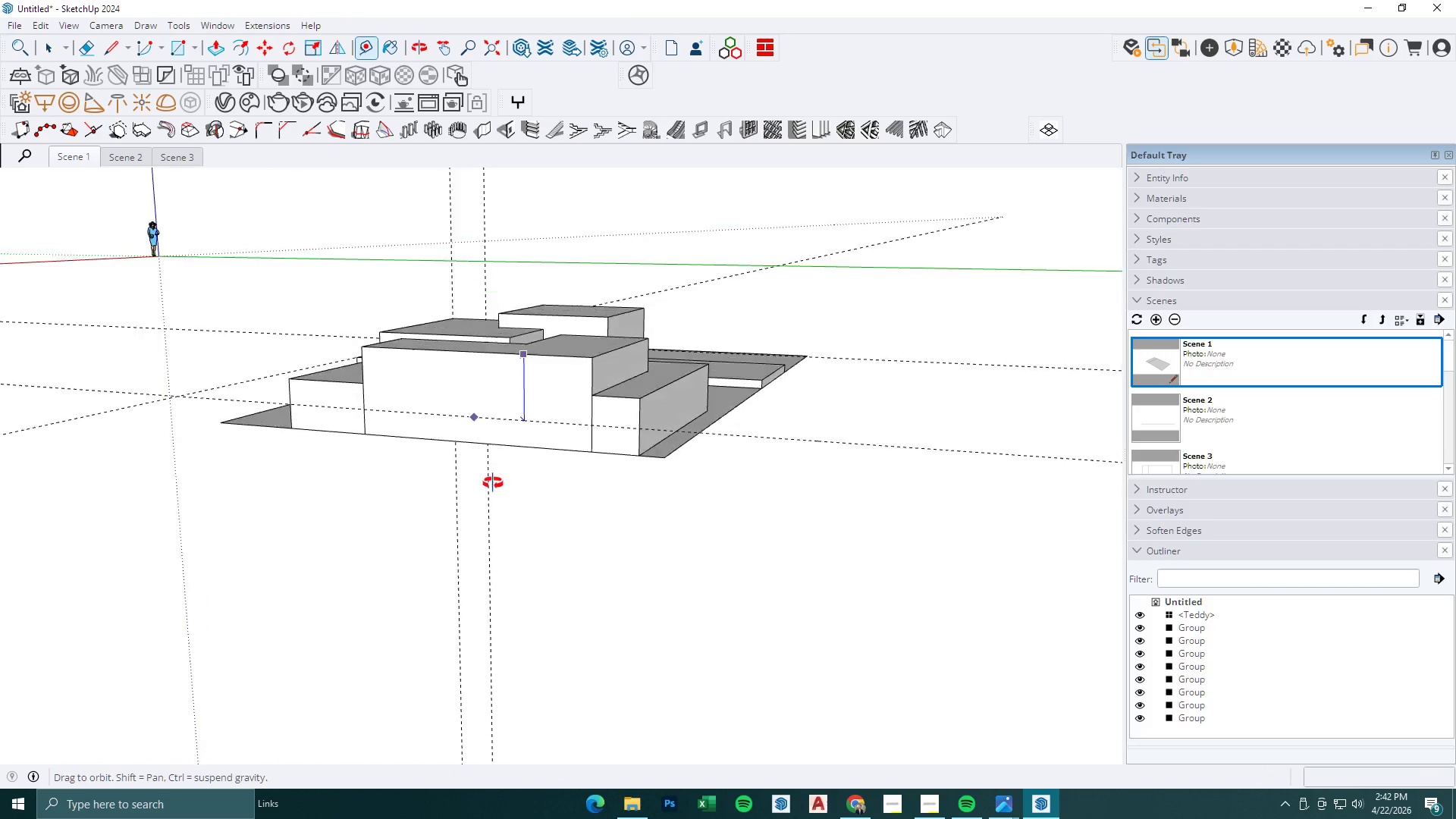 
key(Escape)
 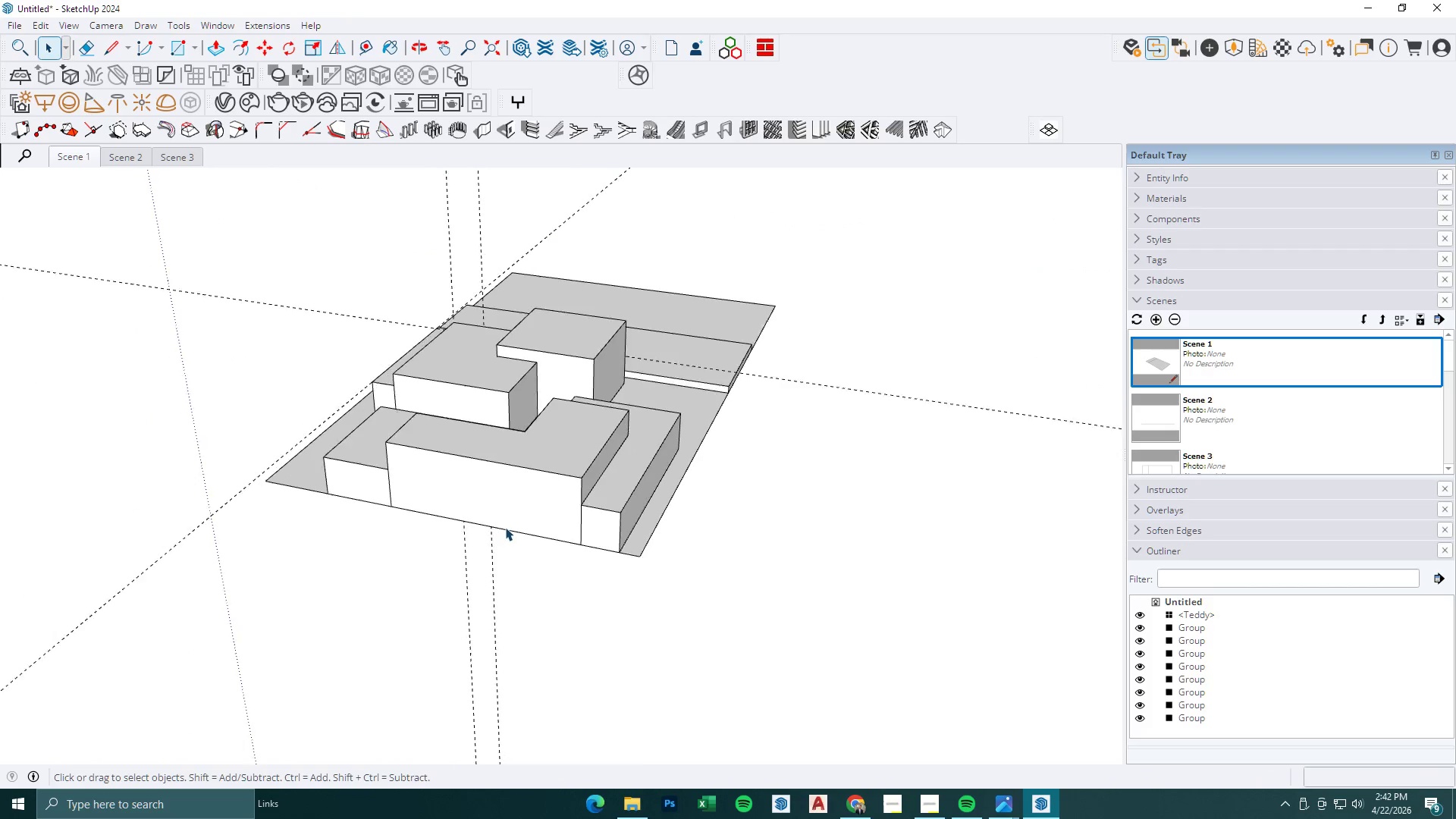 
scroll: coordinate [505, 527], scroll_direction: down, amount: 3.0
 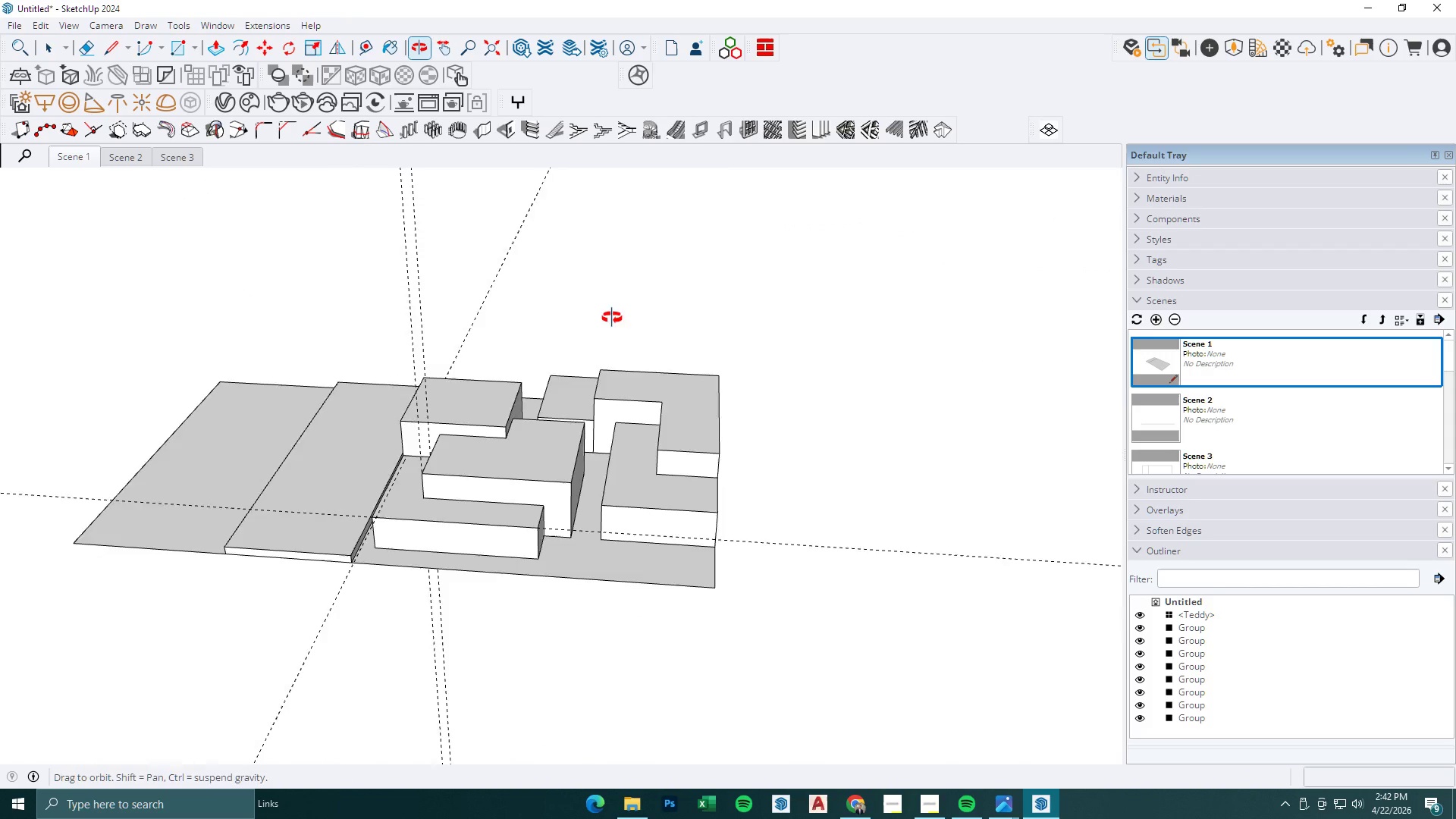 
key(Space)
 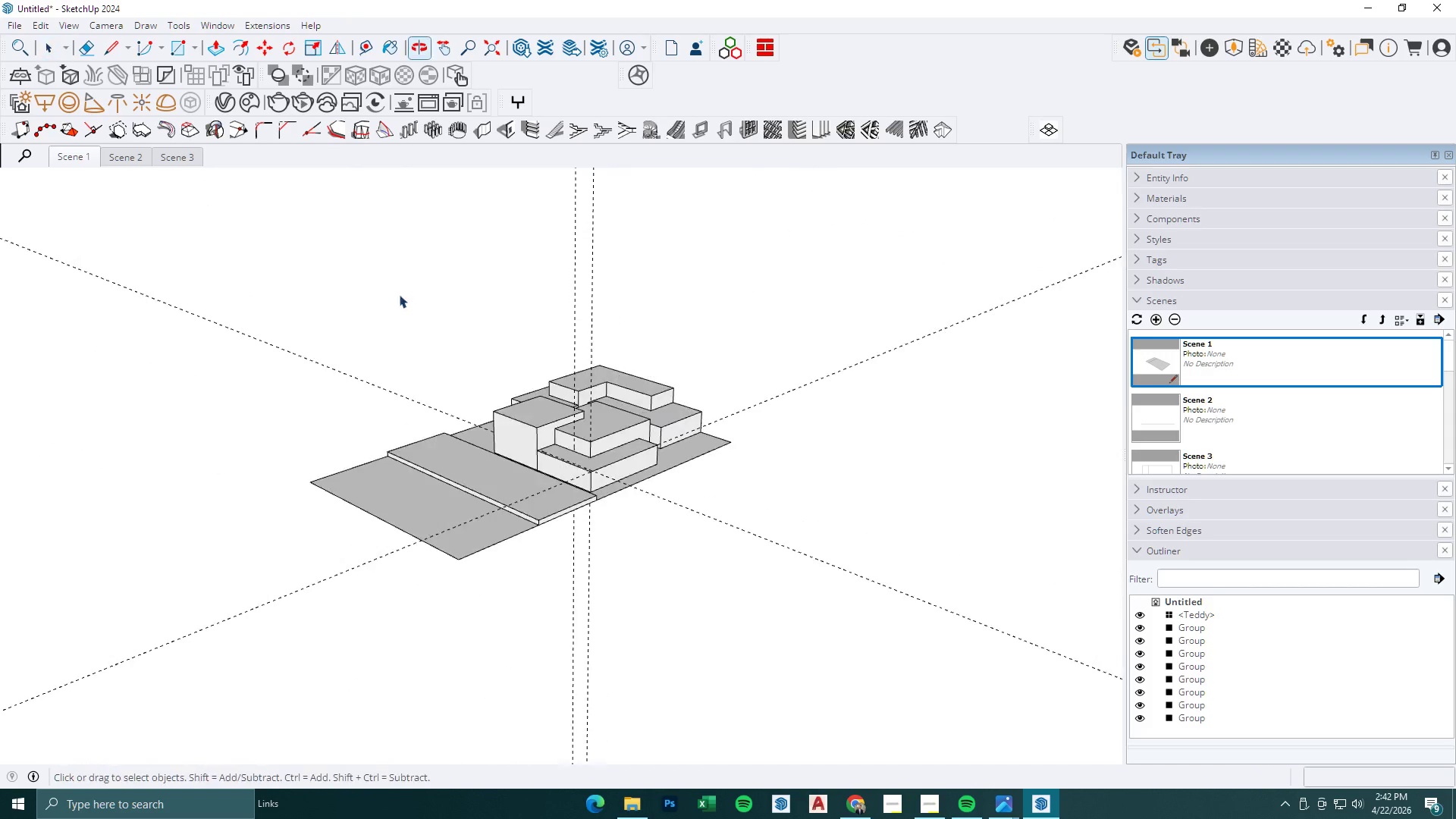 
key(Escape)
 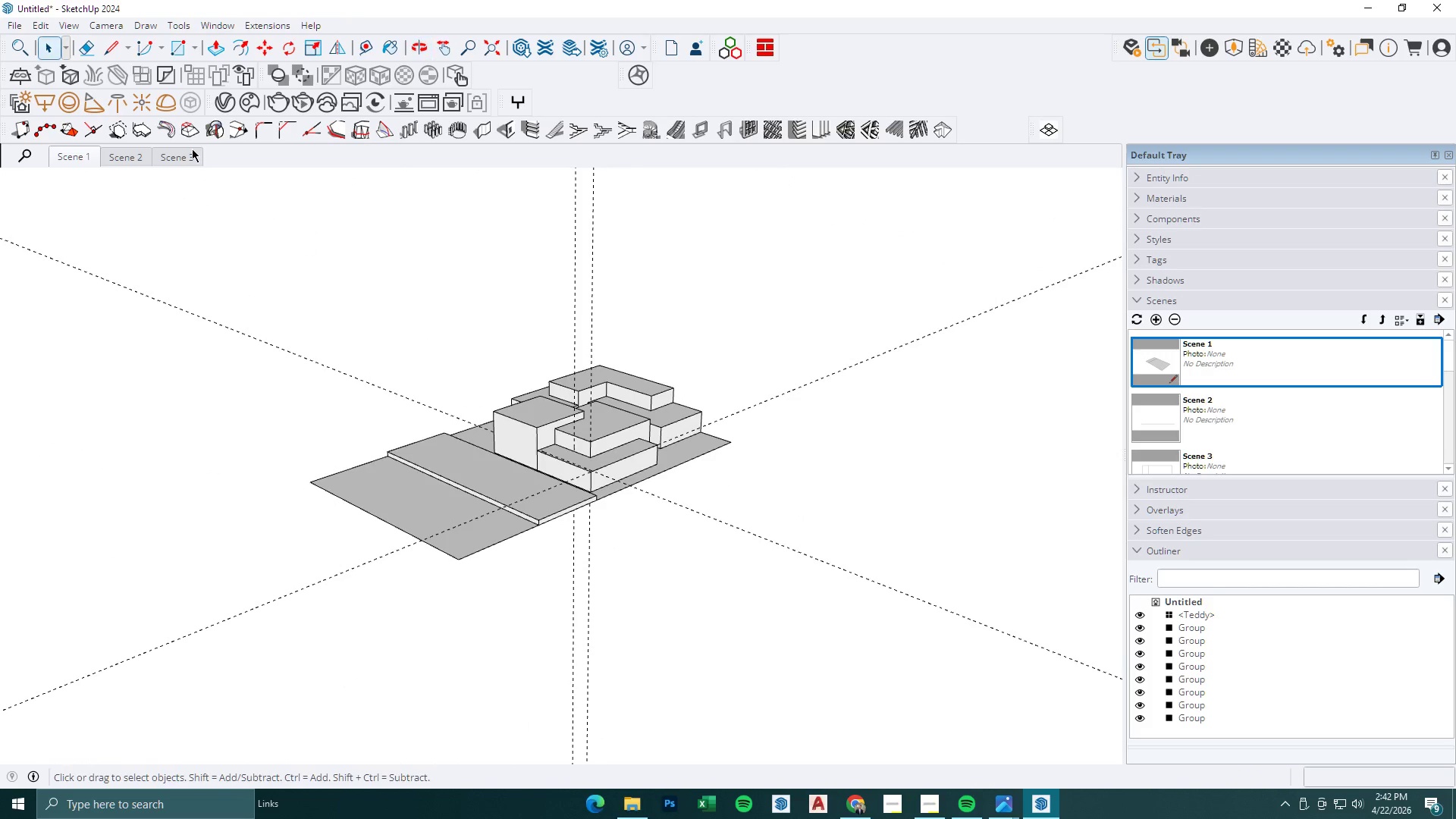 
scroll: coordinate [641, 394], scroll_direction: down, amount: 6.0
 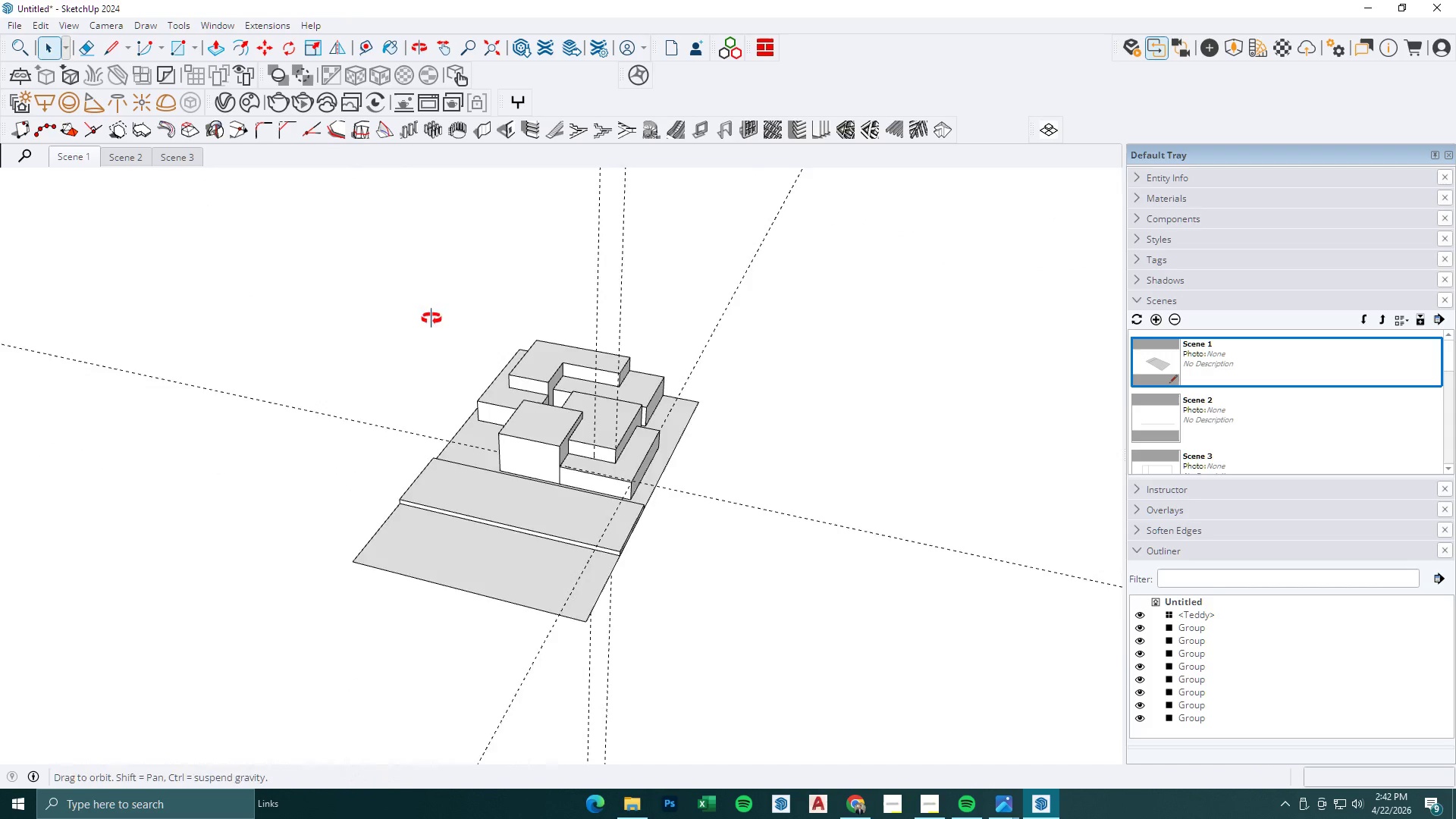 
key(Escape)
 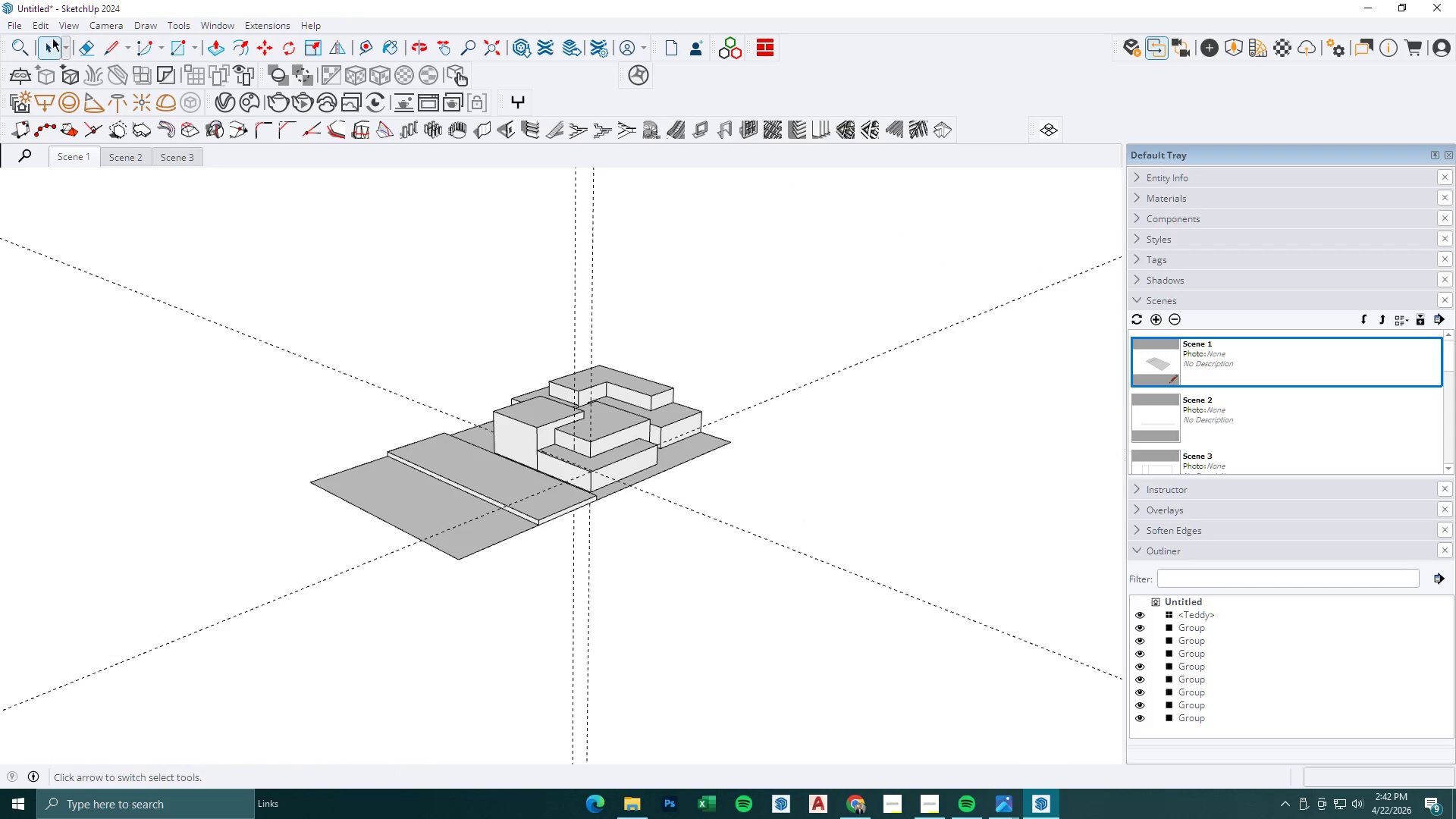 
left_click([35, 28])
 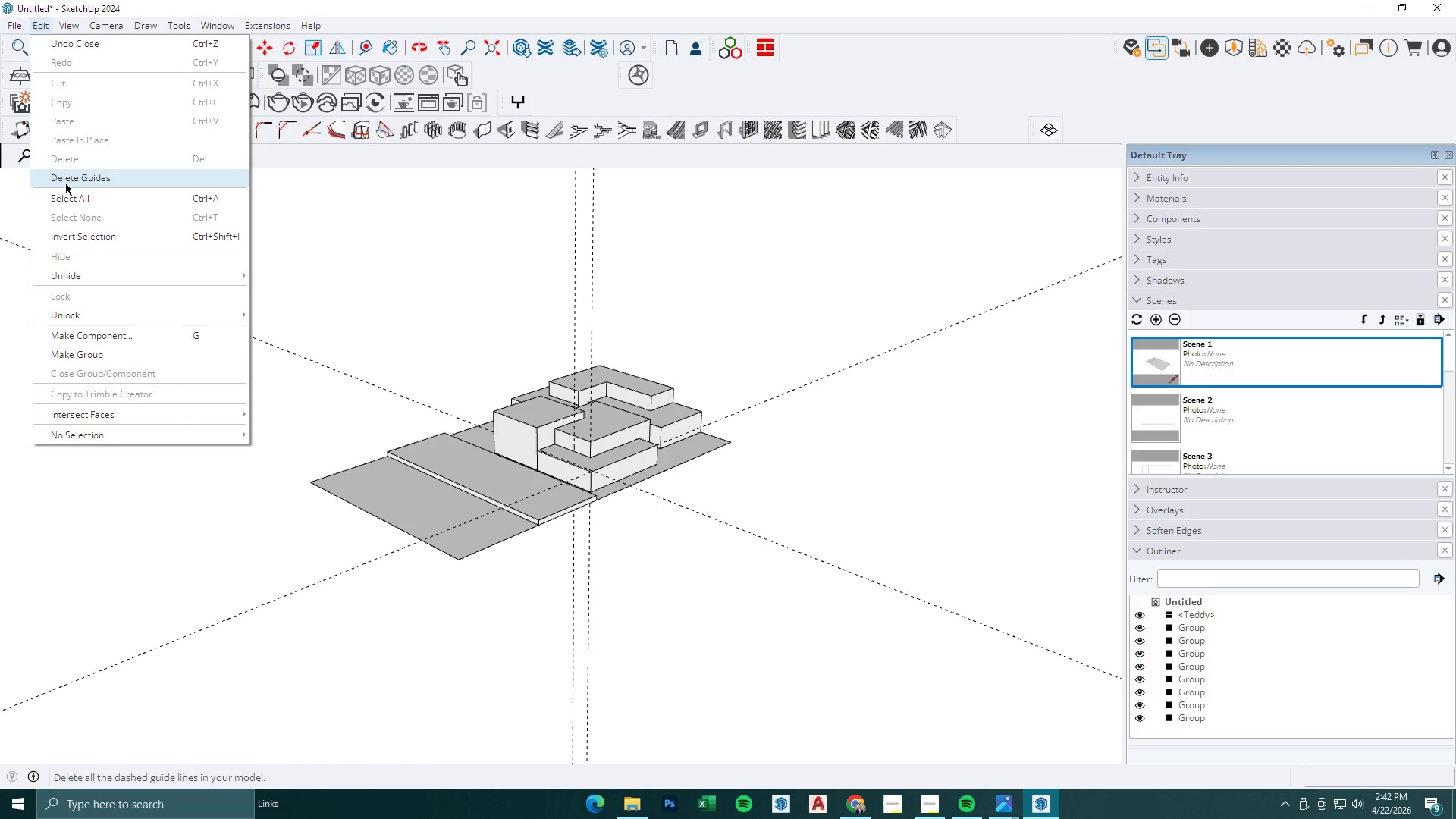 
left_click([65, 183])
 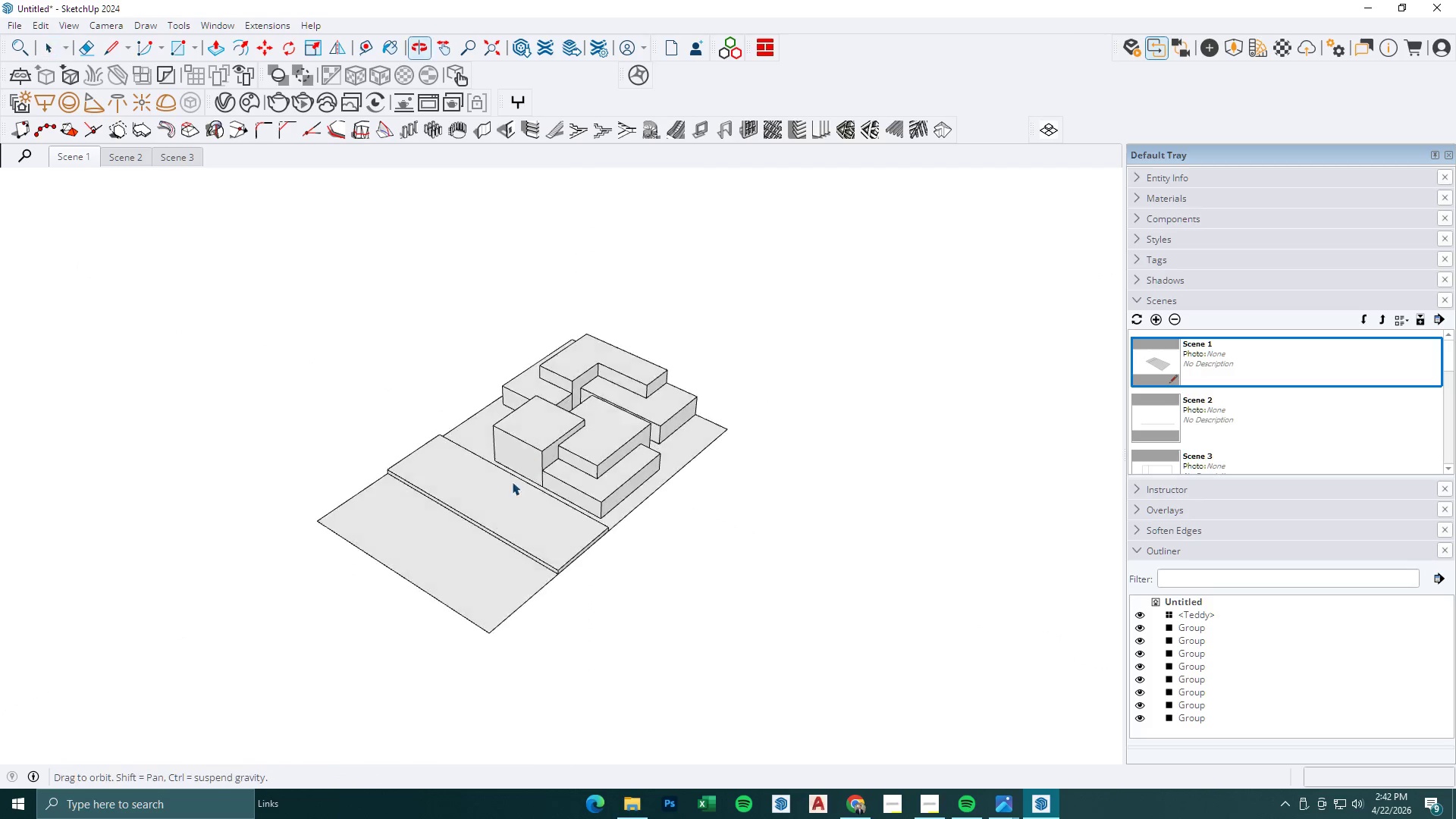 
scroll: coordinate [381, 494], scroll_direction: up, amount: 9.0
 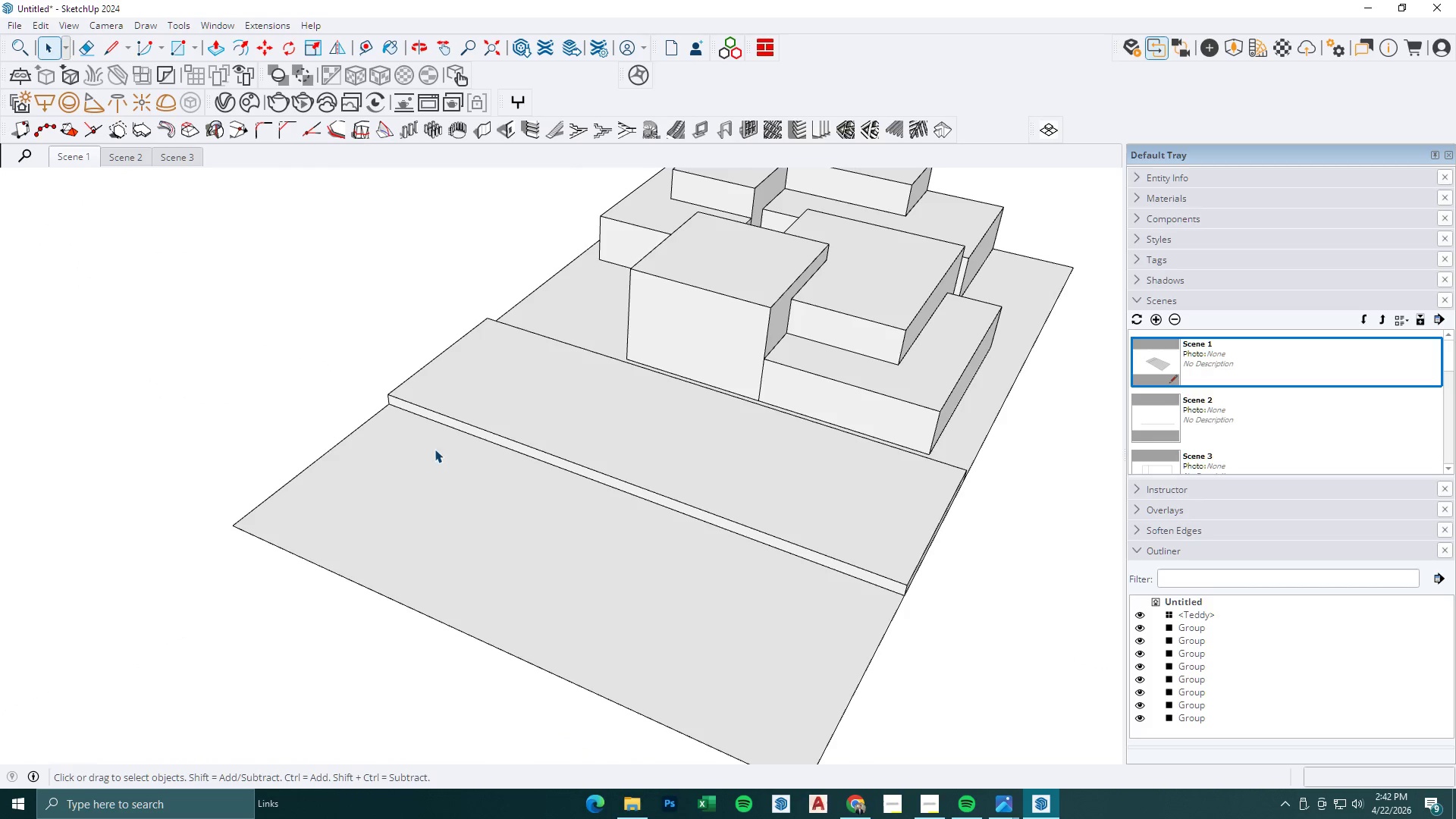 
key(R)
 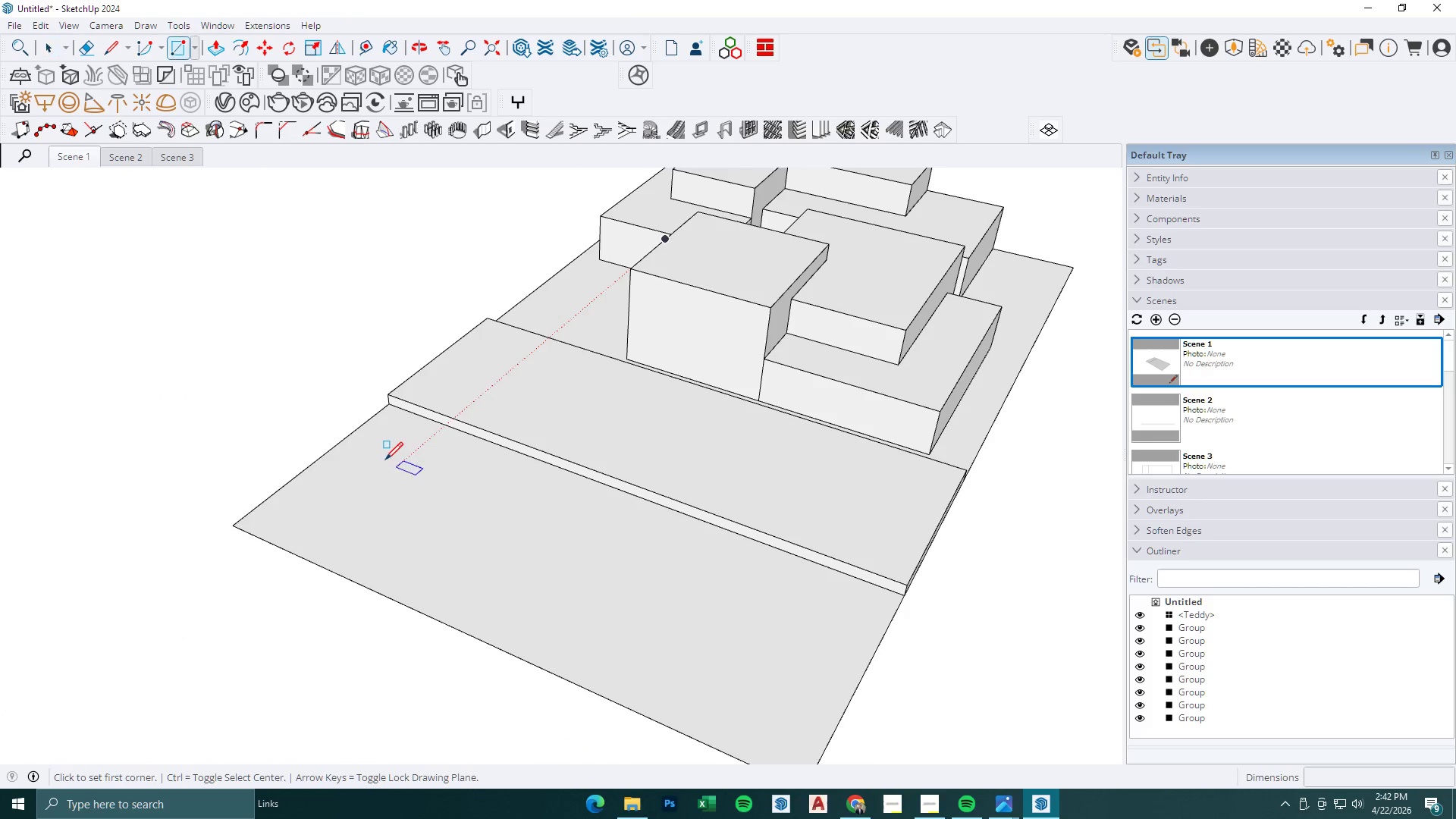 
left_click([385, 460])
 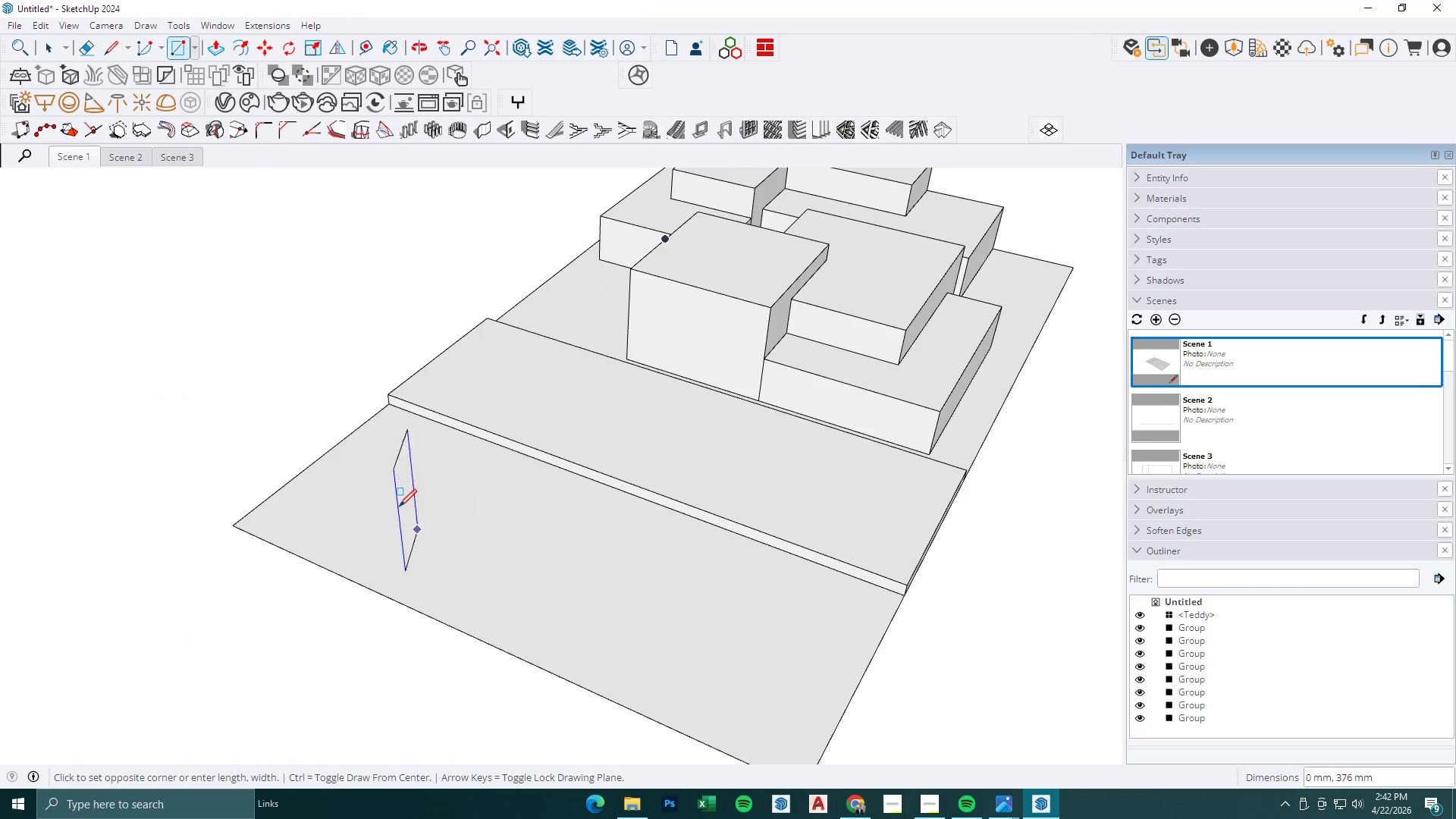 
key(Escape)
 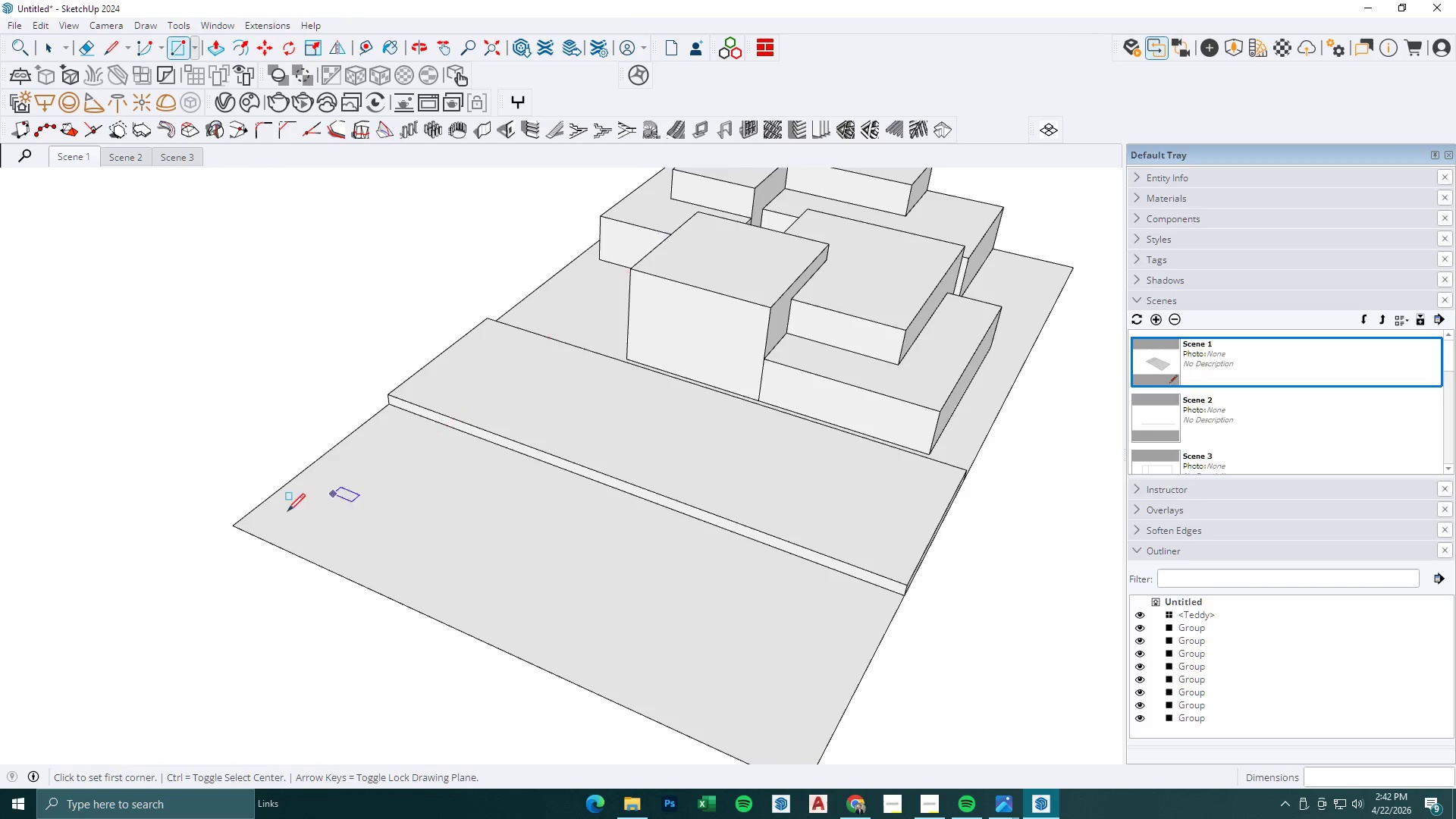 
left_click_drag(start_coordinate=[287, 516], to_coordinate=[294, 519])
 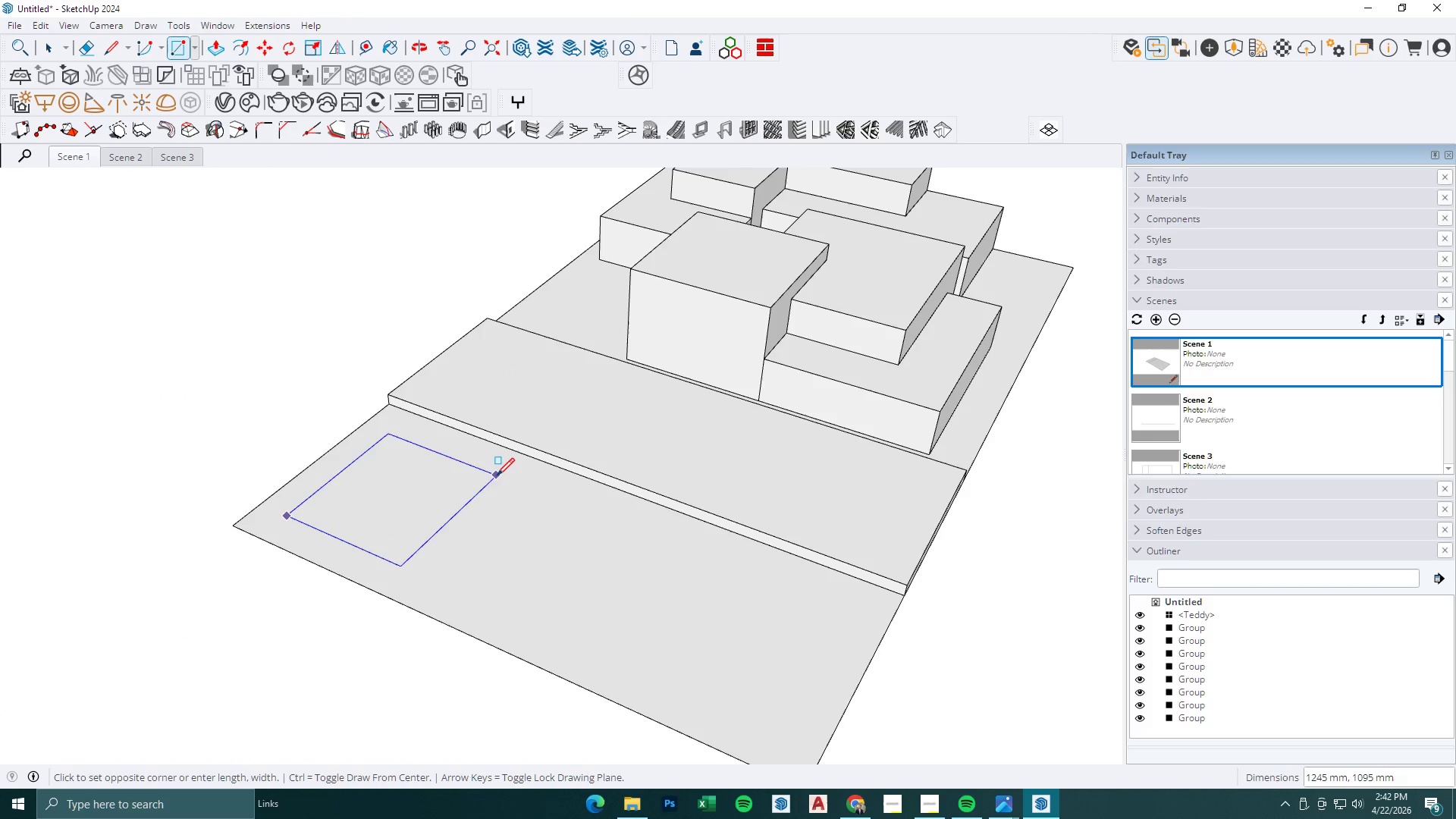 
left_click([502, 475])
 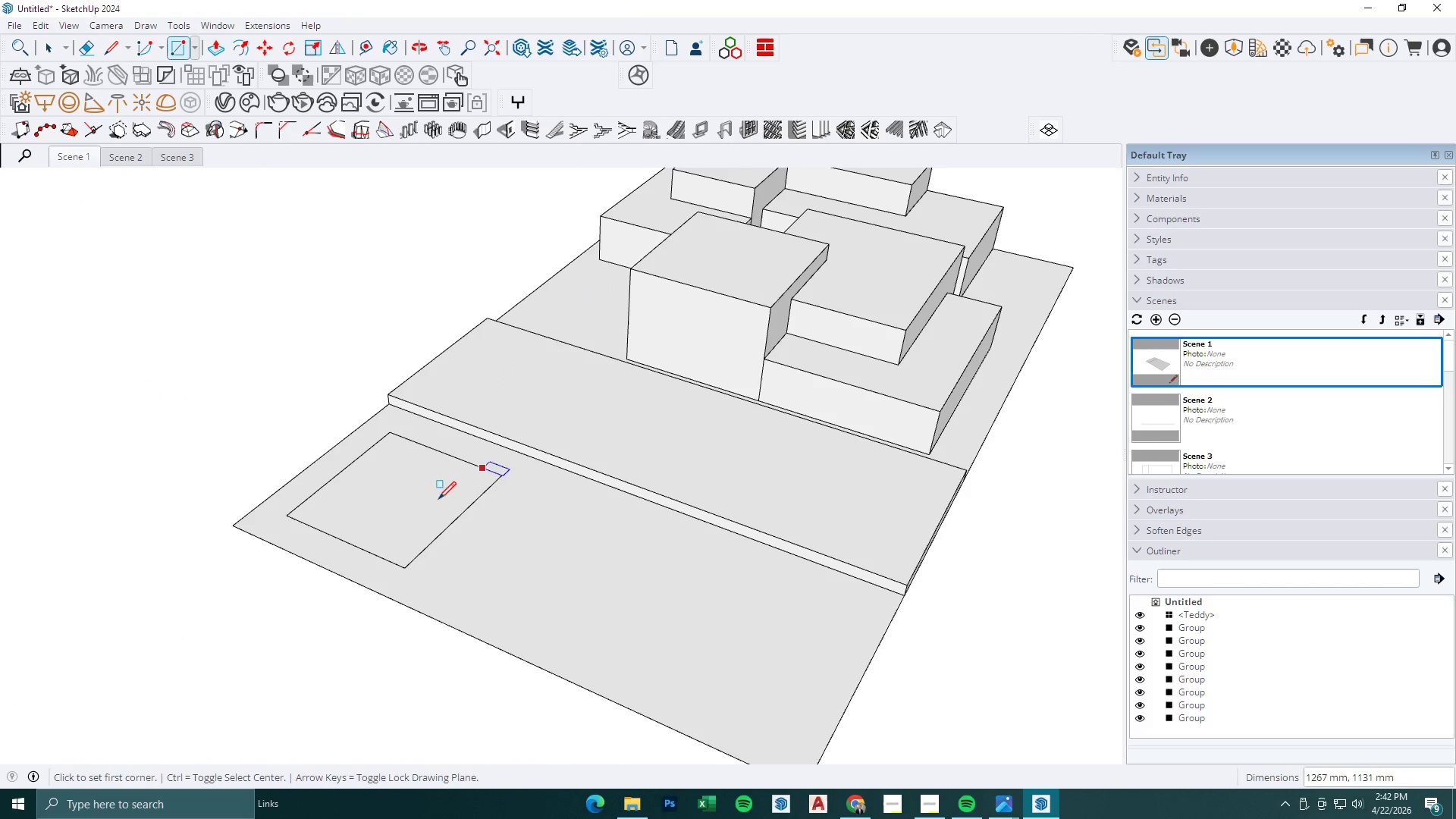 
key(P)
 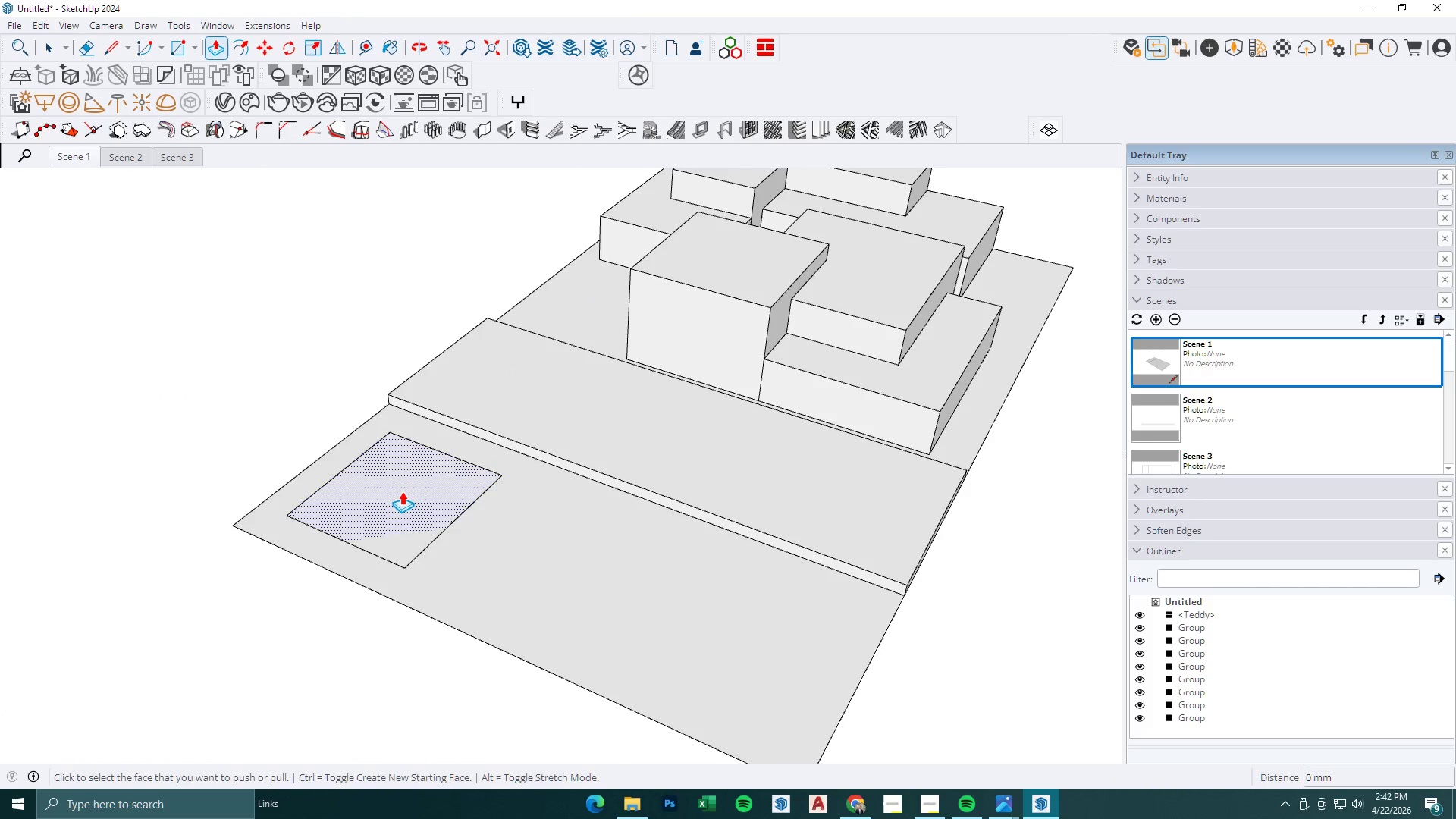 
left_click([402, 491])
 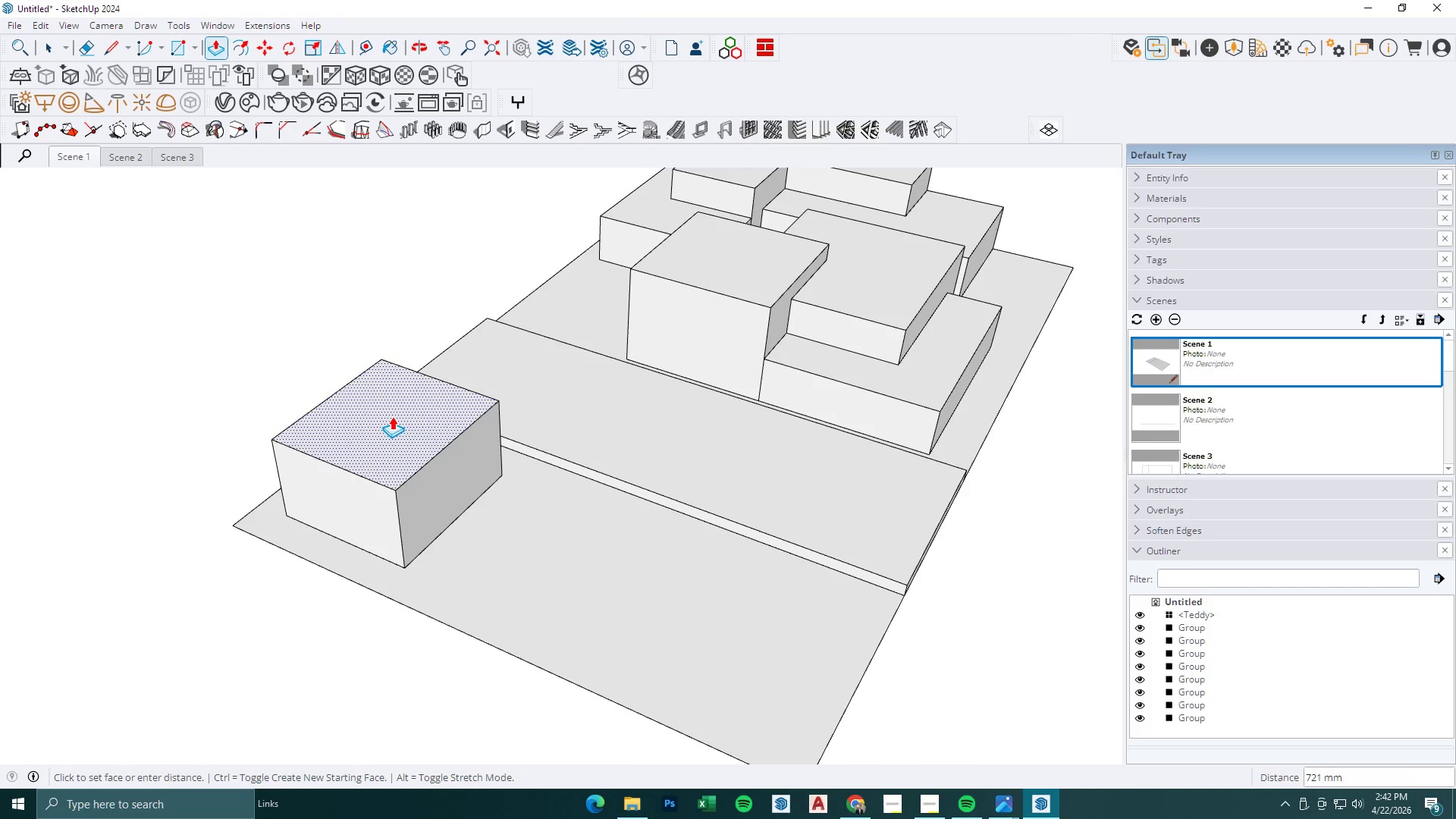 
left_click([393, 403])
 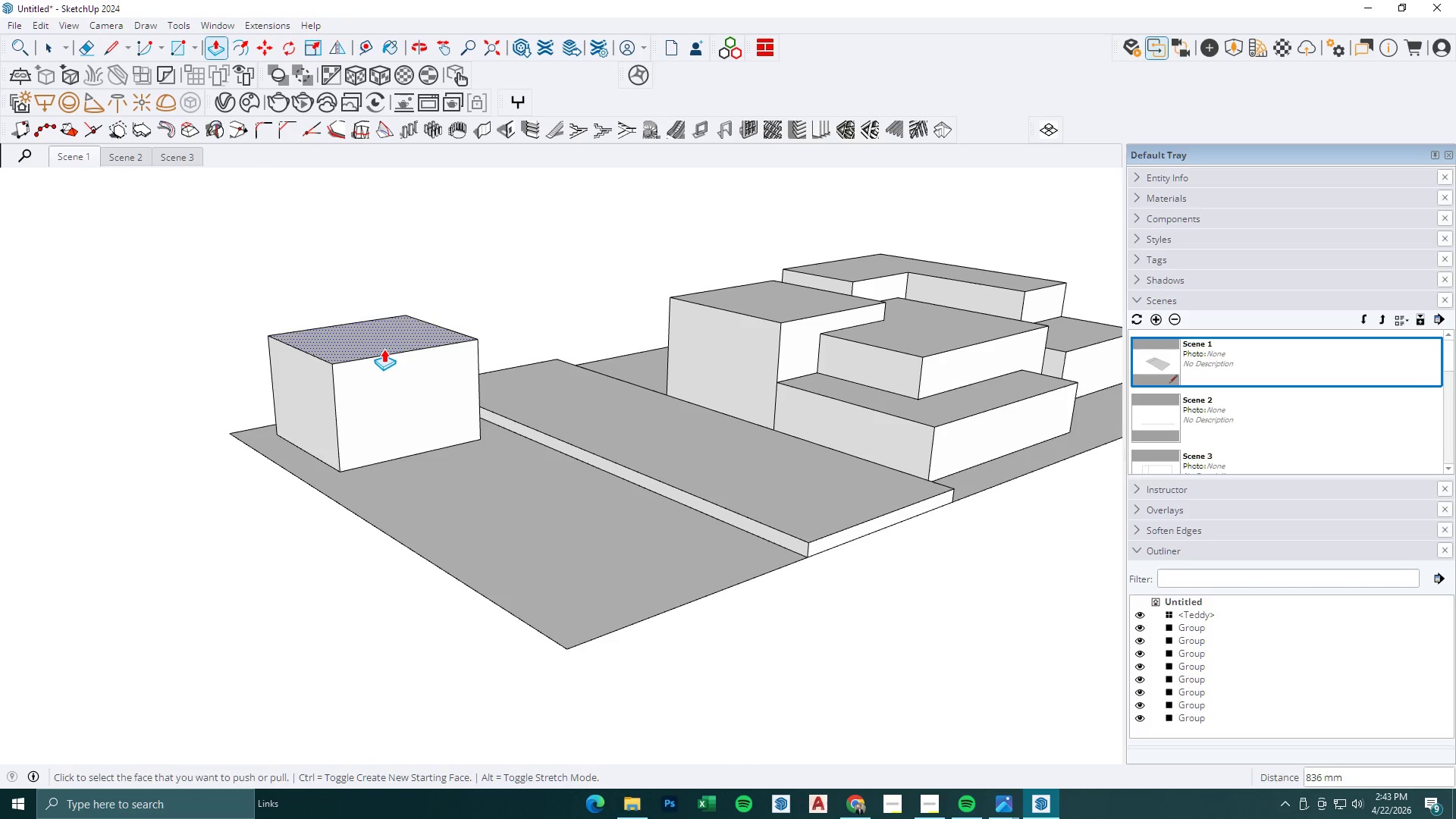 
double_click([382, 332])
 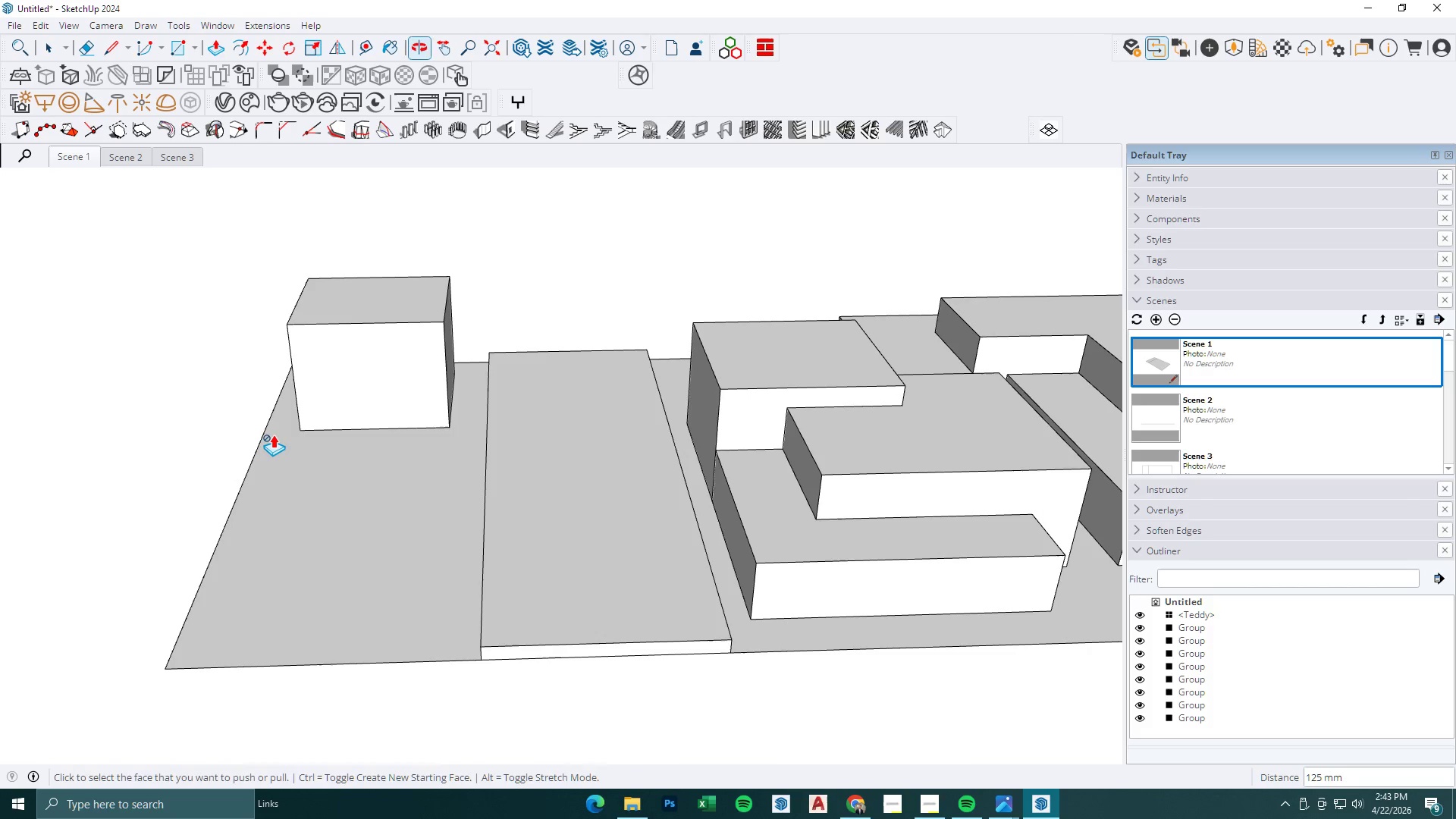 
key(Space)
 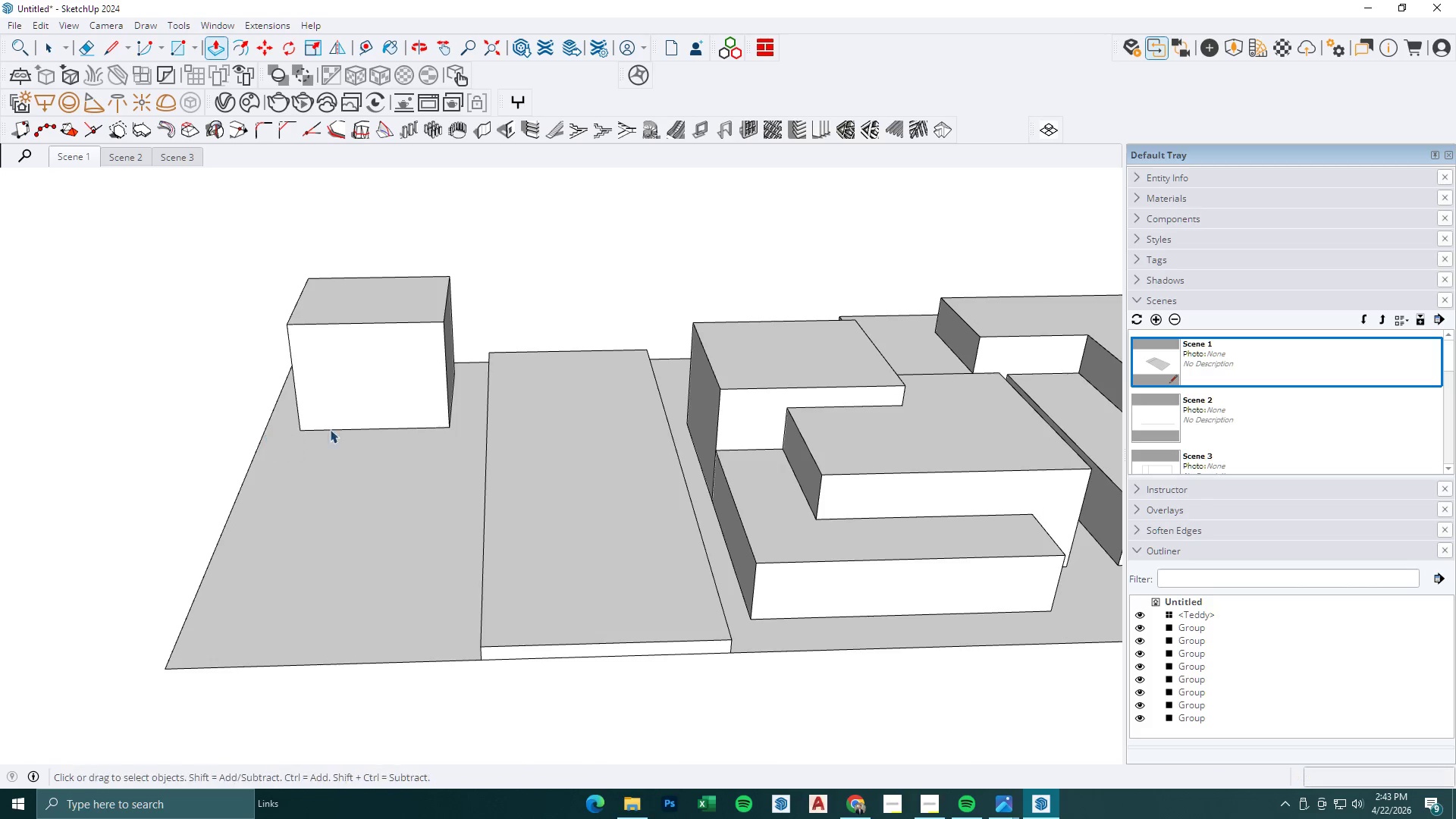 
key(Escape)
 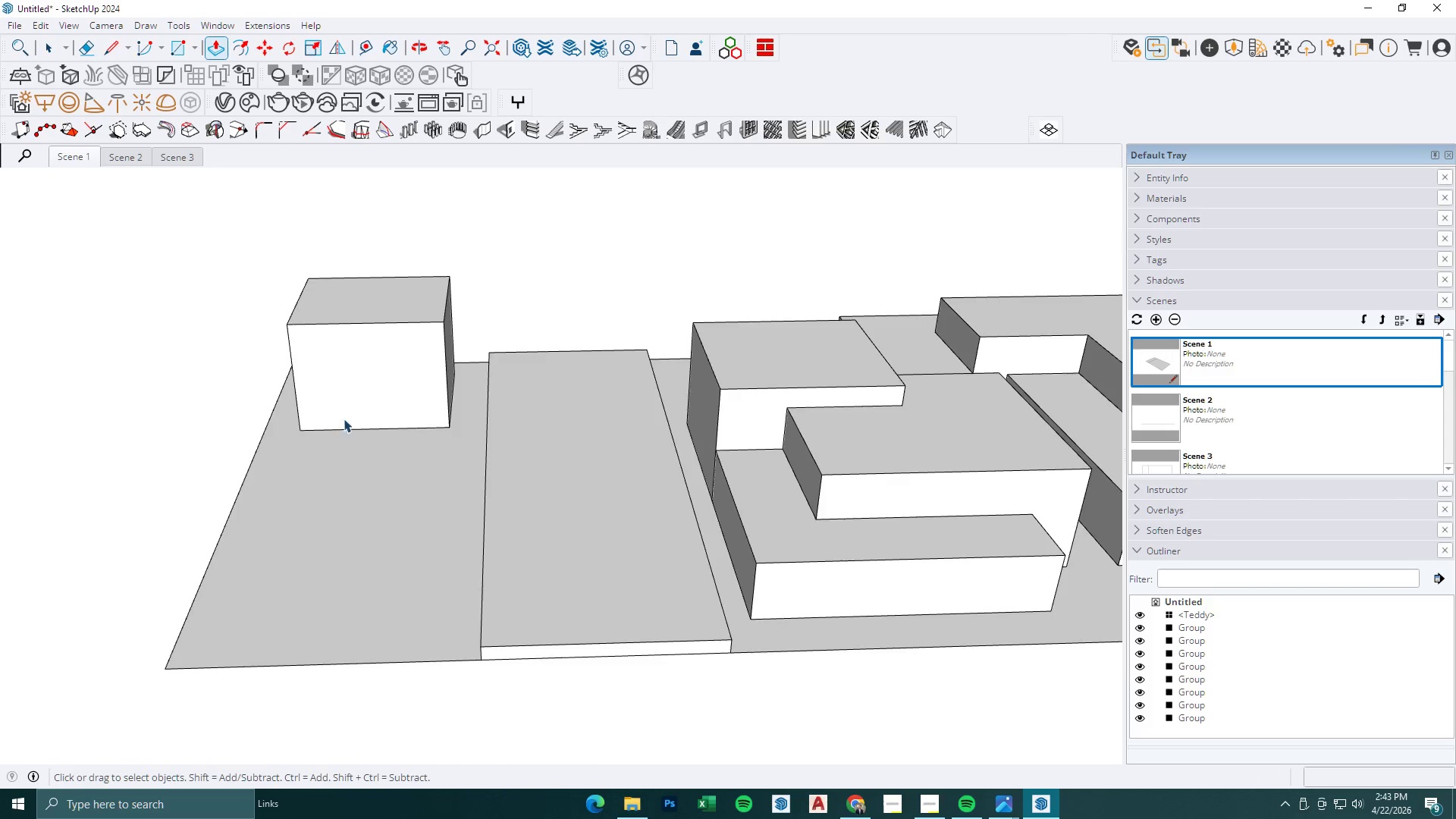 
key(R)
 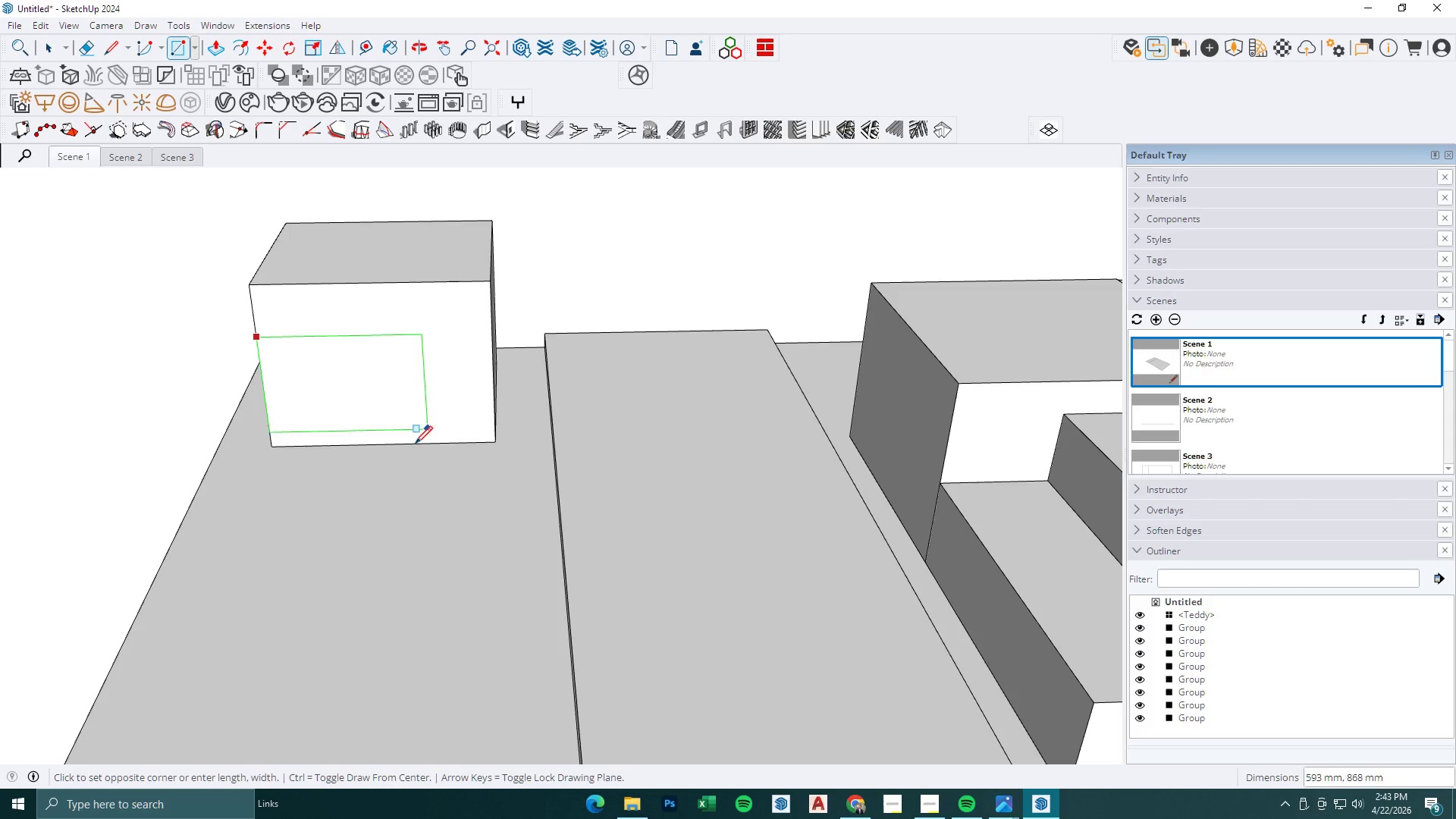 
scroll: coordinate [372, 373], scroll_direction: up, amount: 4.0
 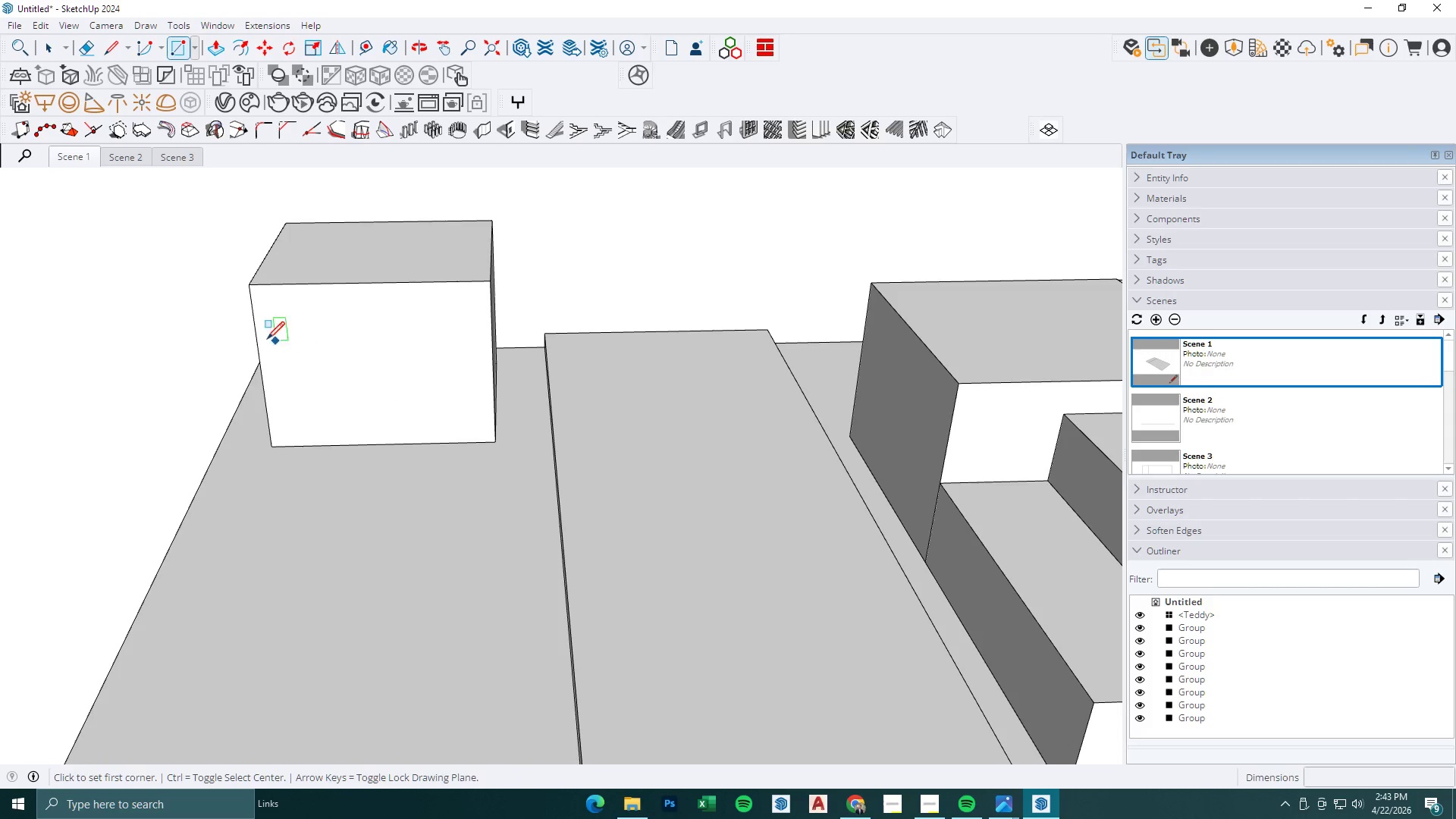 
left_click([425, 447])
 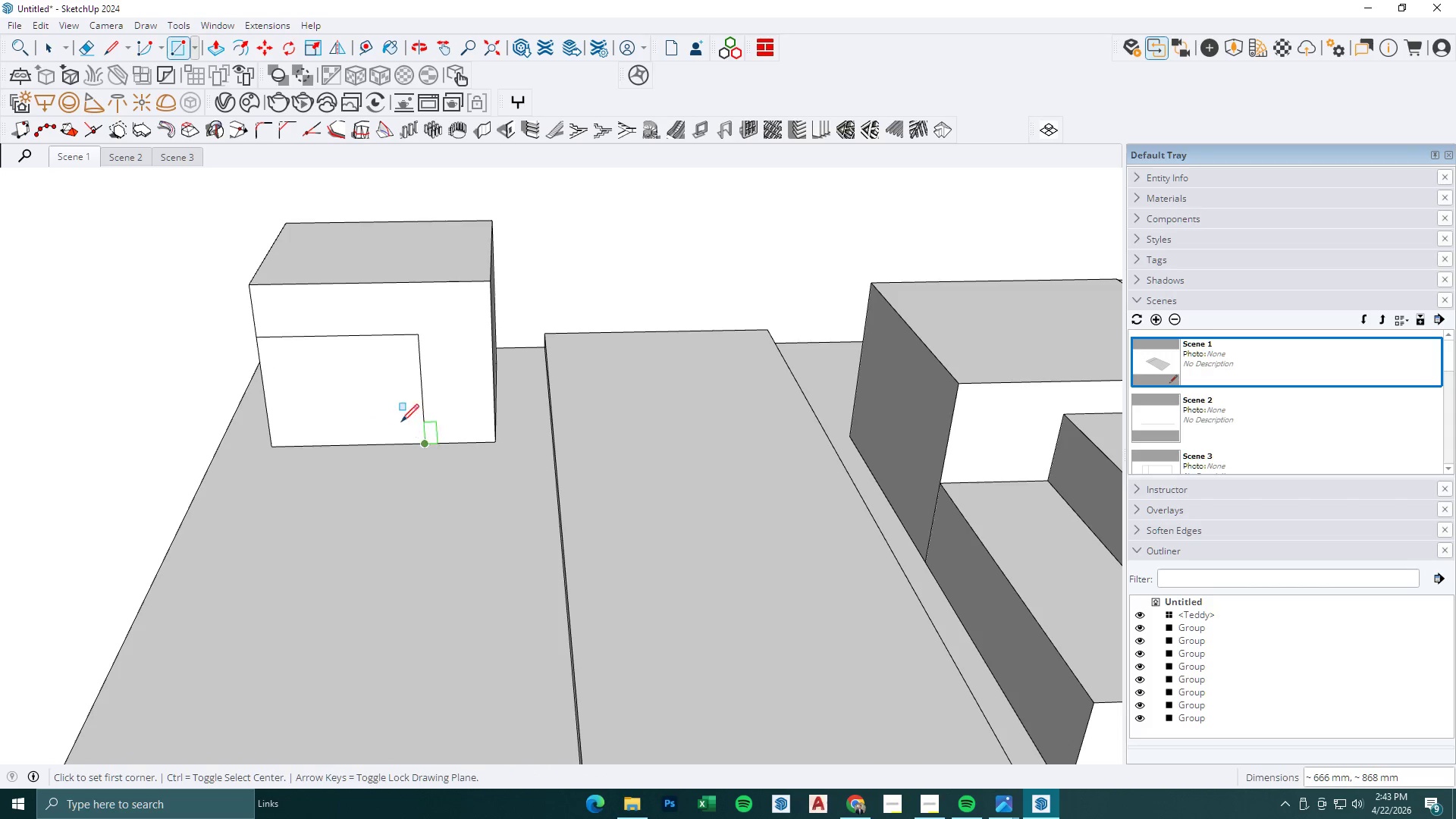 
key(P)
 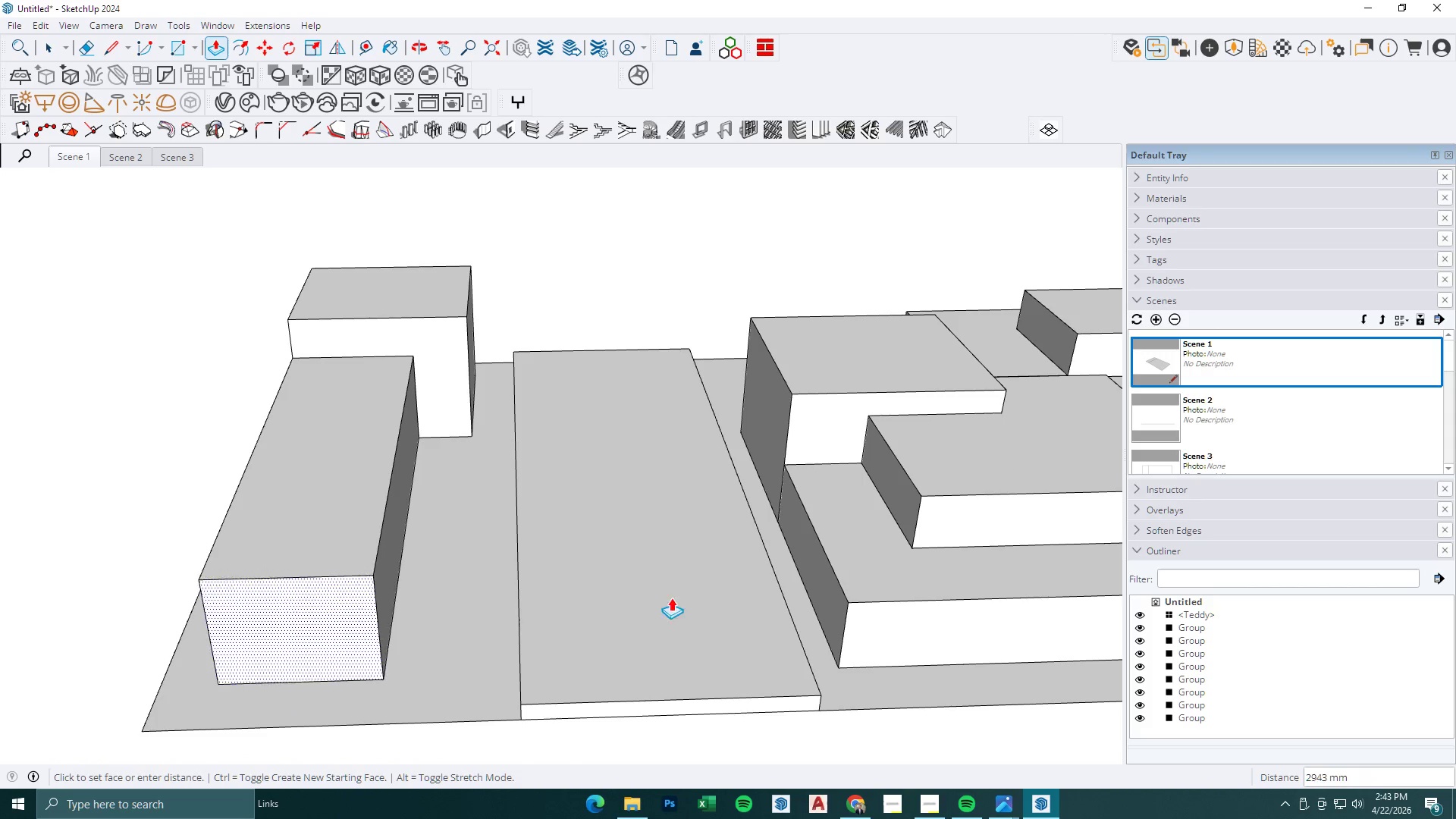 
scroll: coordinate [399, 419], scroll_direction: down, amount: 3.0
 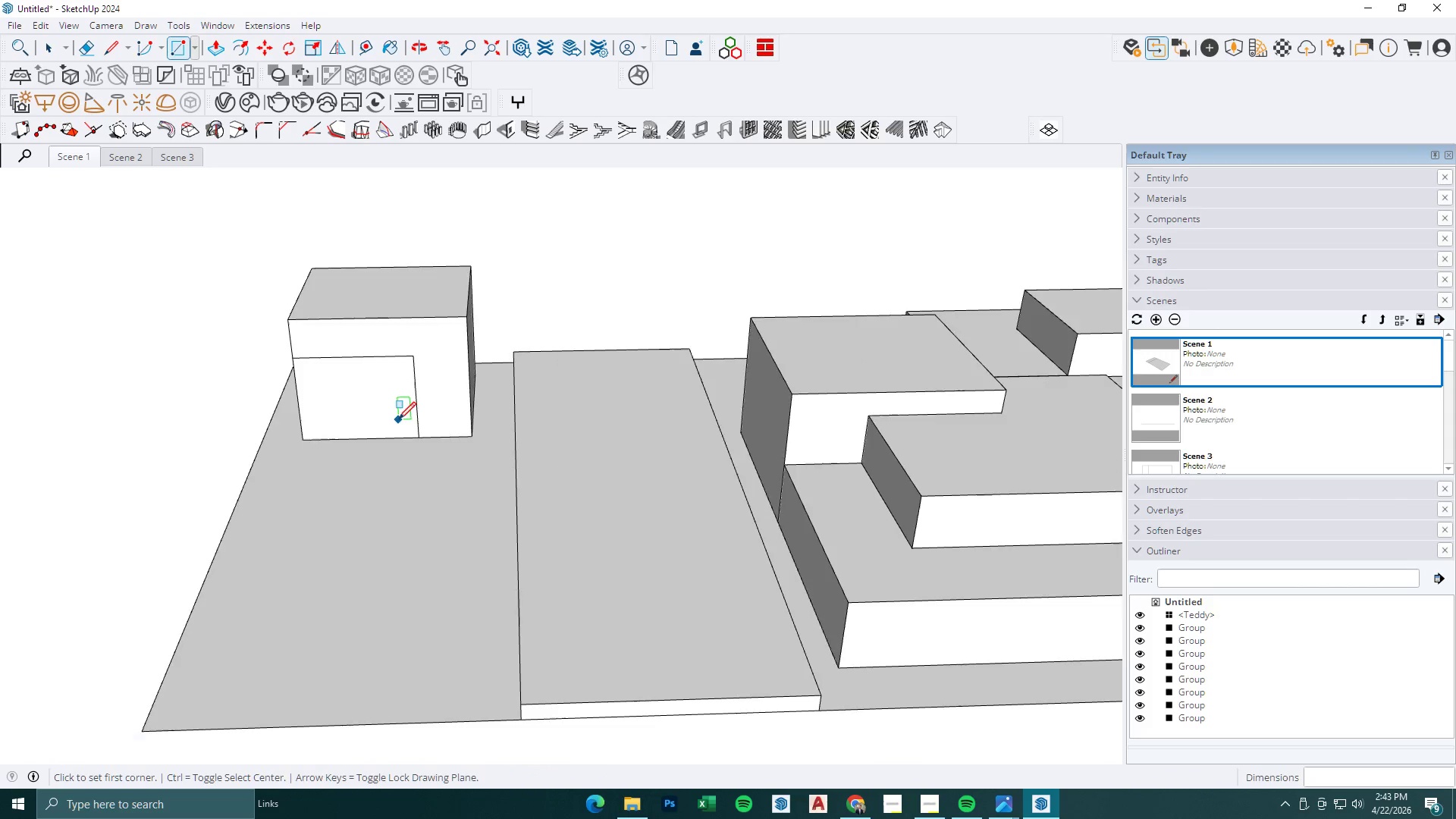 
left_click([852, 603])
 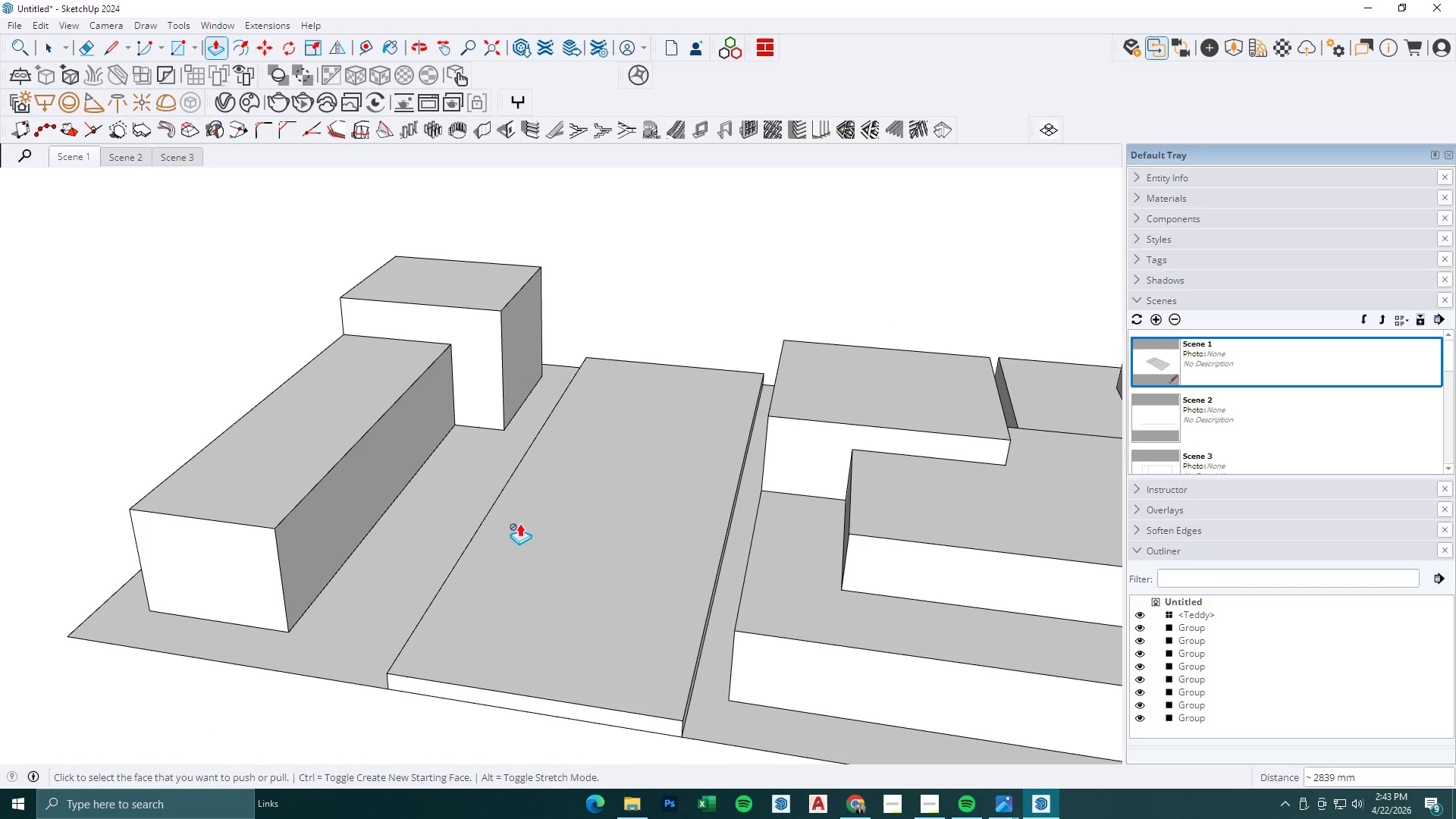 
key(T)
 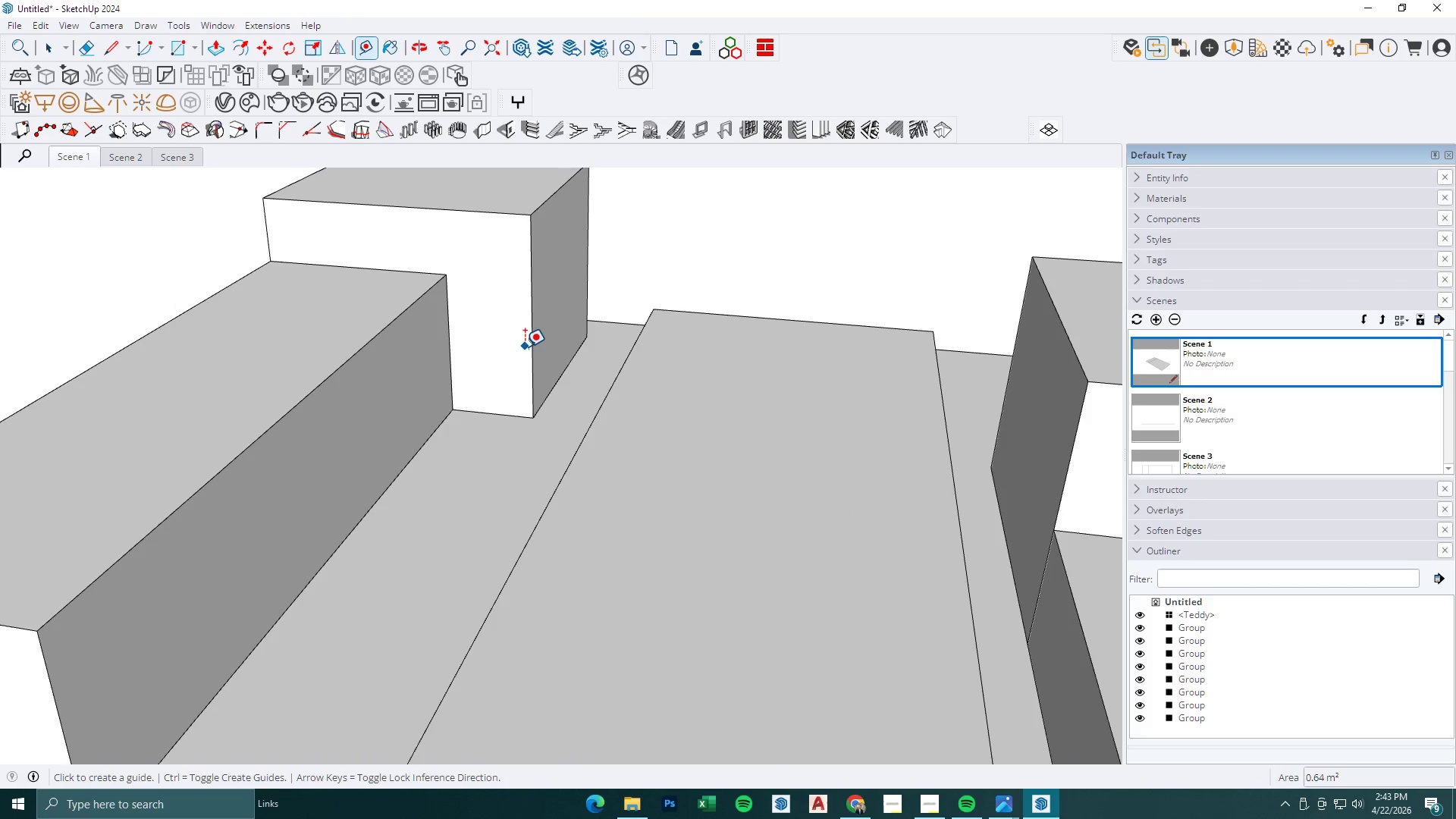 
scroll: coordinate [495, 394], scroll_direction: up, amount: 5.0
 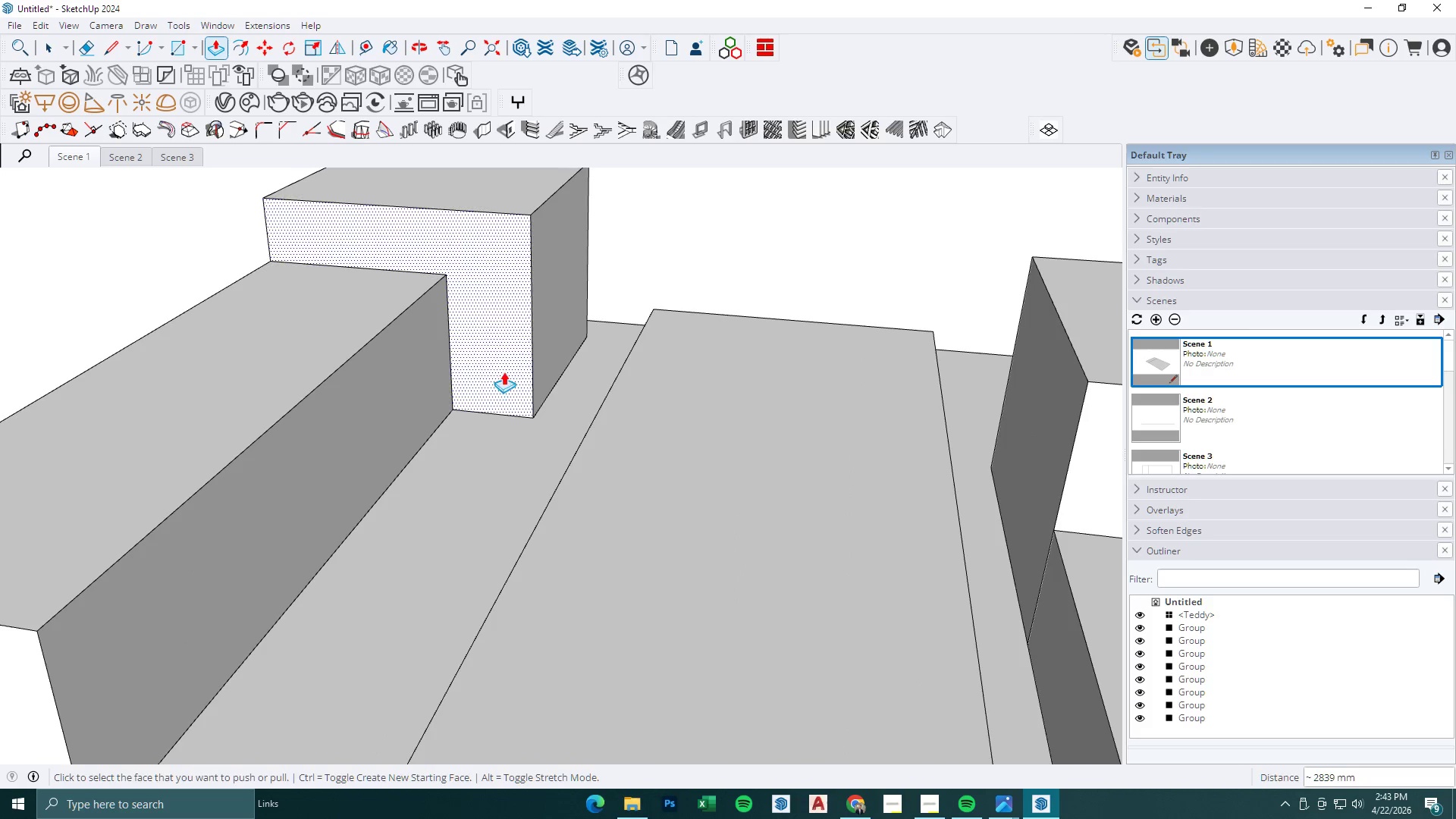 
left_click([527, 346])
 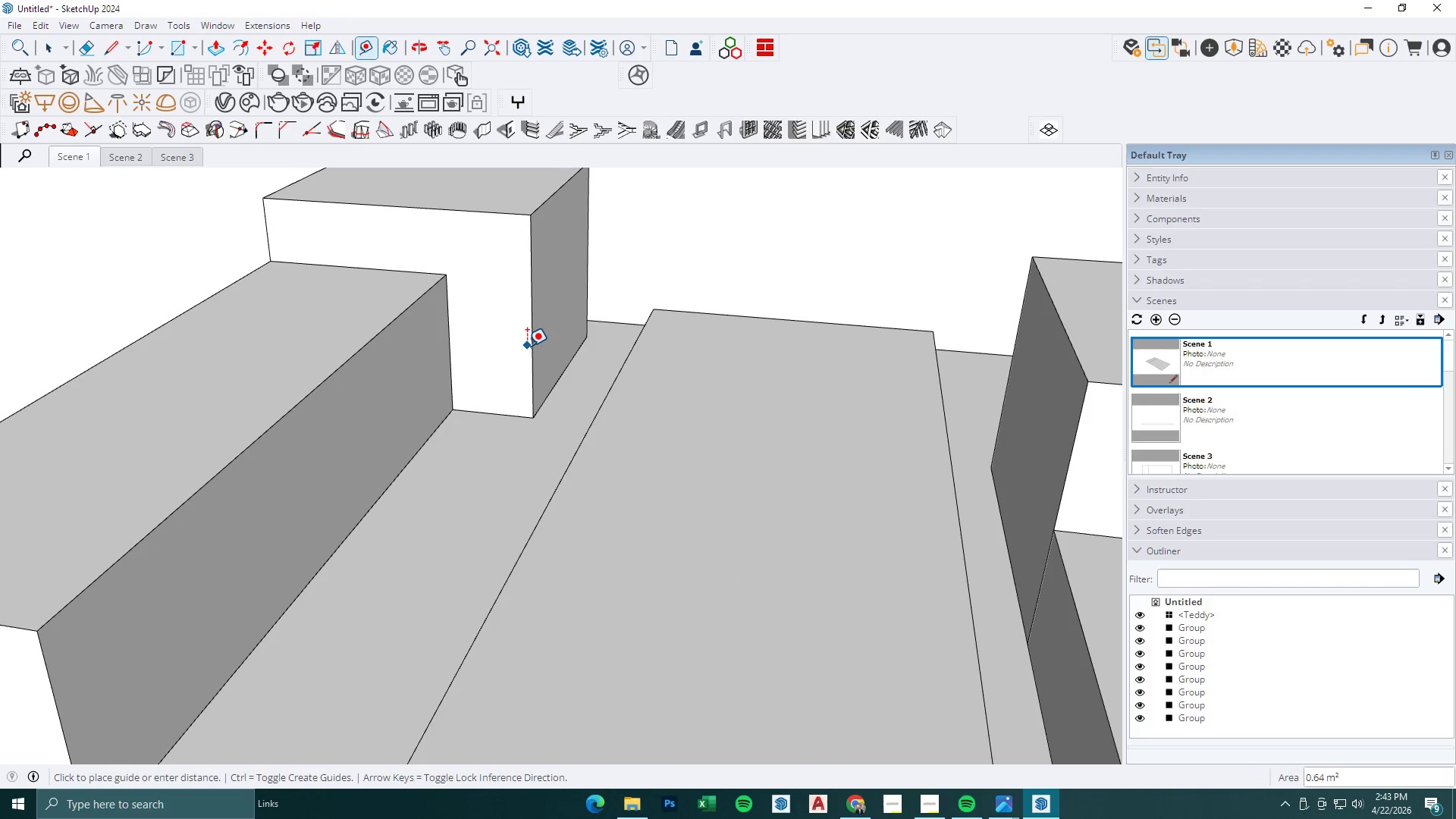 
key(Escape)
 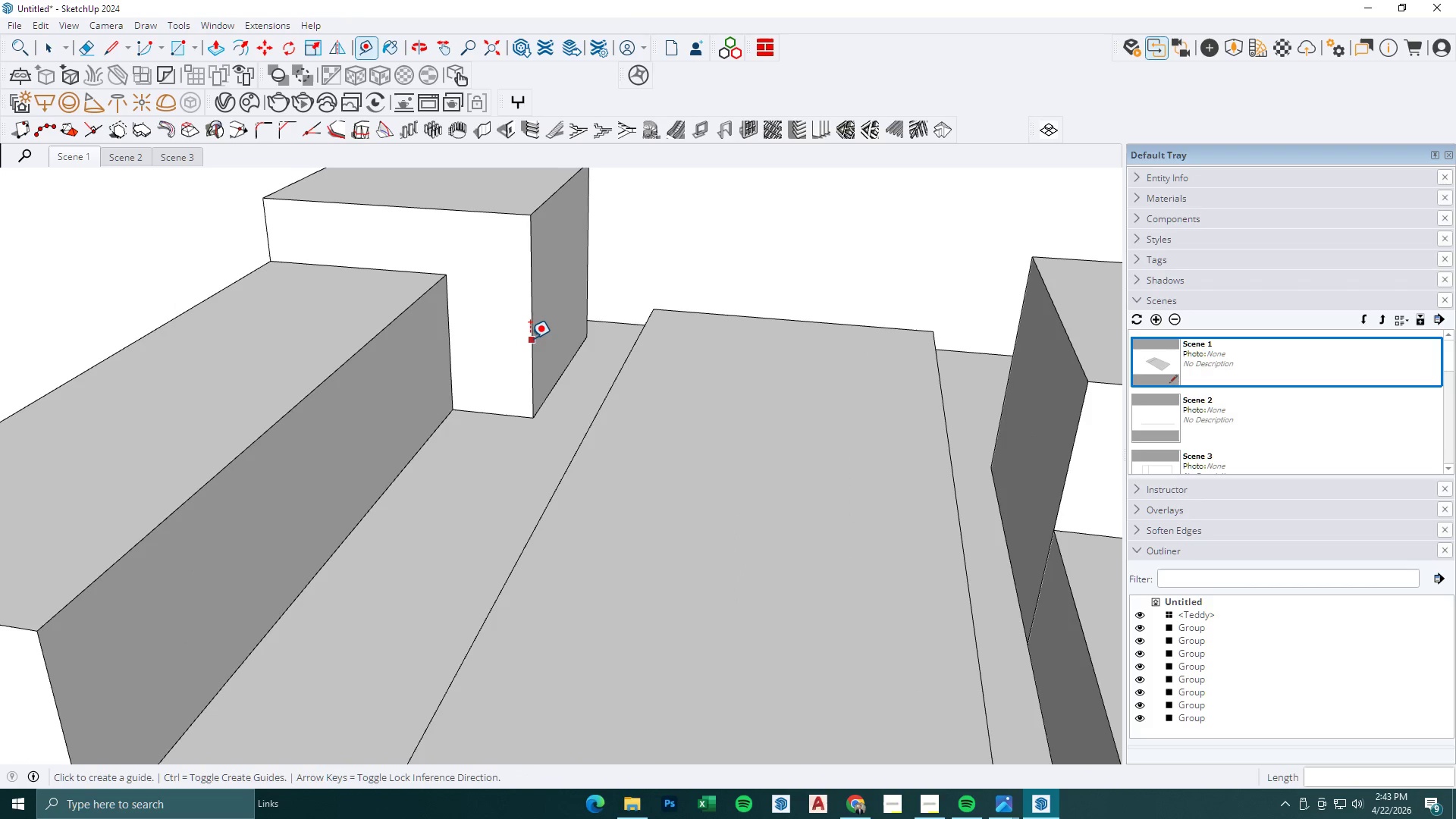 
left_click([530, 338])
 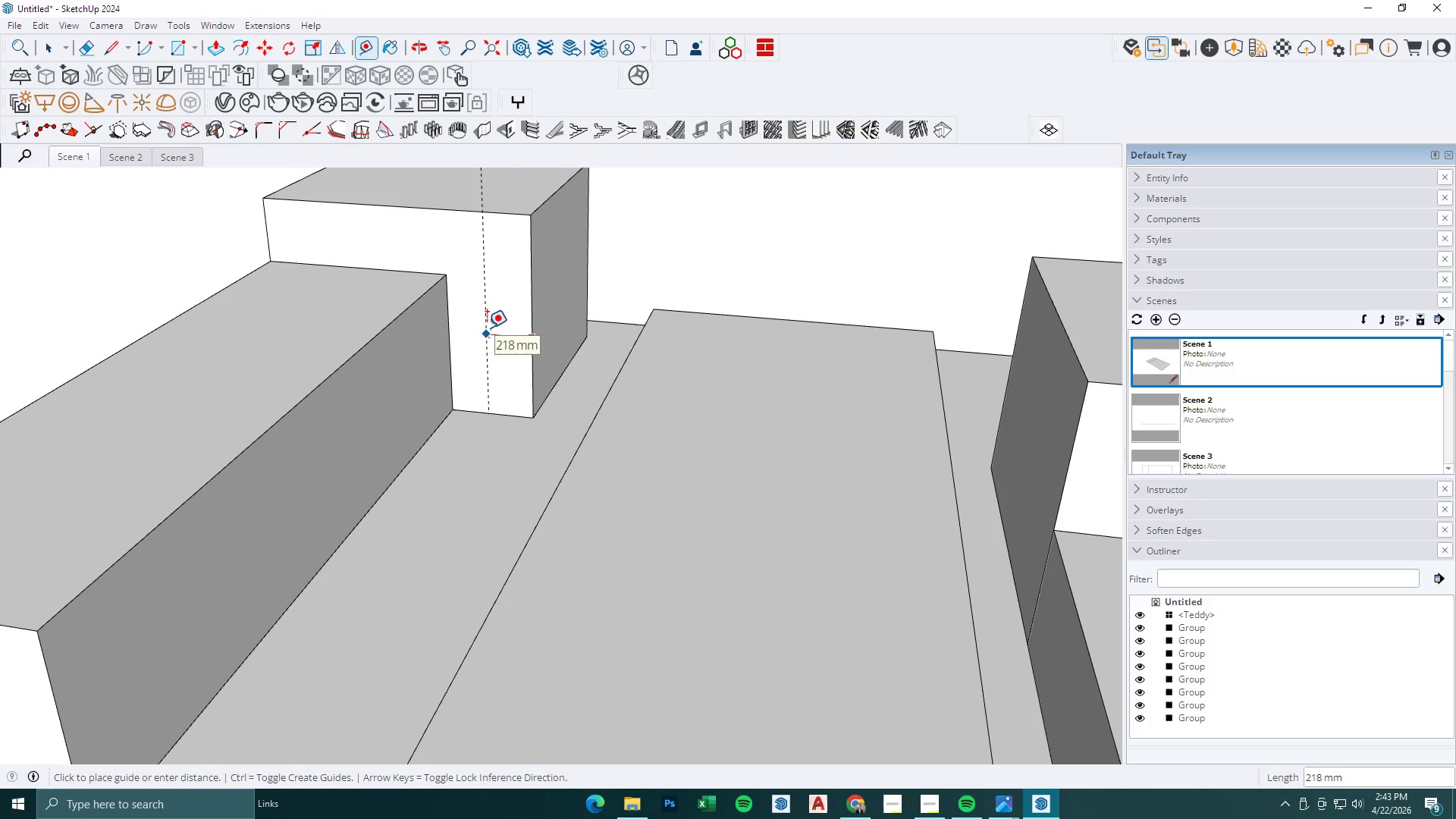 
key(Numpad4)
 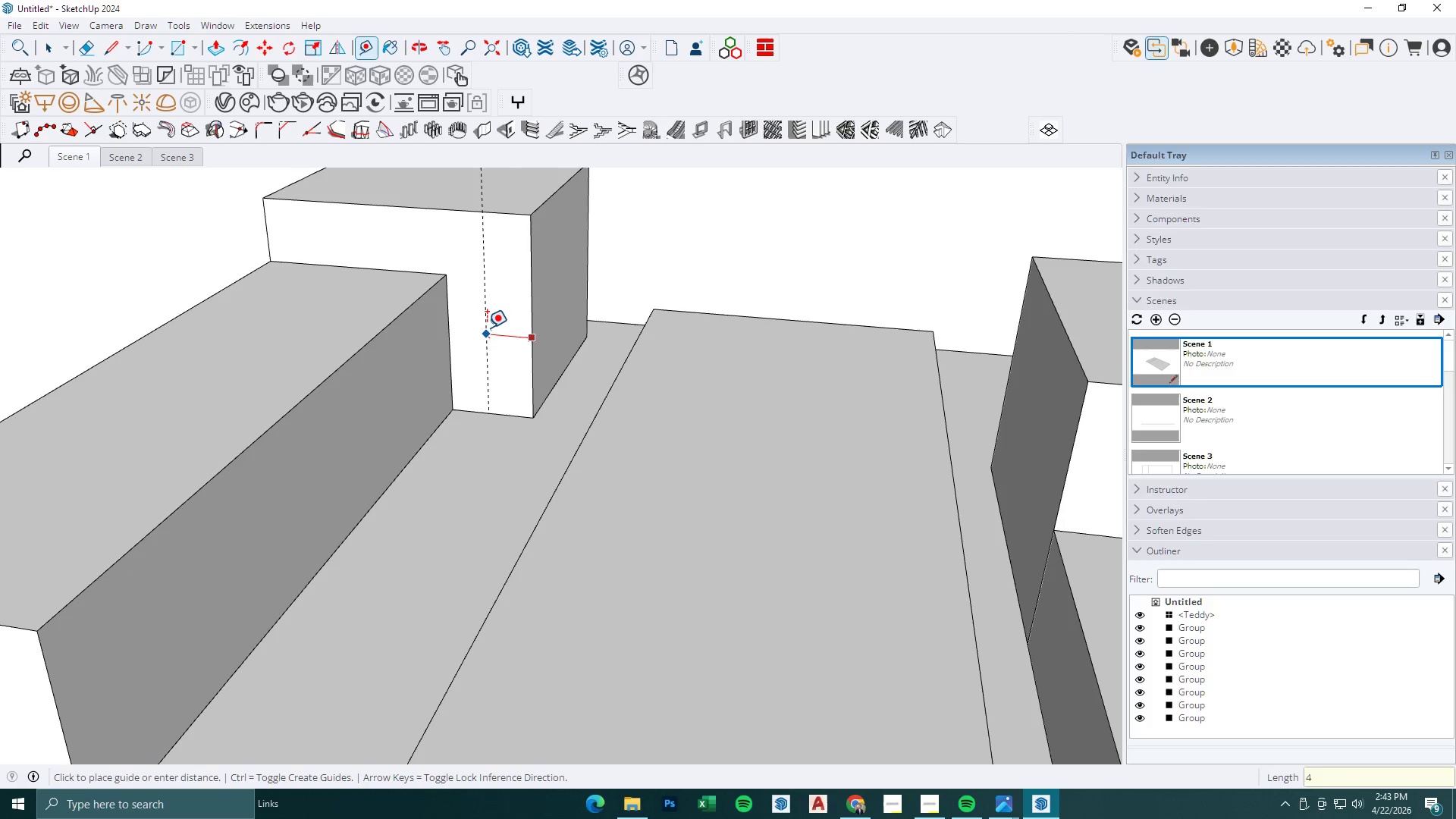 
key(Numpad5)
 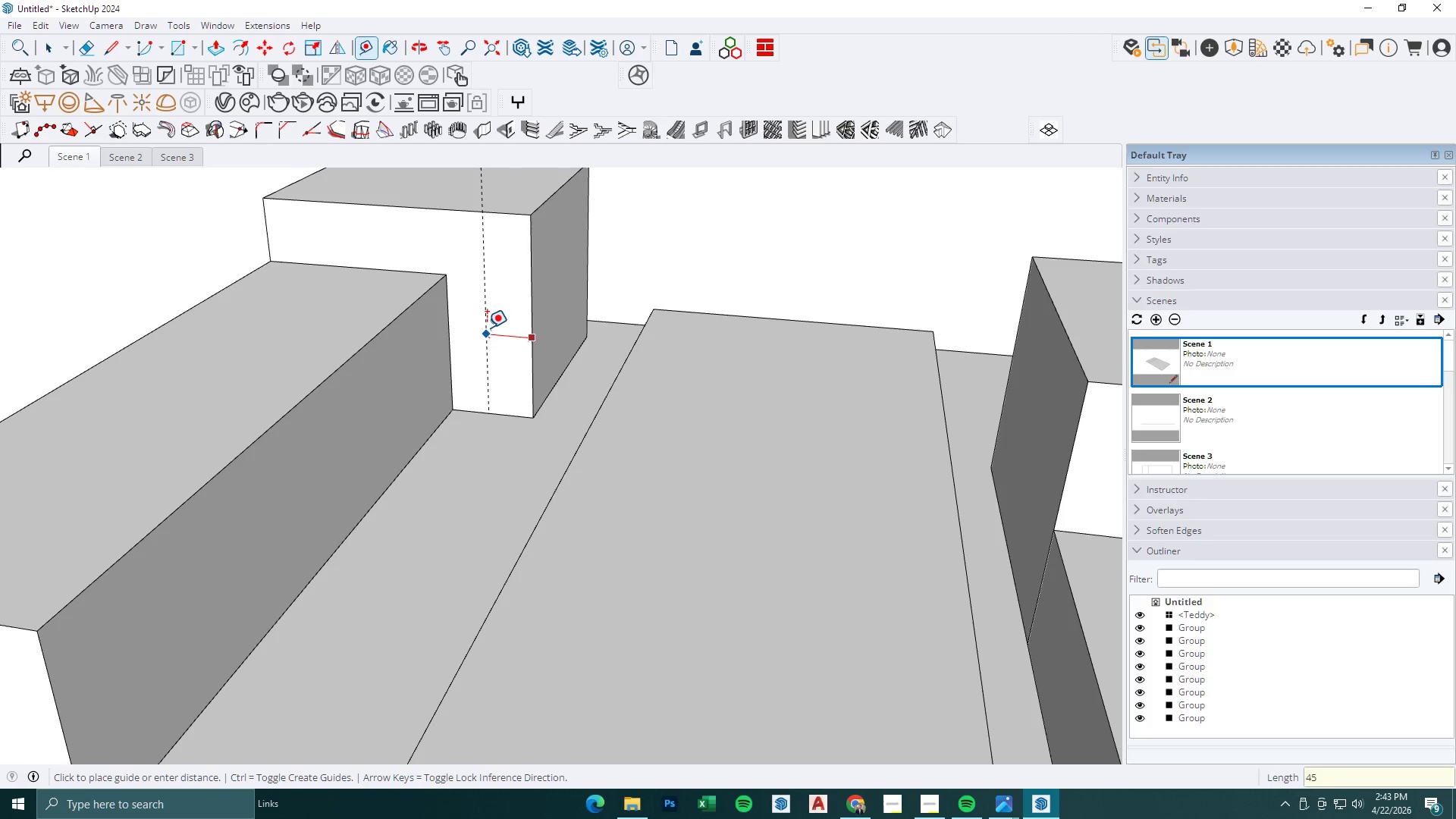 
key(Numpad0)
 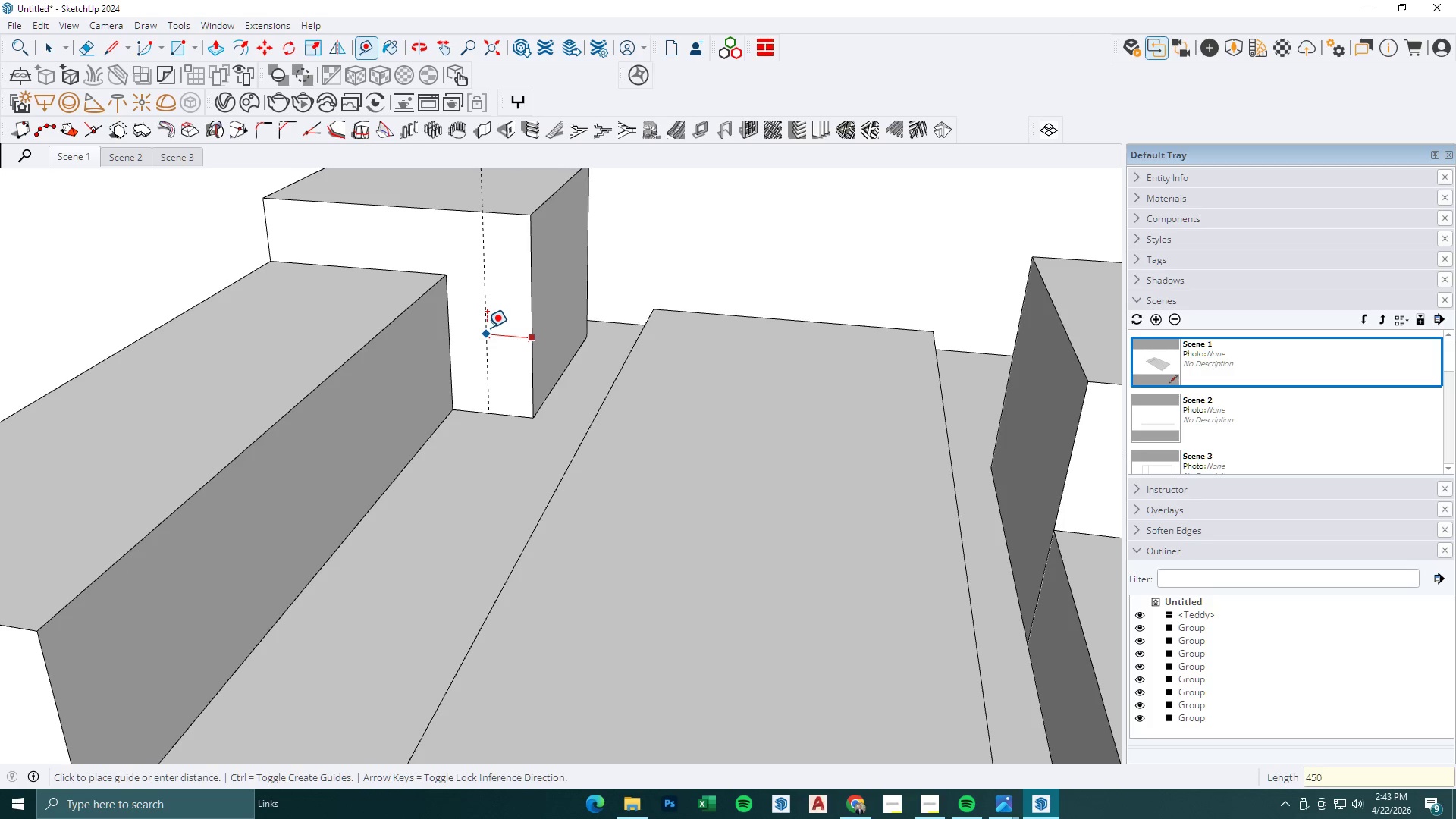 
key(NumpadEnter)
 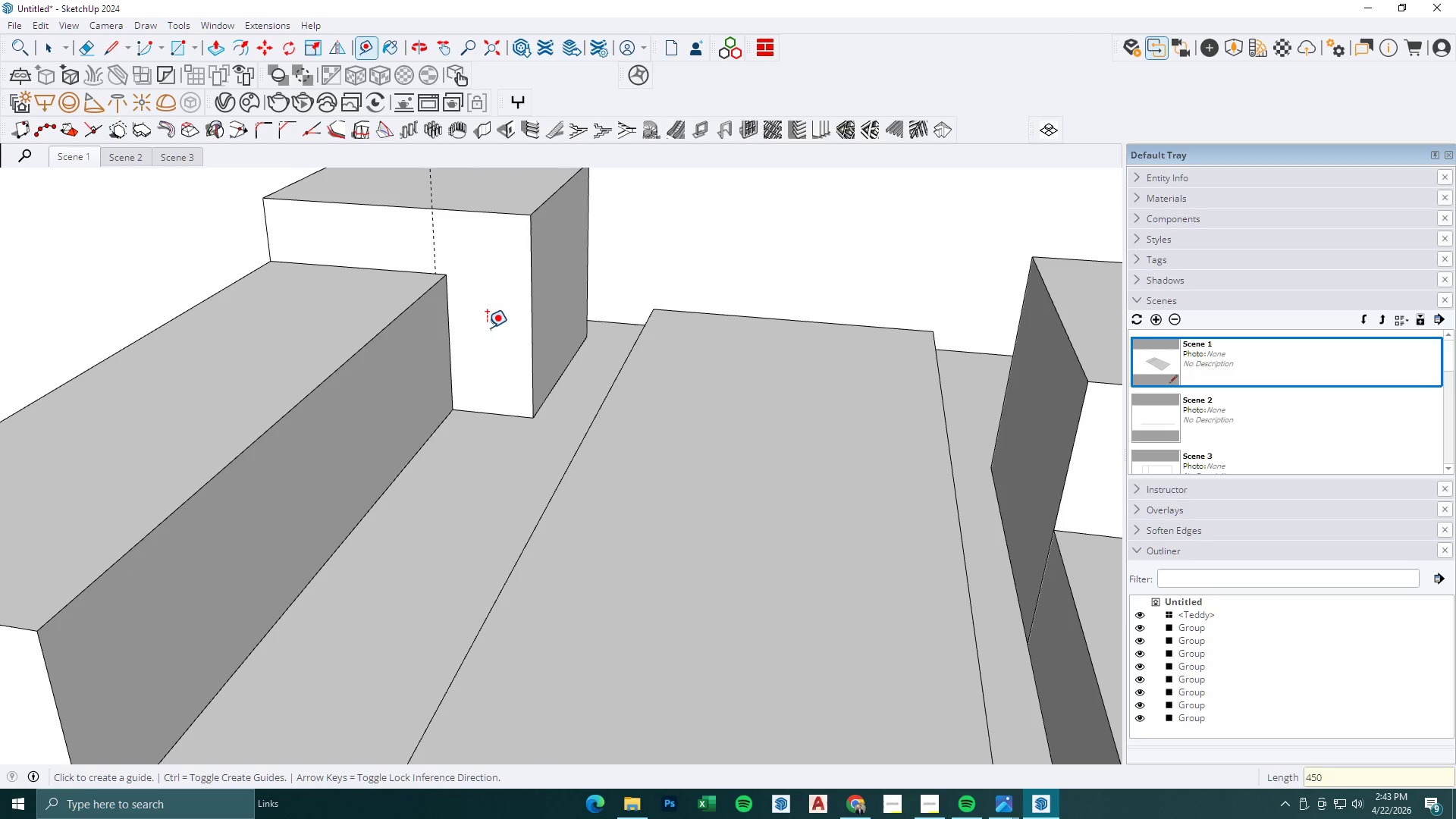 
key(Space)
 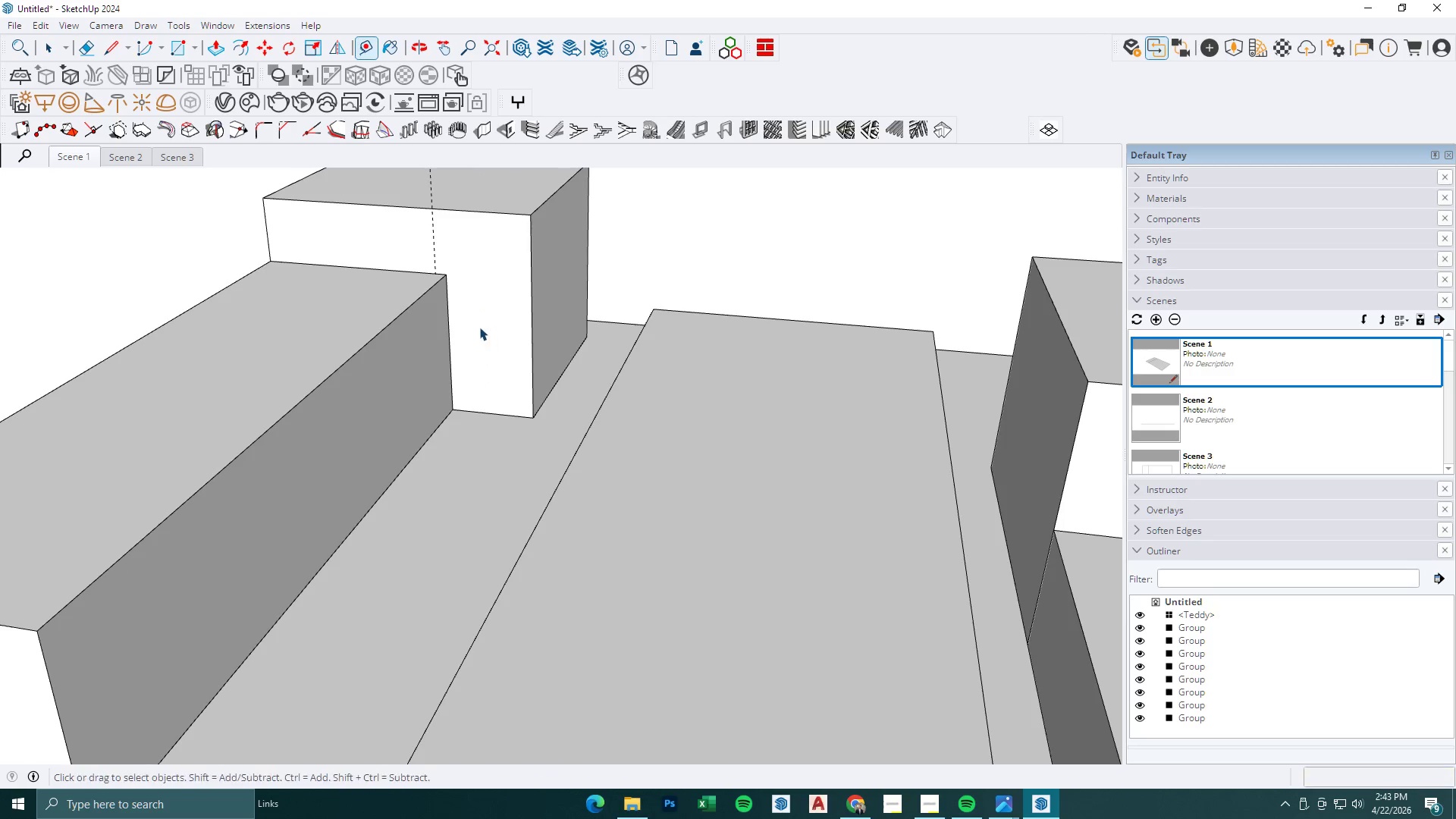 
key(Escape)
 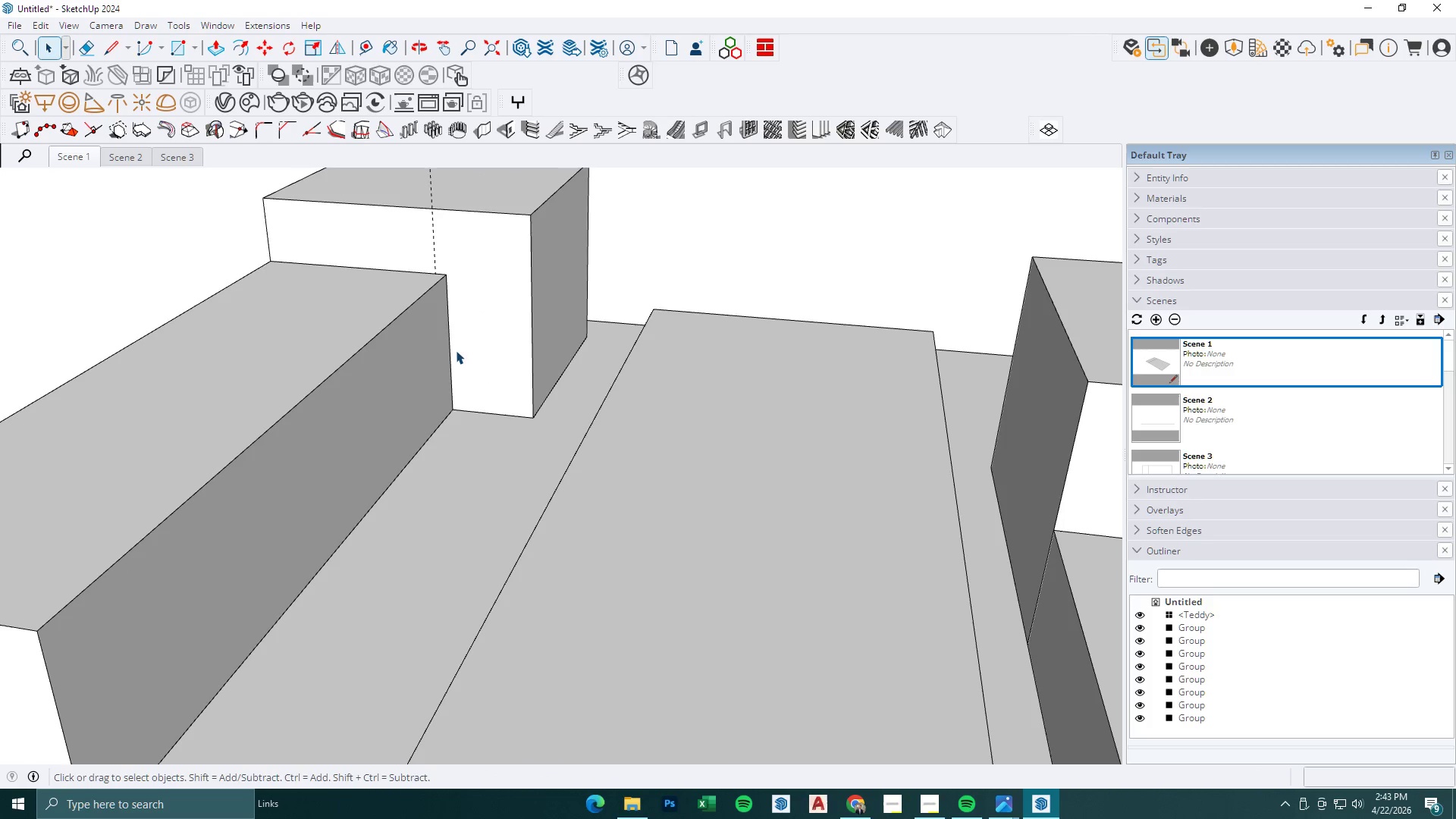 
left_click([456, 350])
 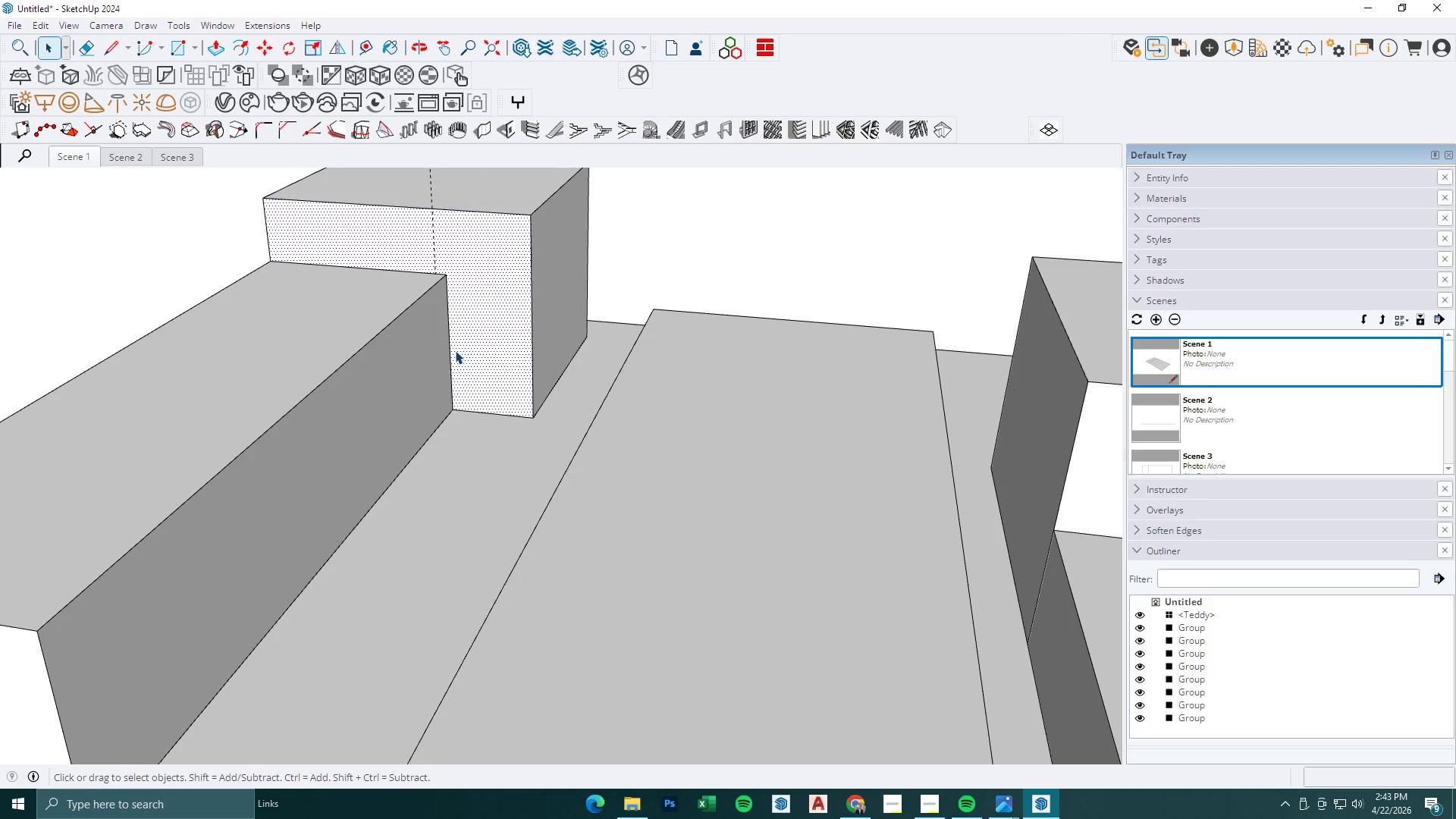 
double_click([455, 350])
 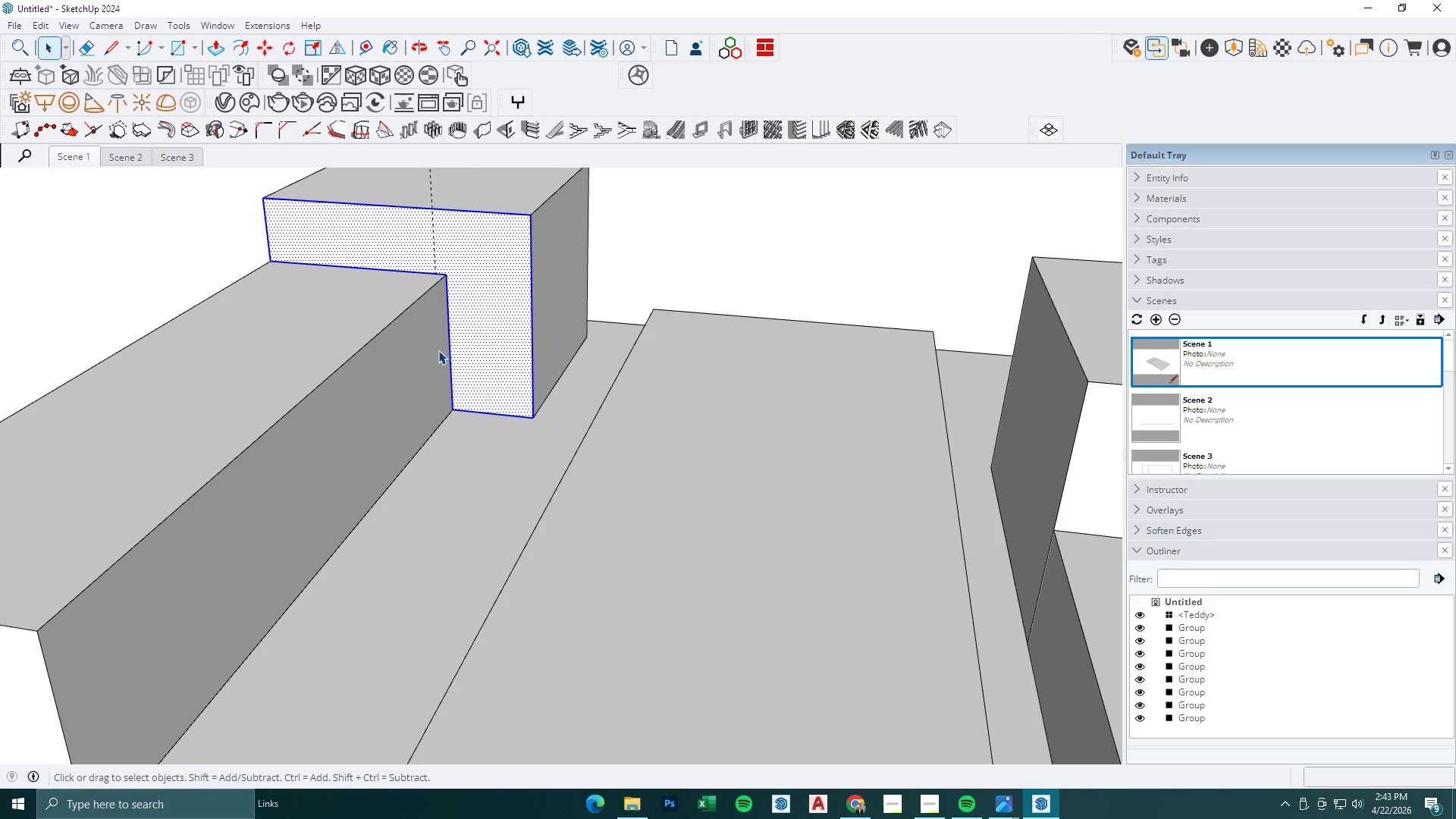 
triple_click([425, 350])
 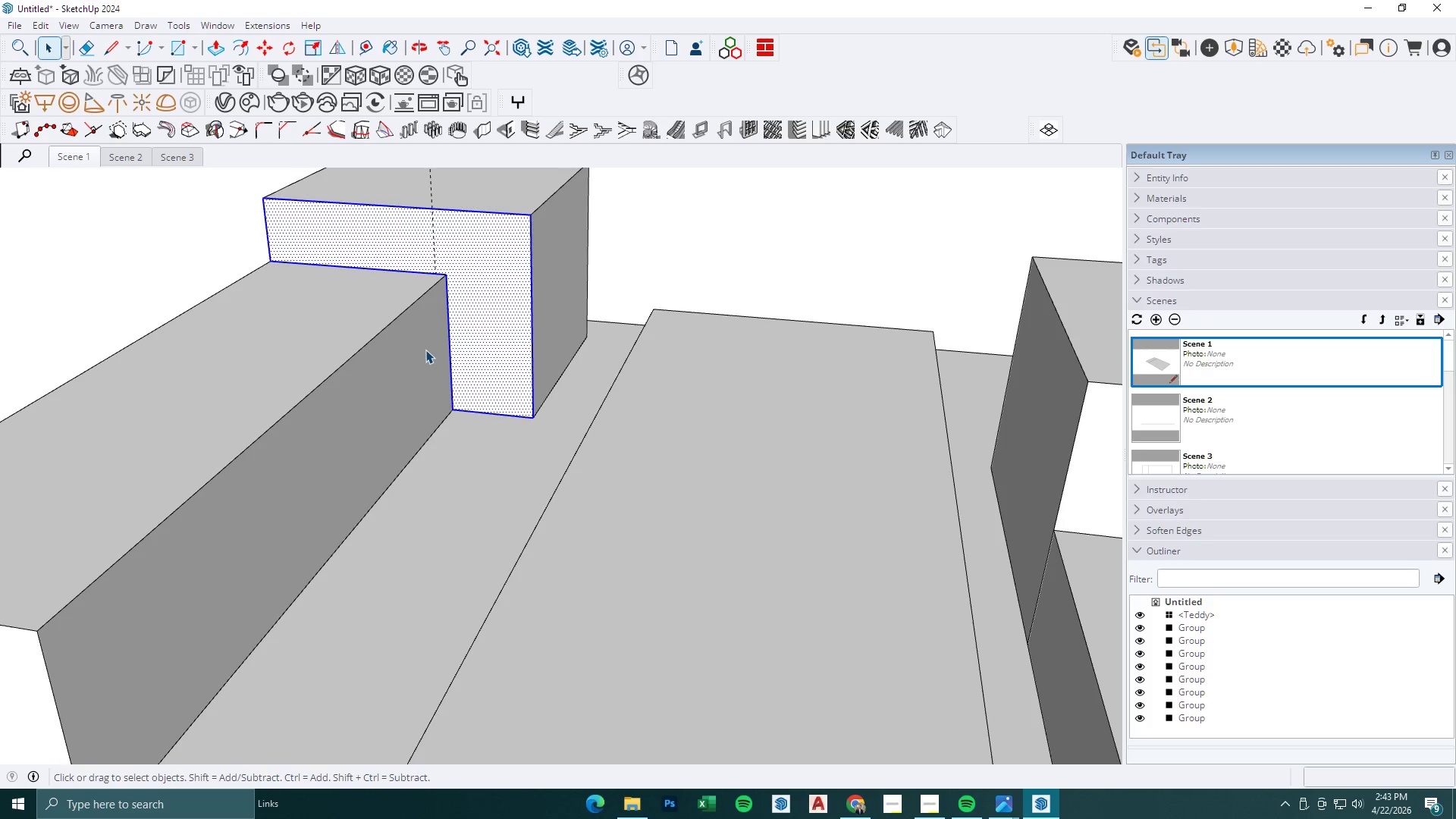 
triple_click([425, 350])
 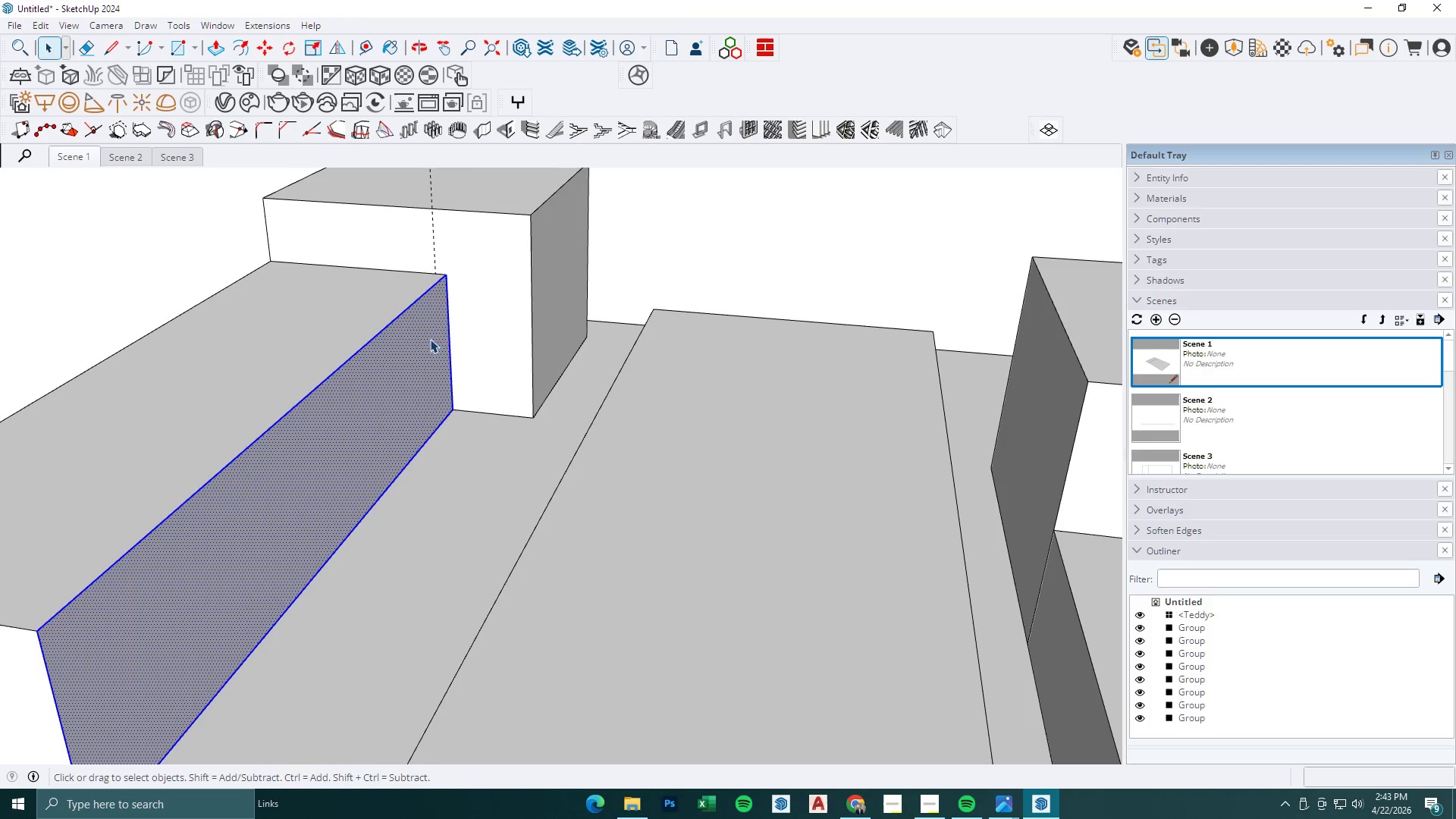 
key(BracketLeft)
 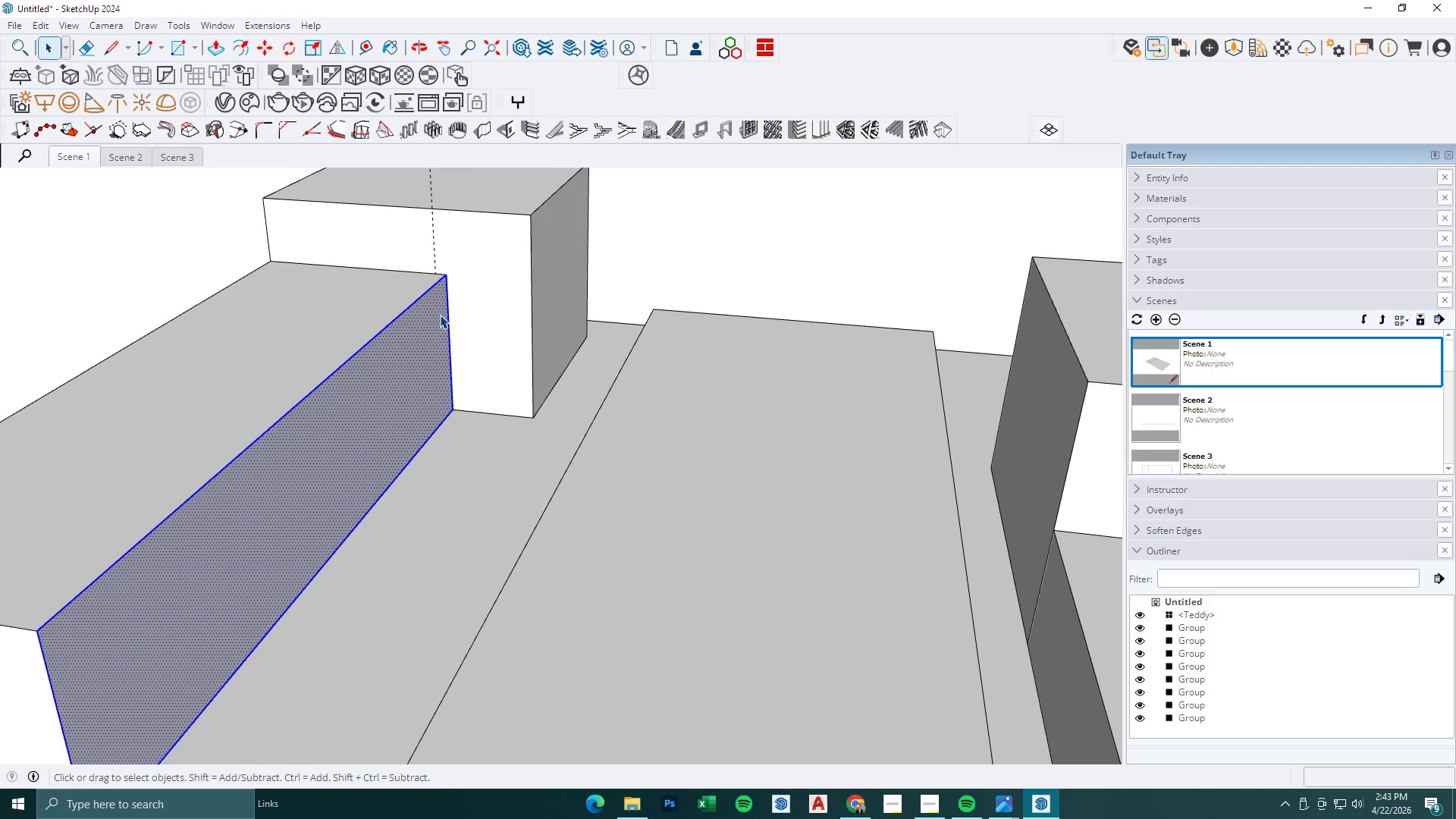 
triple_click([440, 315])
 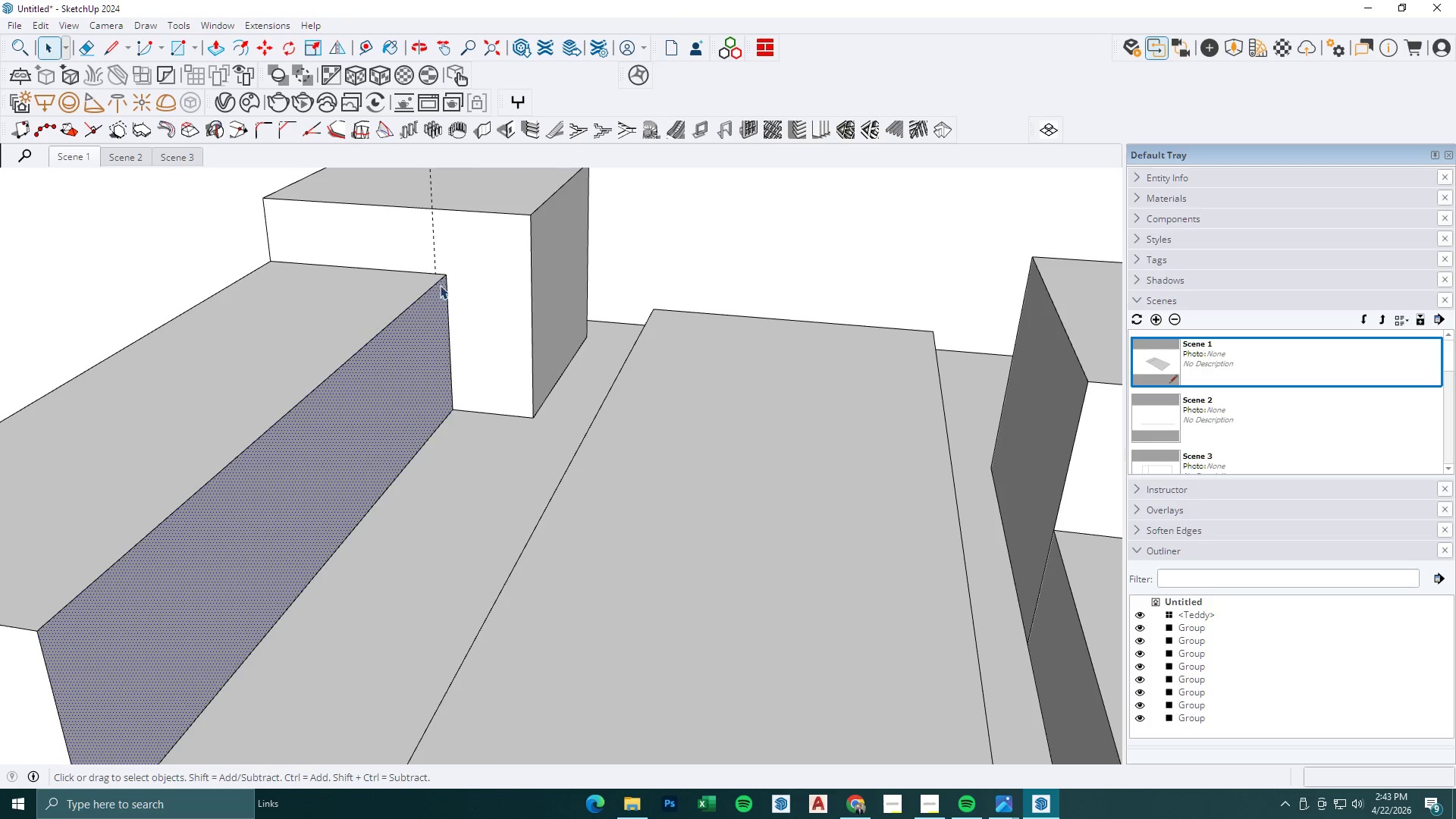 
key(P)
 